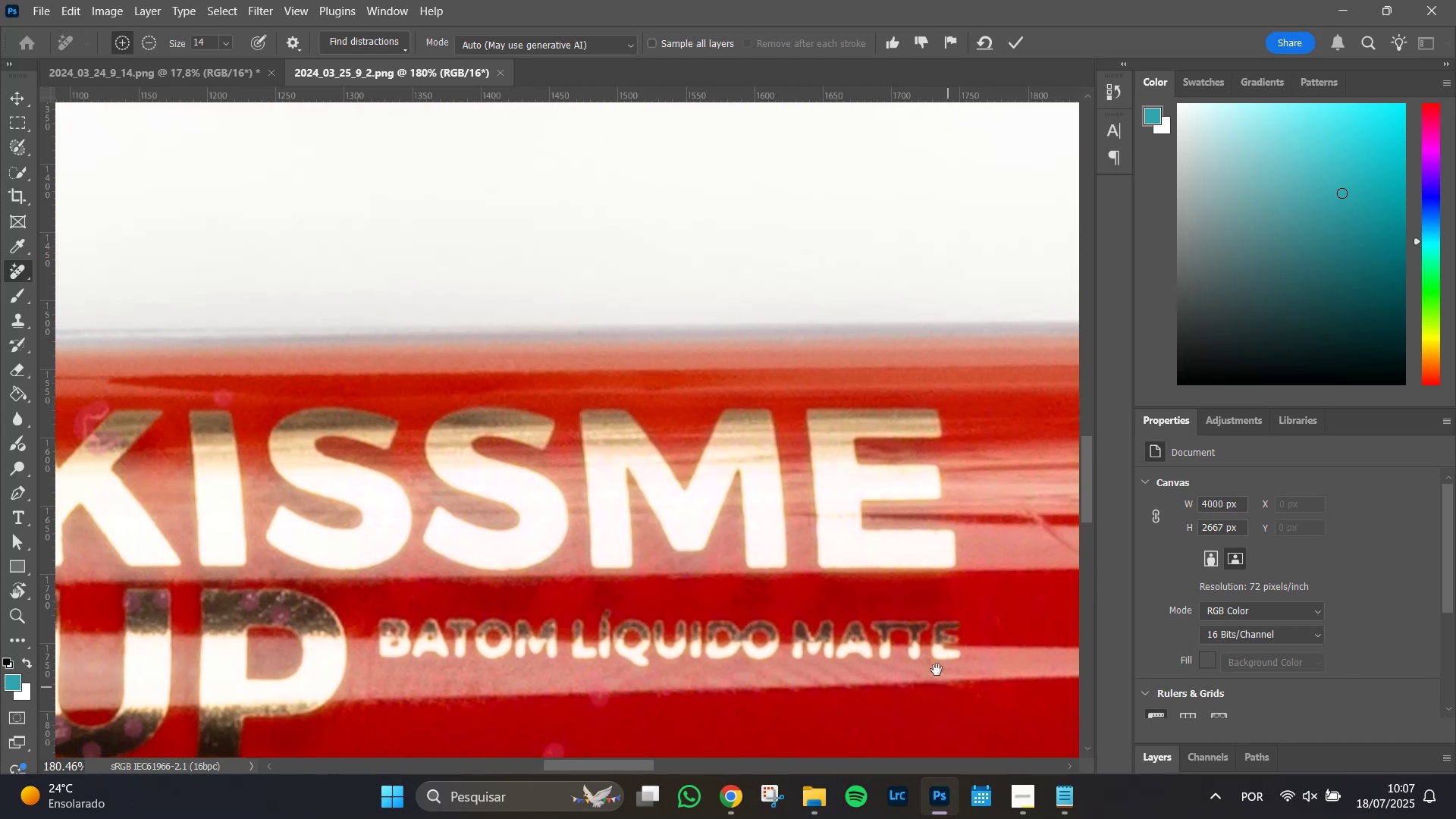 
left_click_drag(start_coordinate=[927, 645], to_coordinate=[514, 510])
 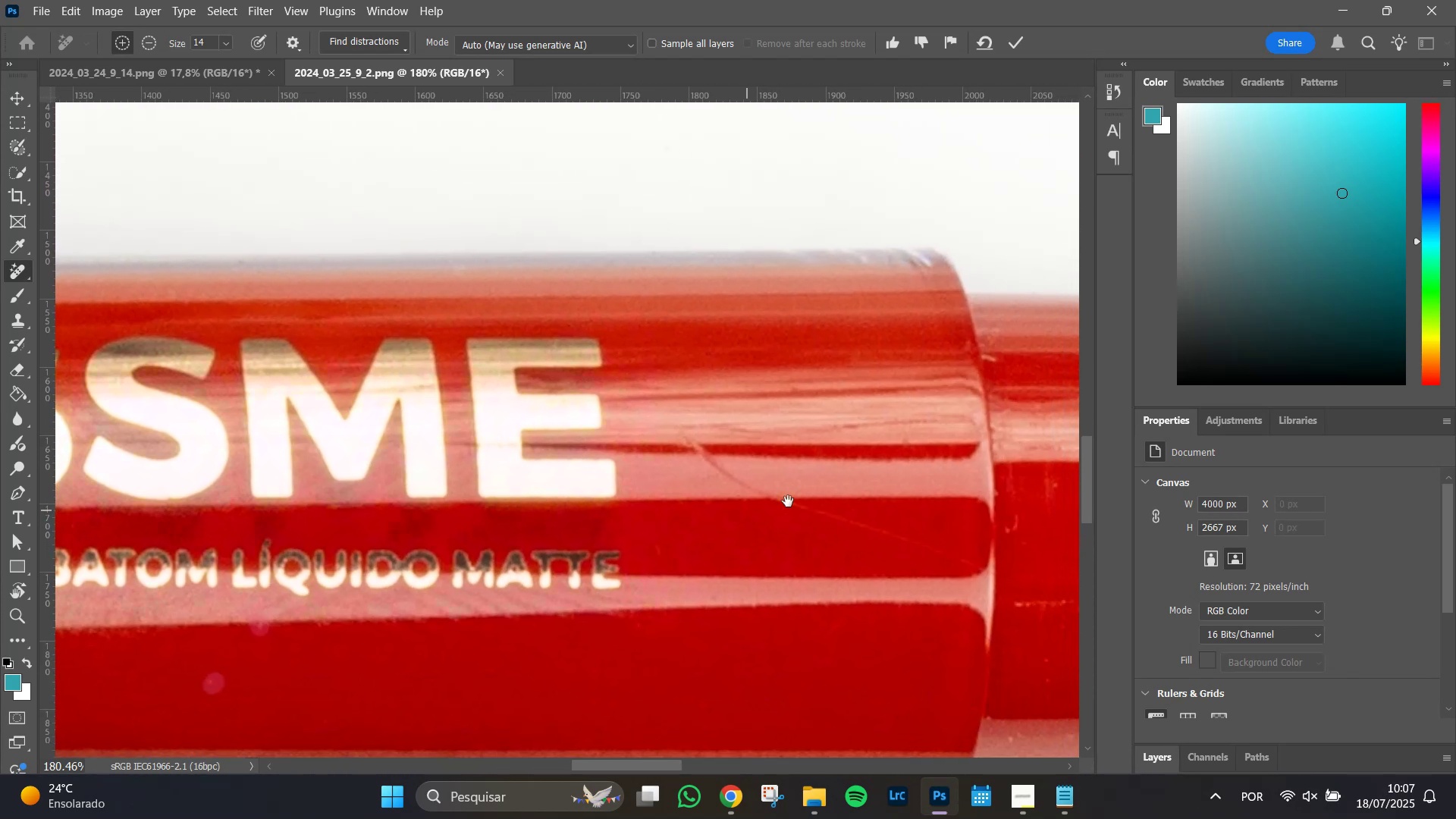 
hold_key(key=Space, duration=0.92)
 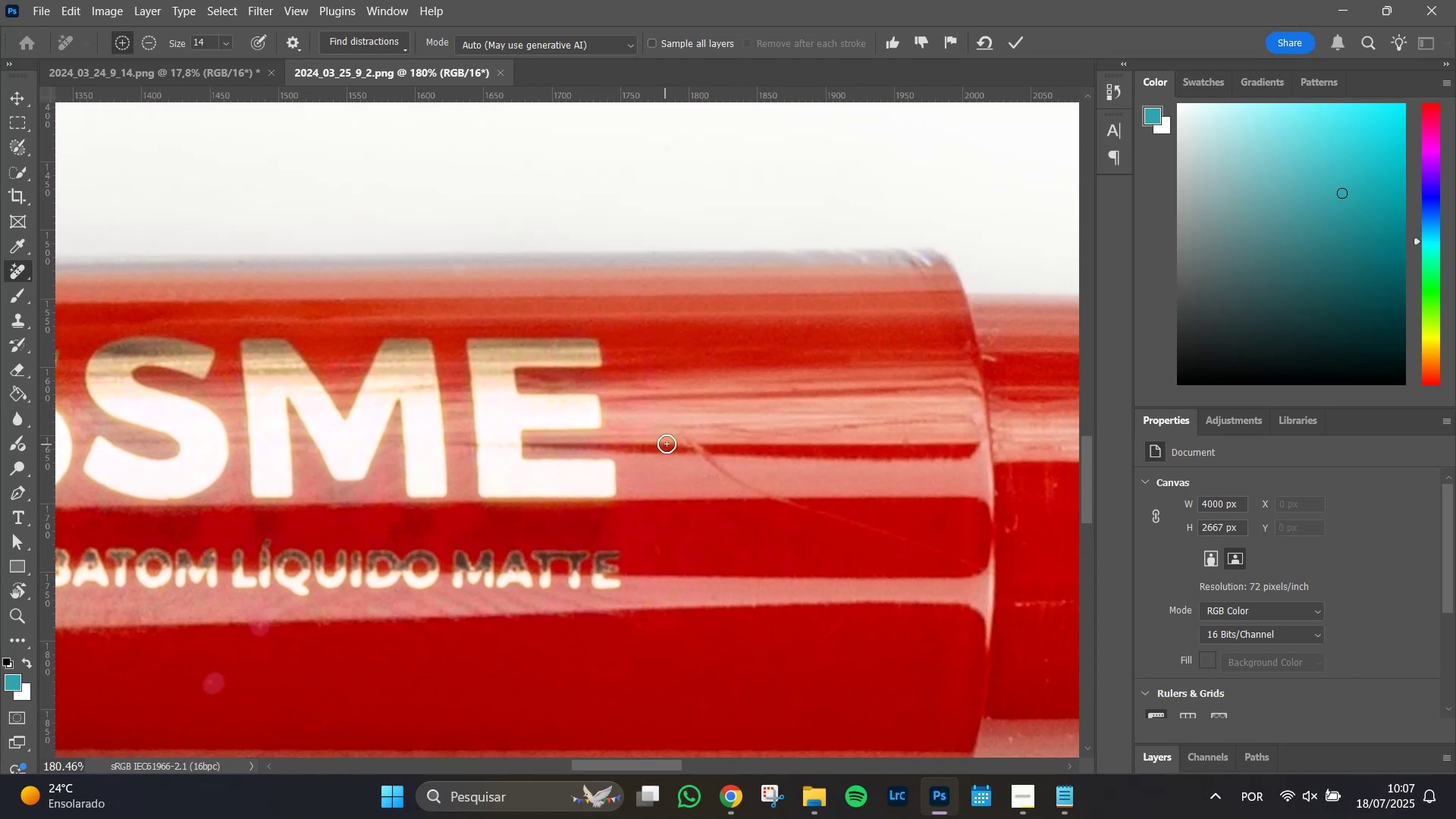 
hold_key(key=AltLeft, duration=0.78)
 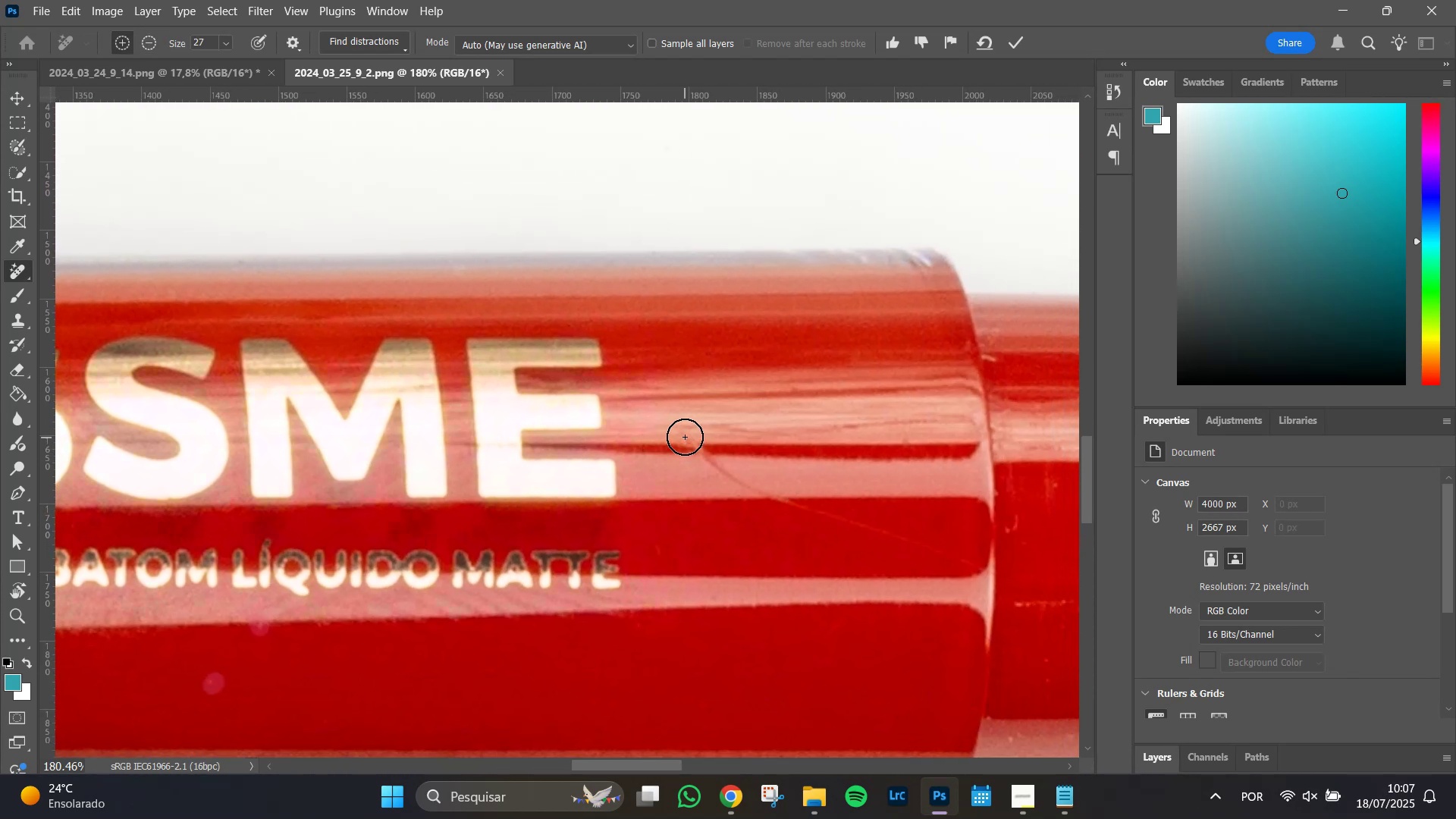 
left_click_drag(start_coordinate=[682, 436], to_coordinate=[693, 441])
 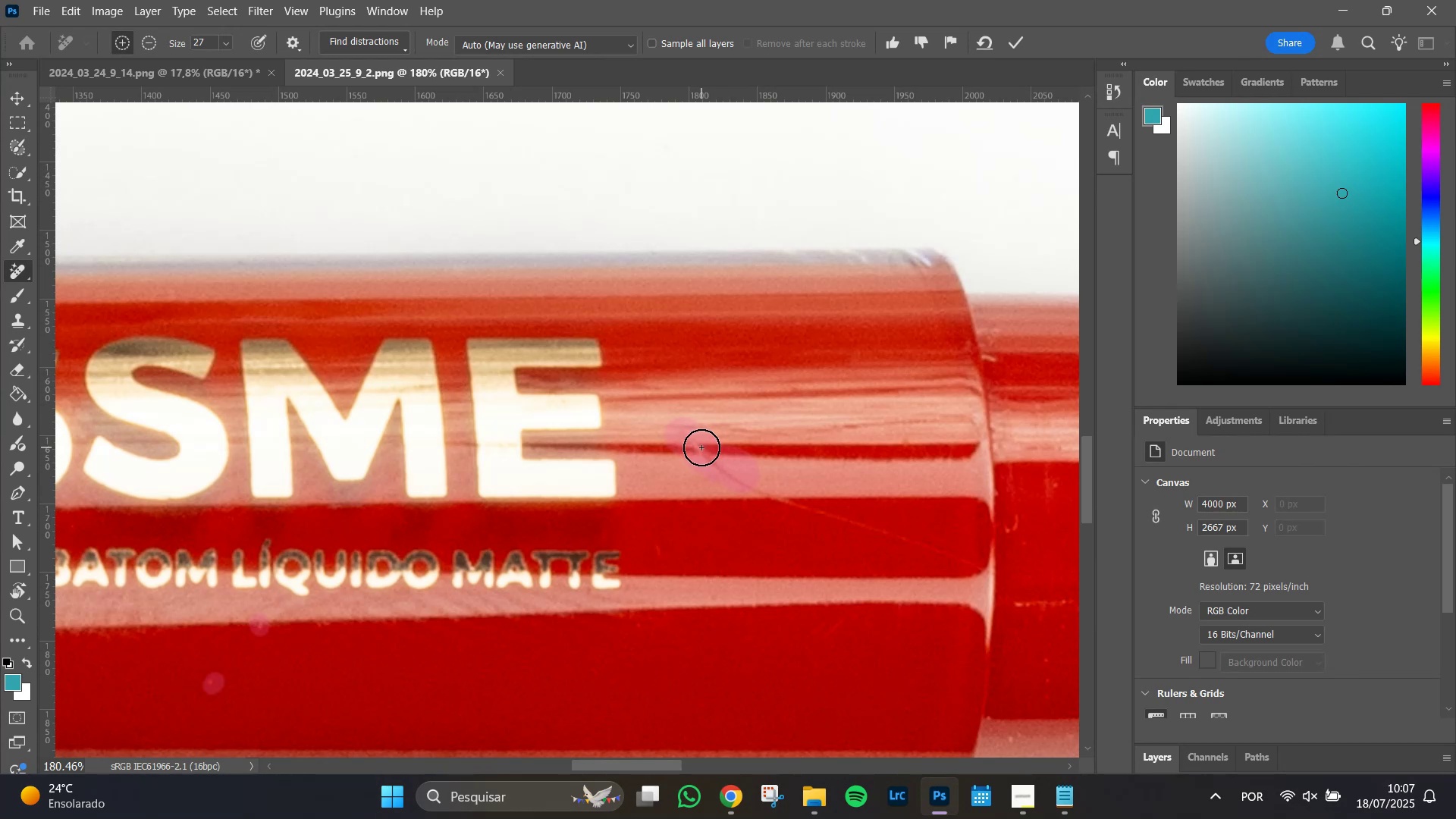 
left_click_drag(start_coordinate=[707, 450], to_coordinate=[977, 563])
 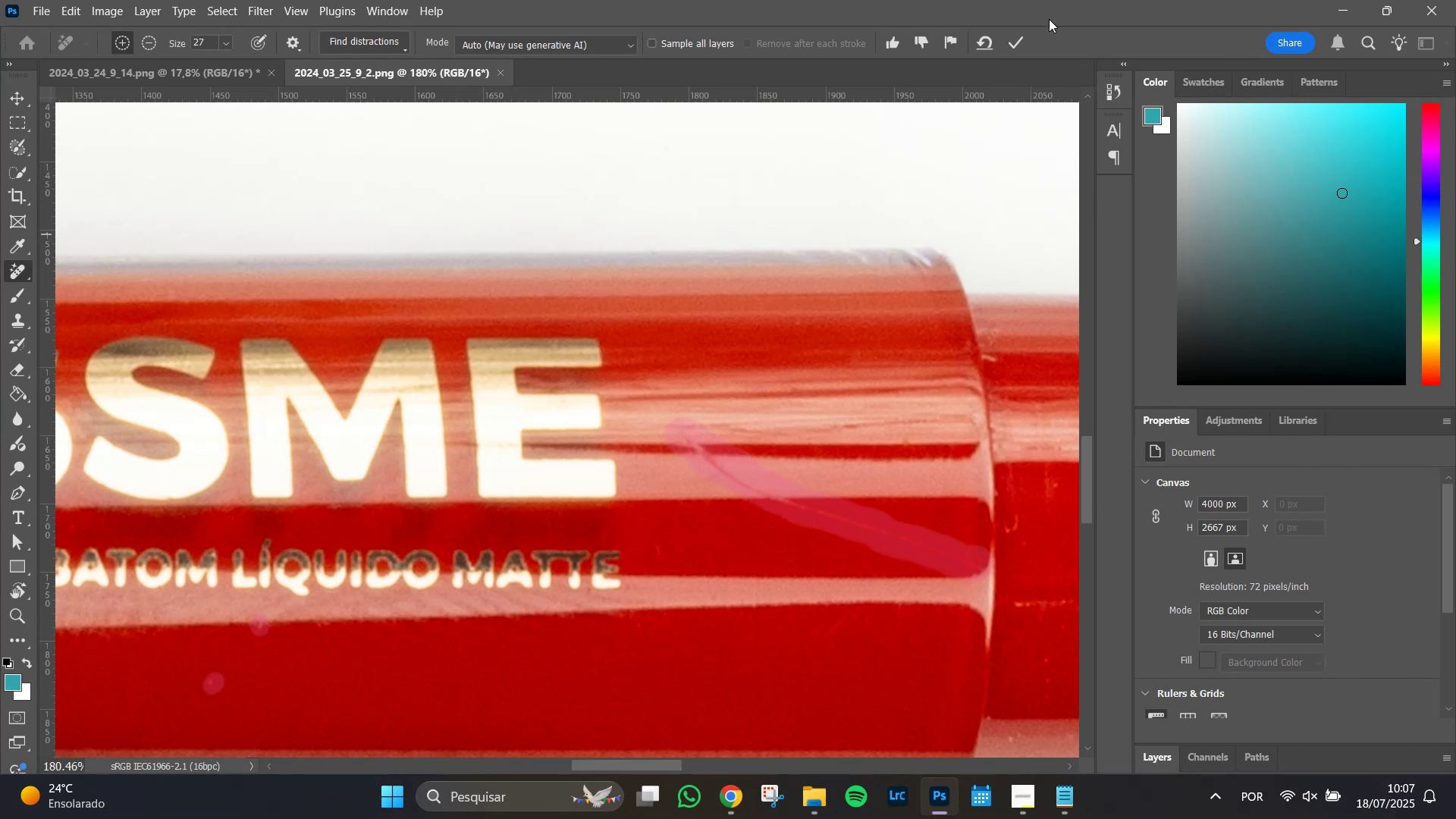 
left_click([1013, 39])
 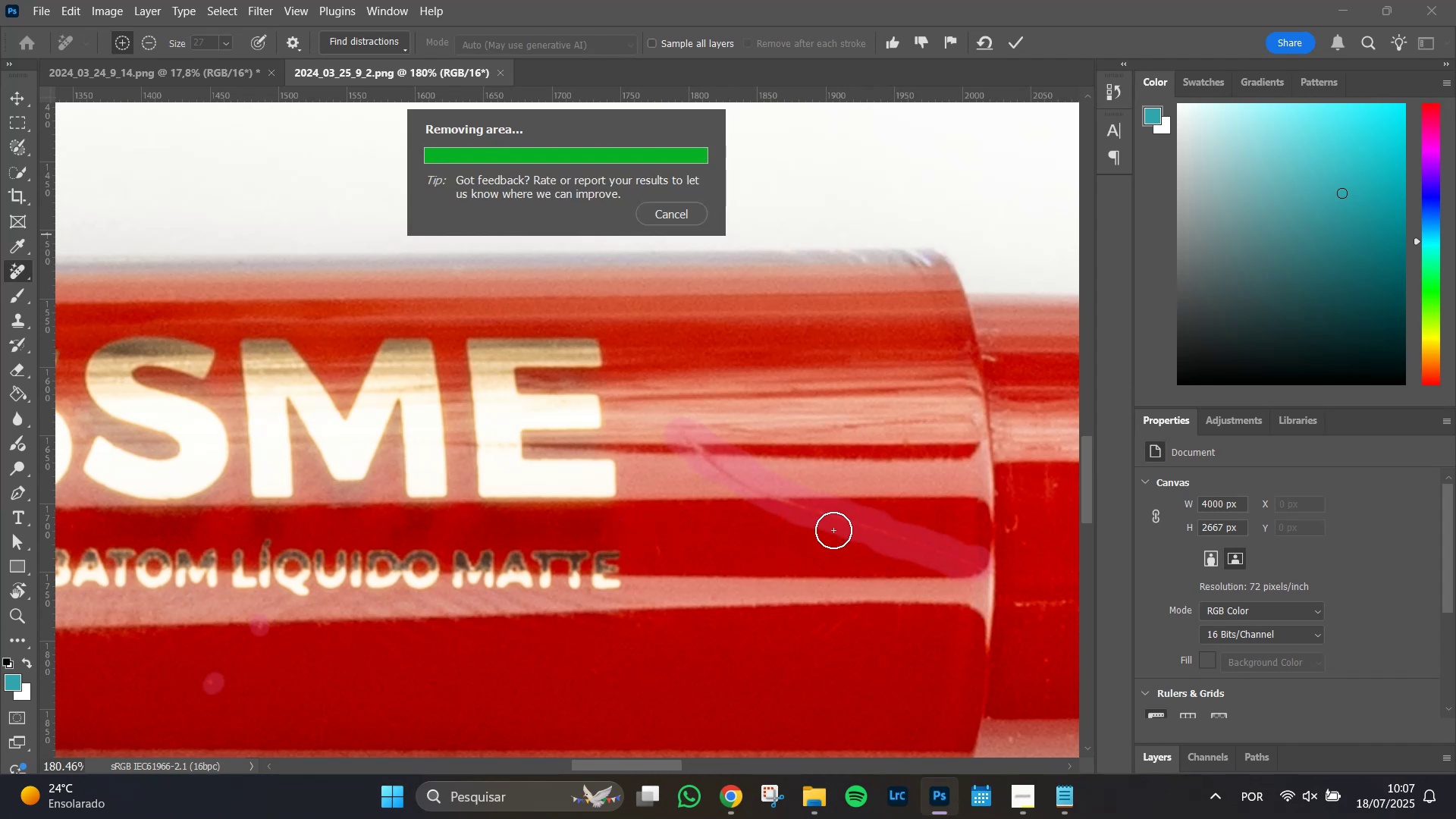 
wait(14.87)
 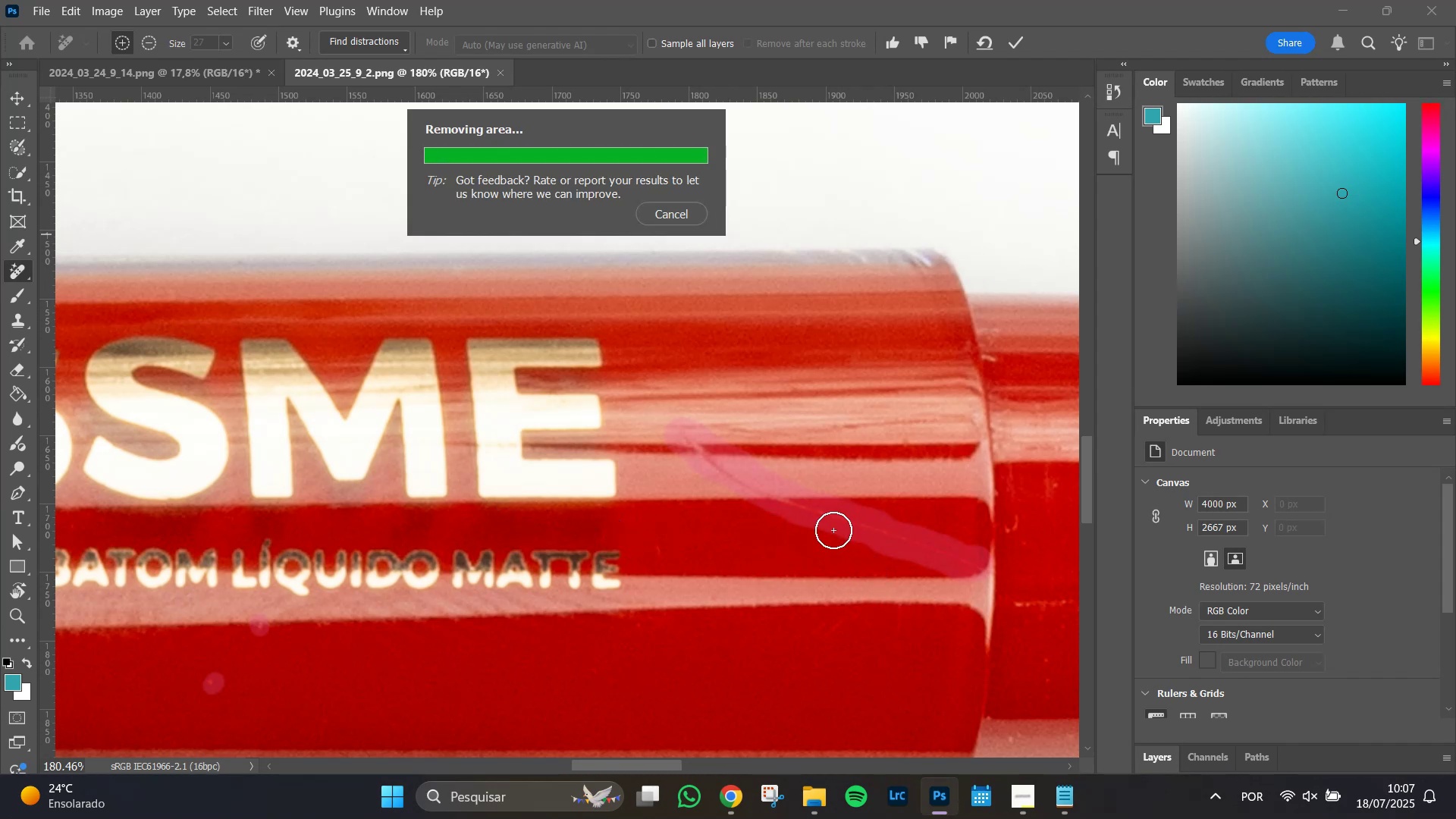 
hold_key(key=Space, duration=1.51)
 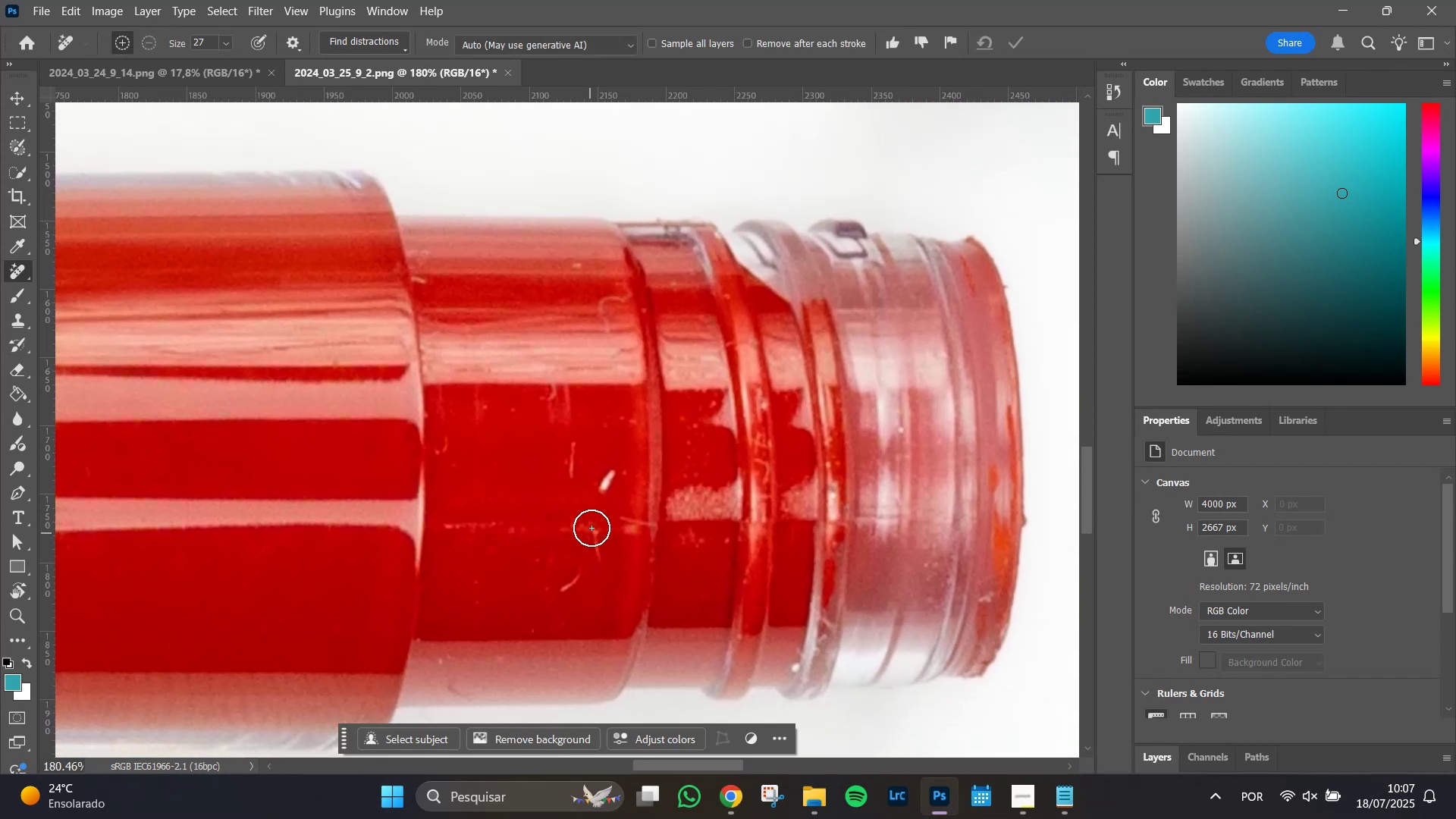 
left_click_drag(start_coordinate=[915, 458], to_coordinate=[344, 380])
 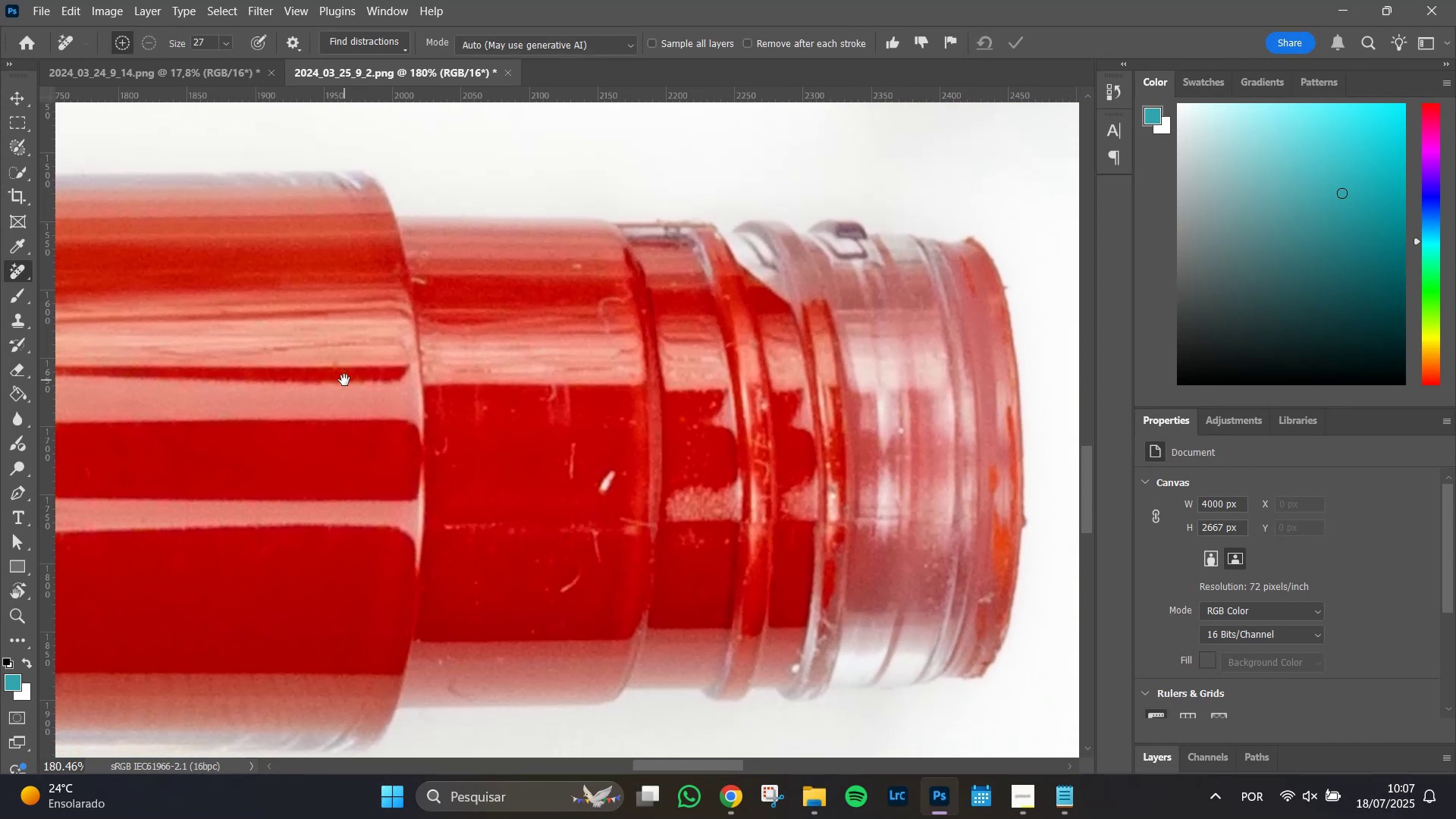 
key(Space)
 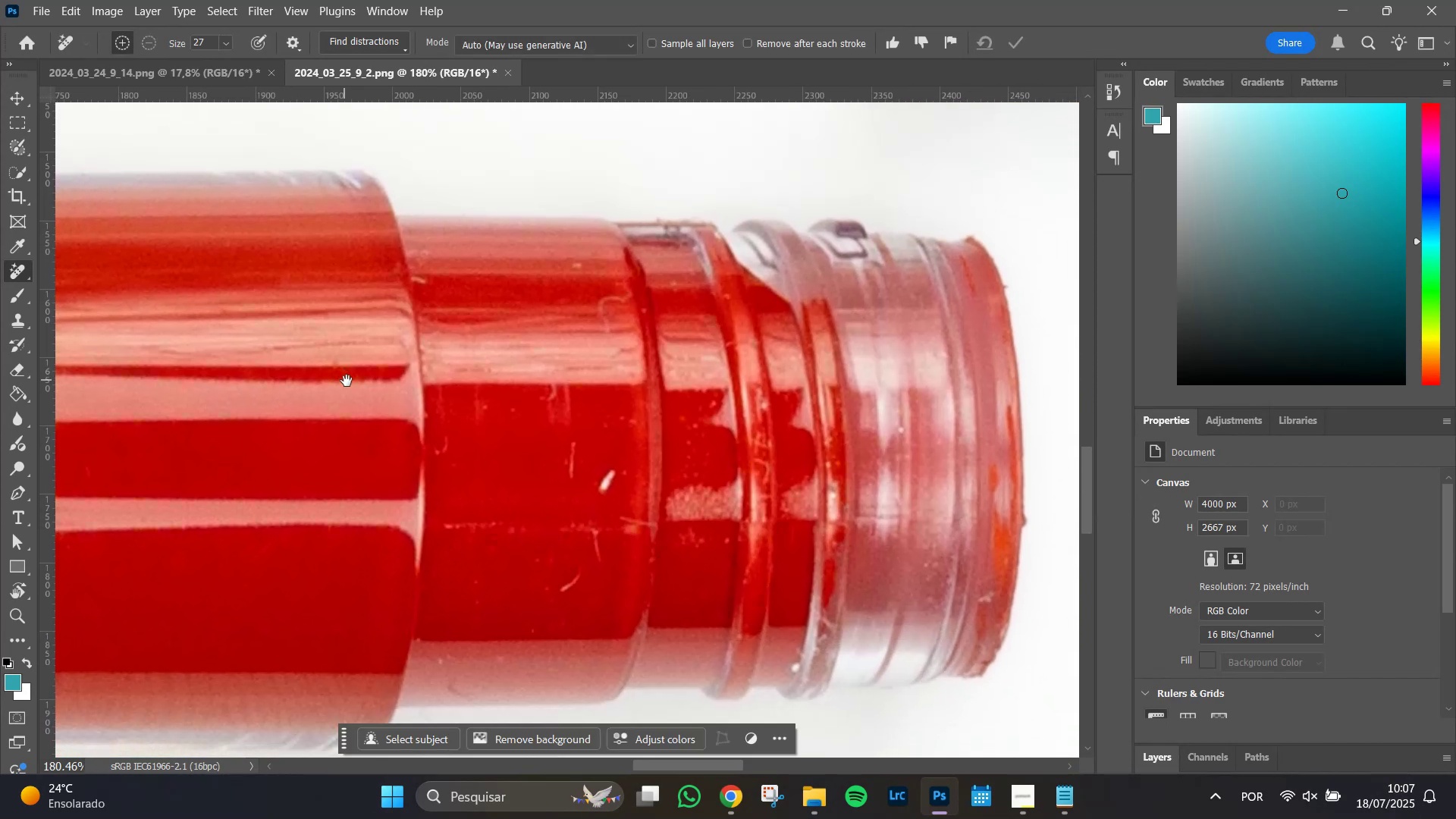 
key(Space)
 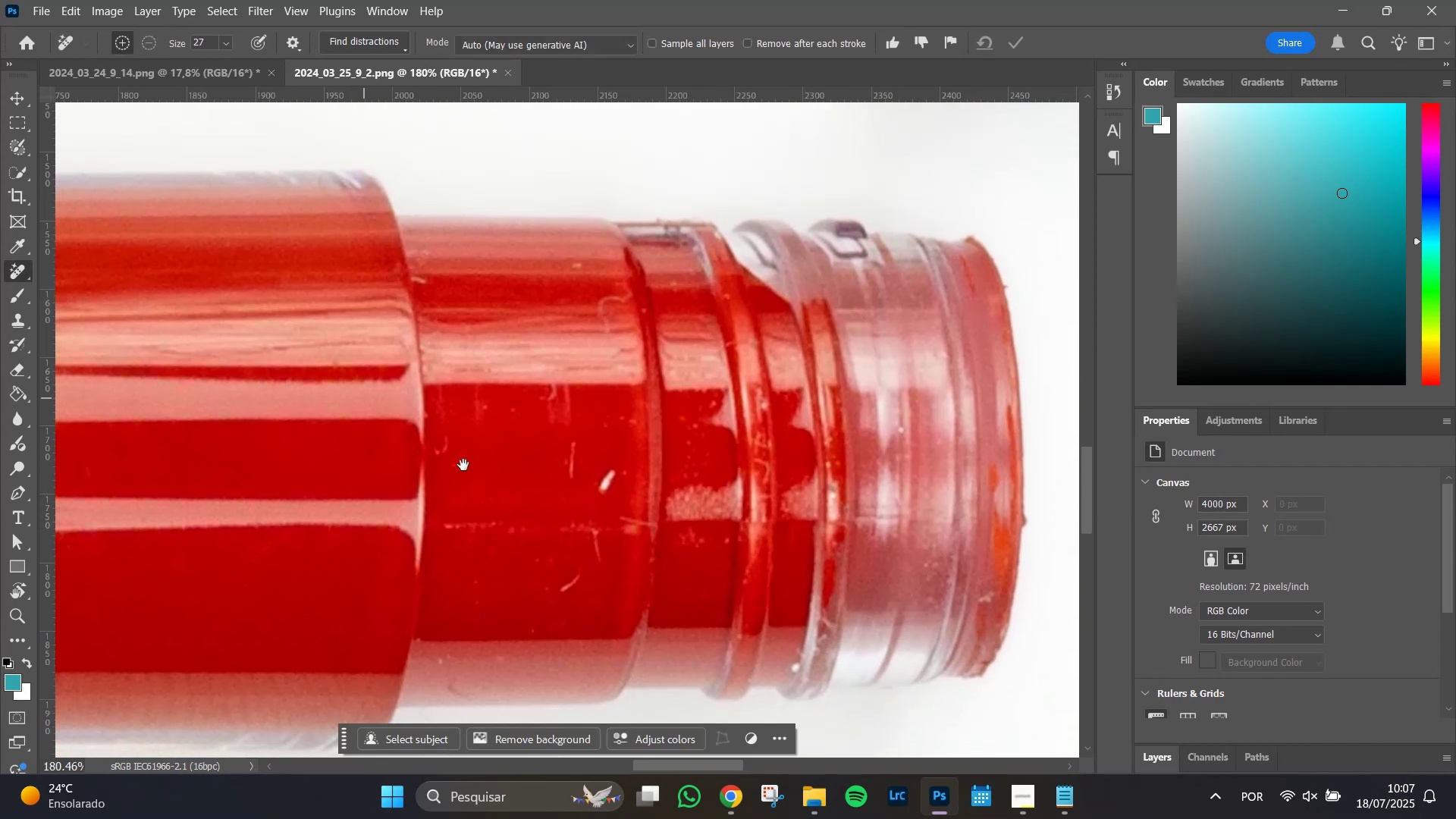 
key(Space)
 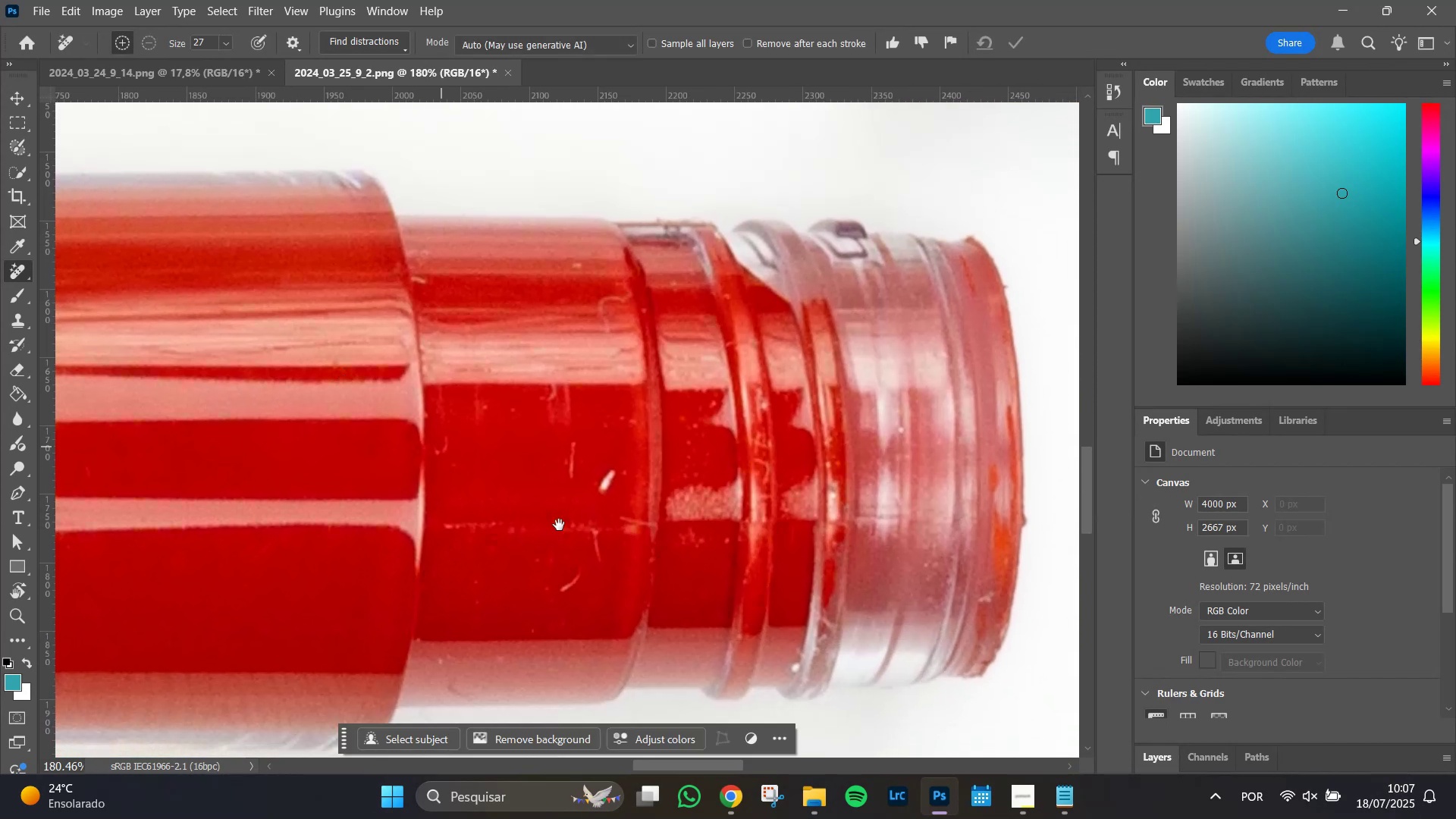 
key(Space)
 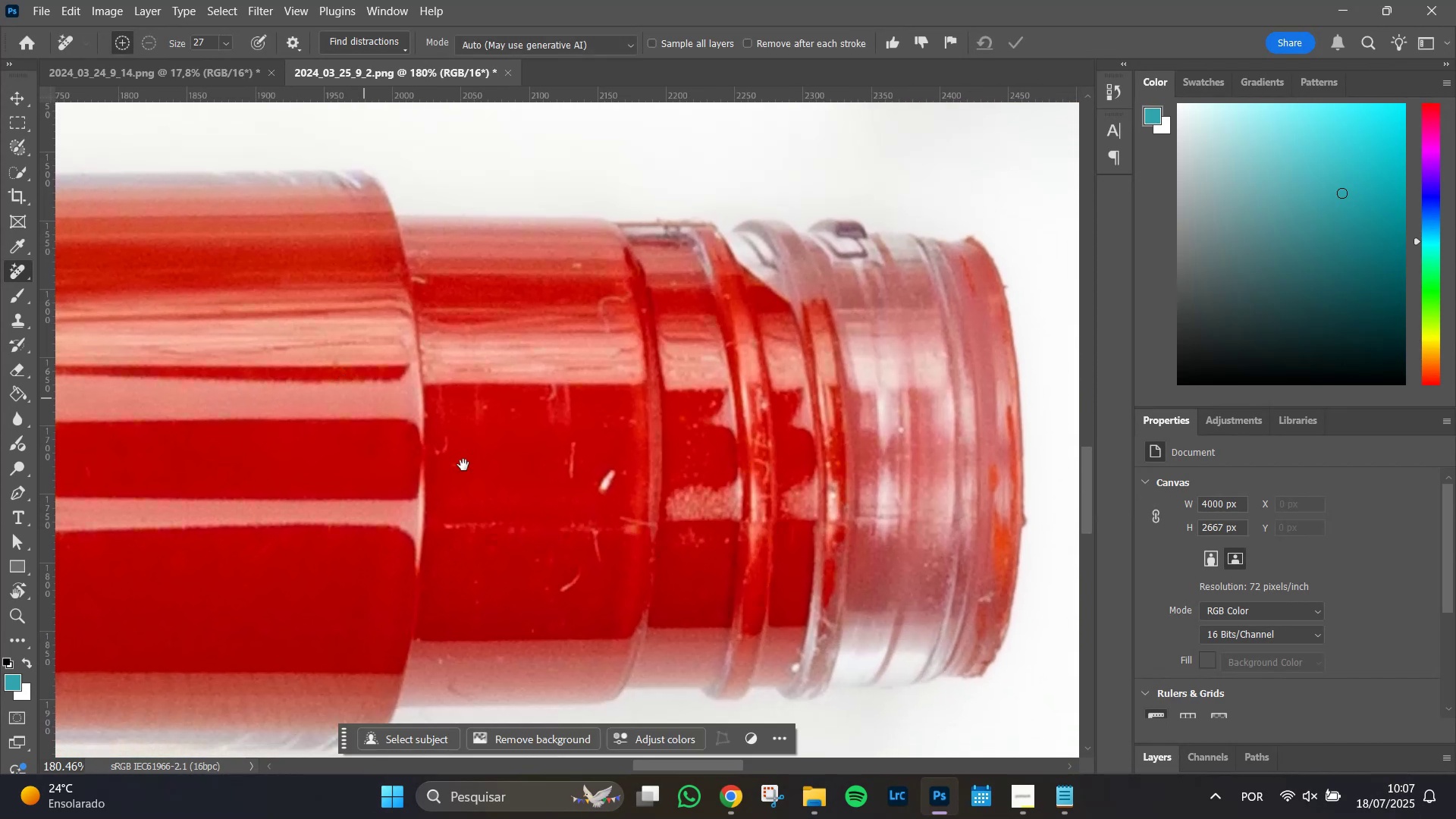 
key(Space)
 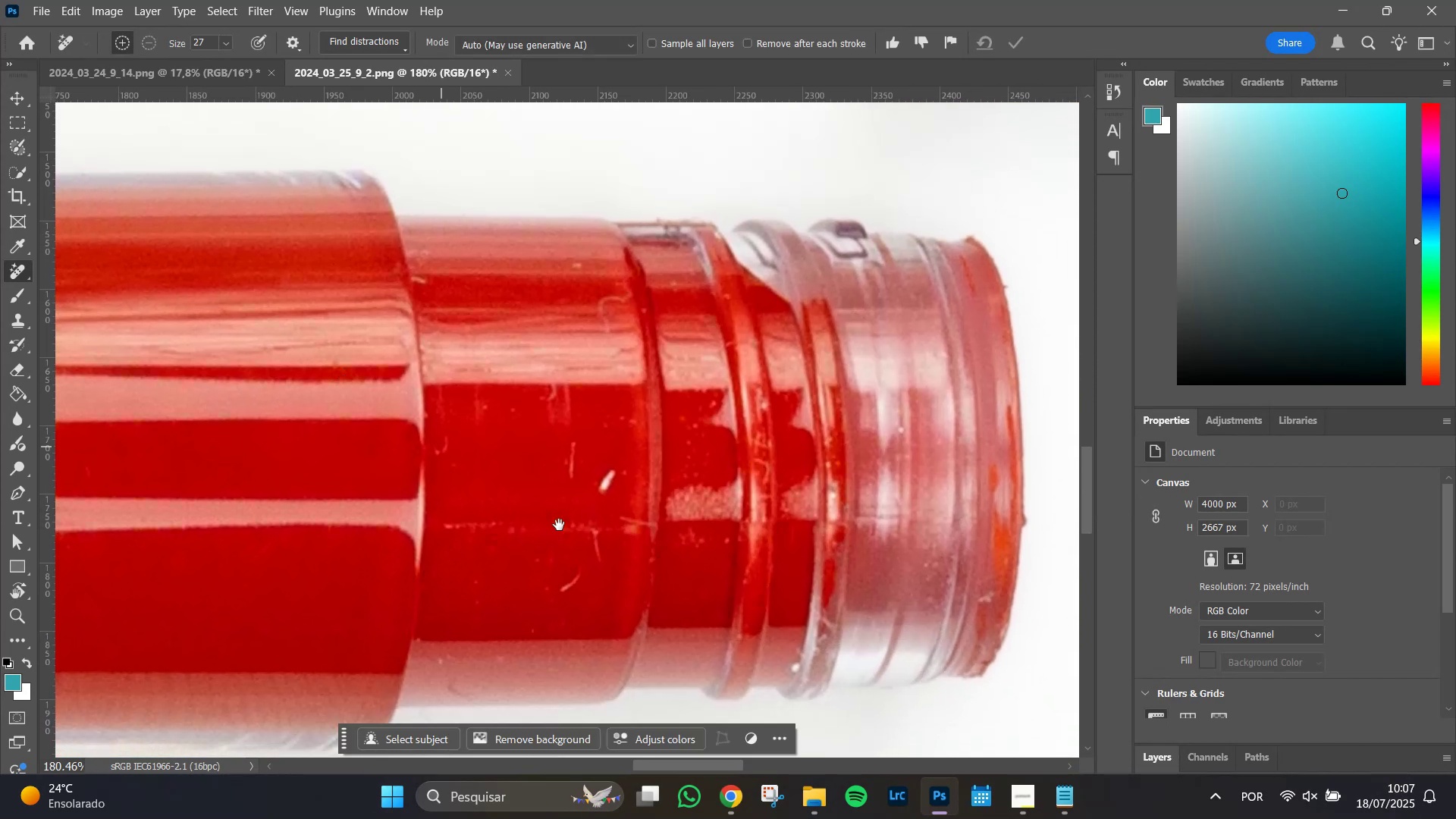 
key(Space)
 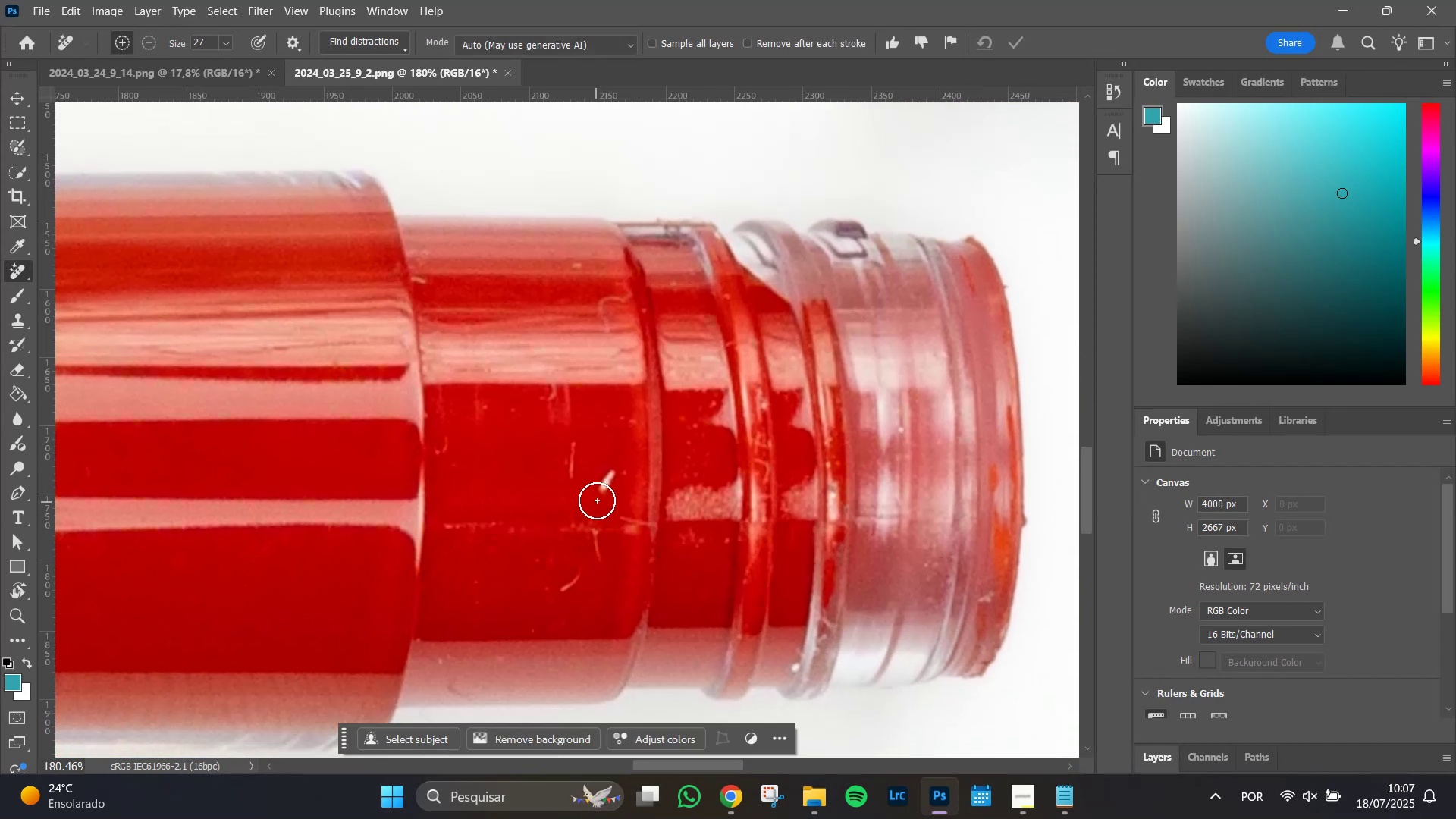 
hold_key(key=AltLeft, duration=1.11)
 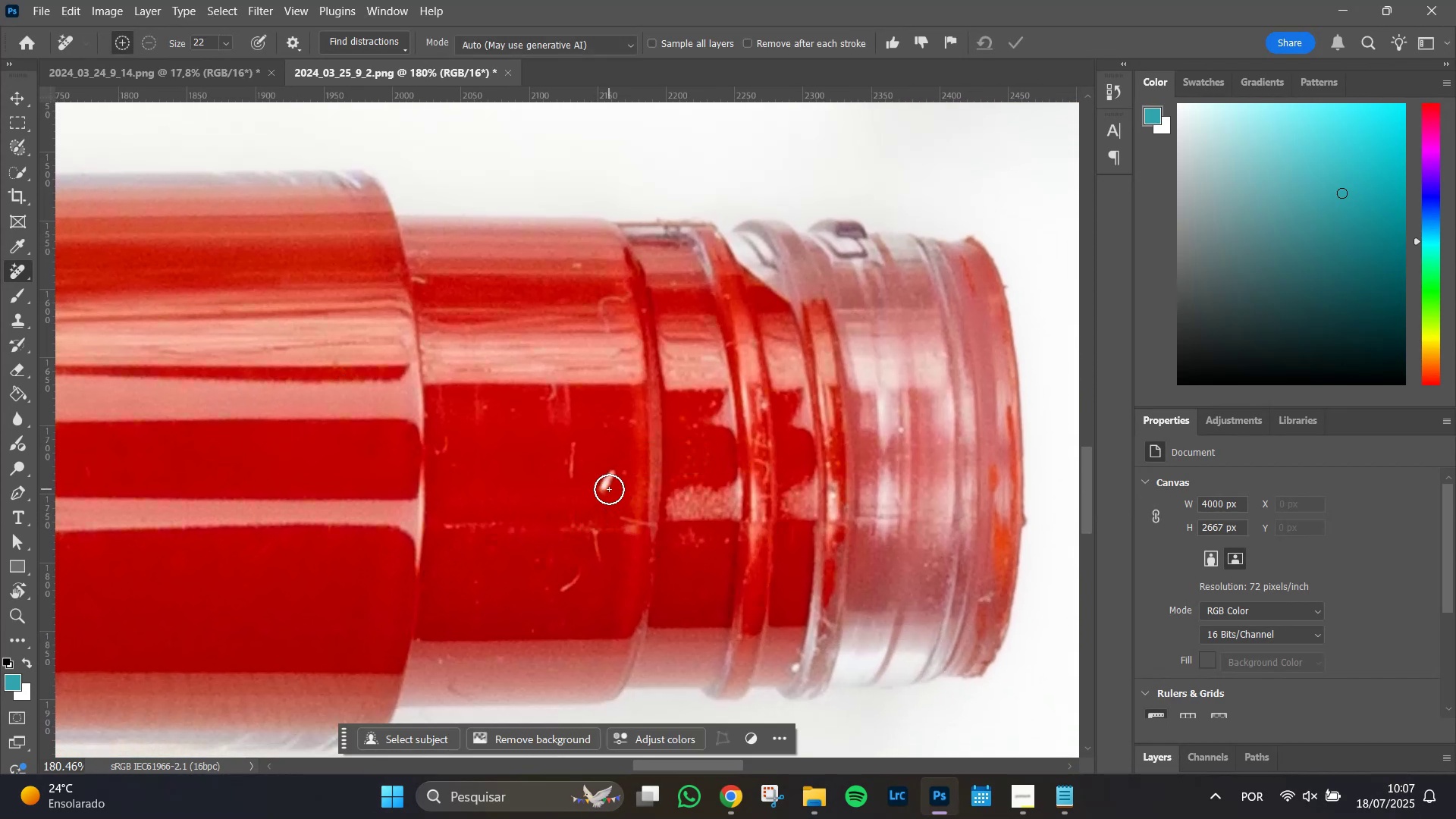 
left_click_drag(start_coordinate=[607, 485], to_coordinate=[612, 469])
 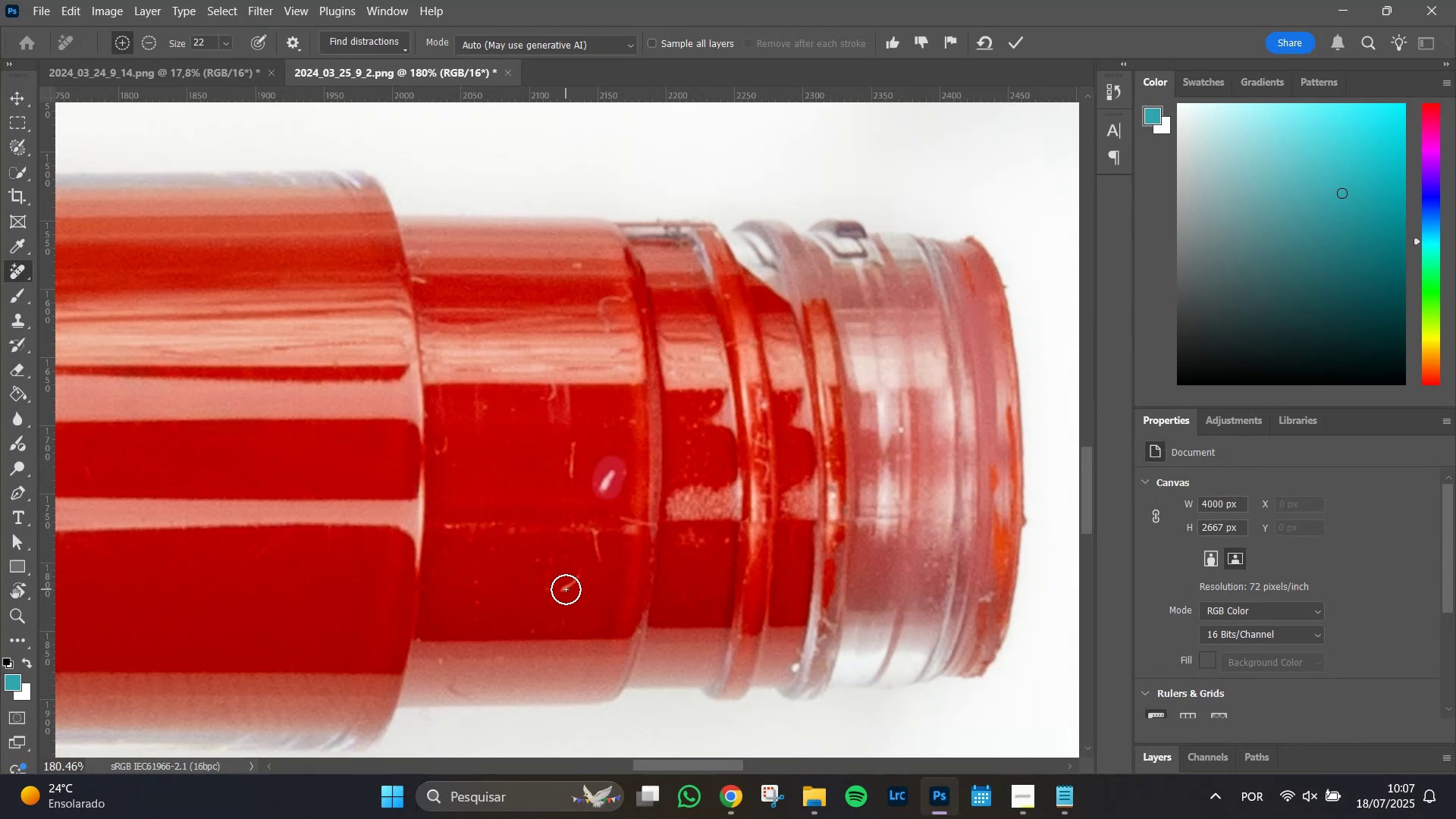 
left_click_drag(start_coordinate=[563, 592], to_coordinate=[582, 575])
 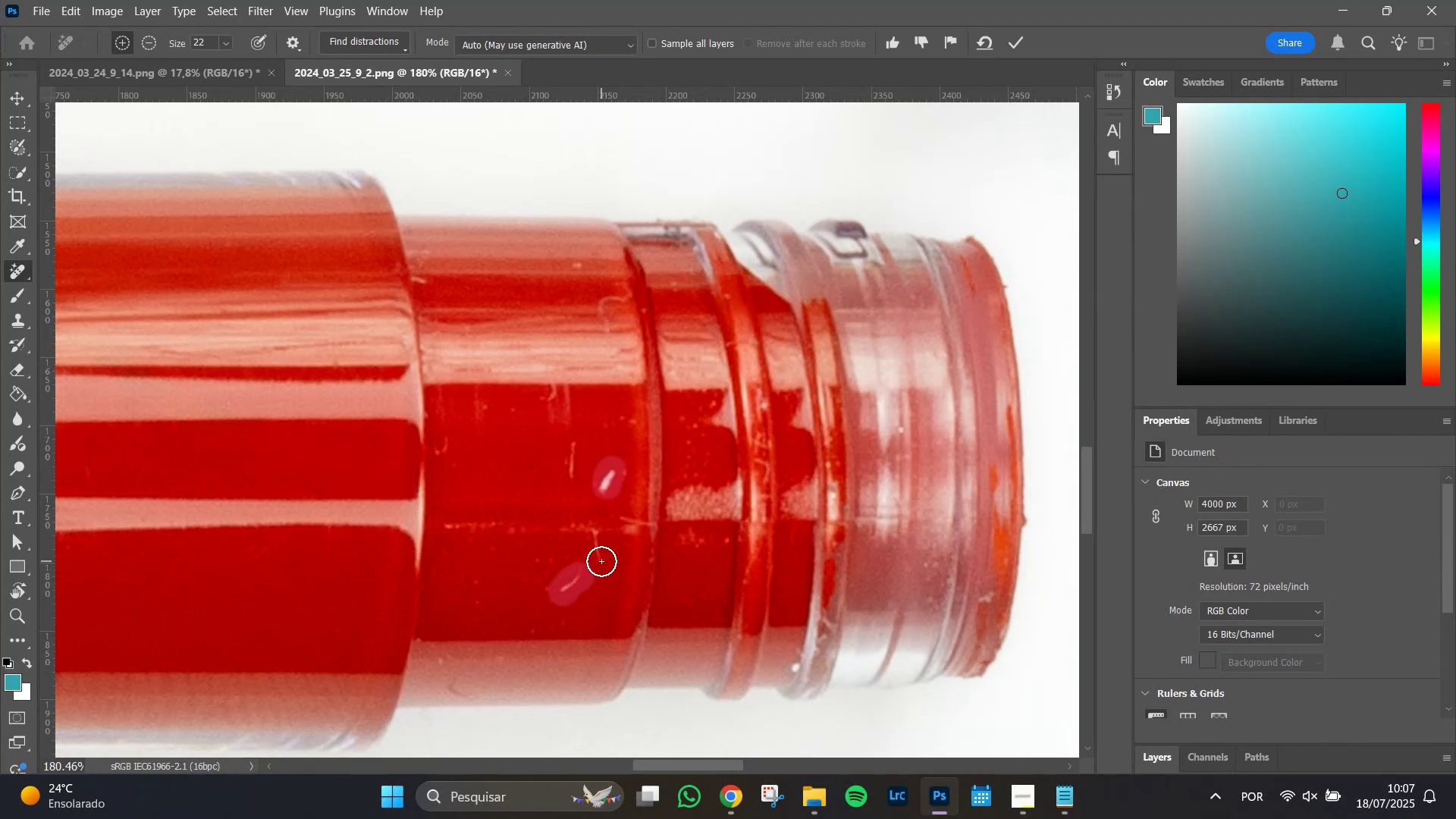 
left_click_drag(start_coordinate=[601, 561], to_coordinate=[594, 535])
 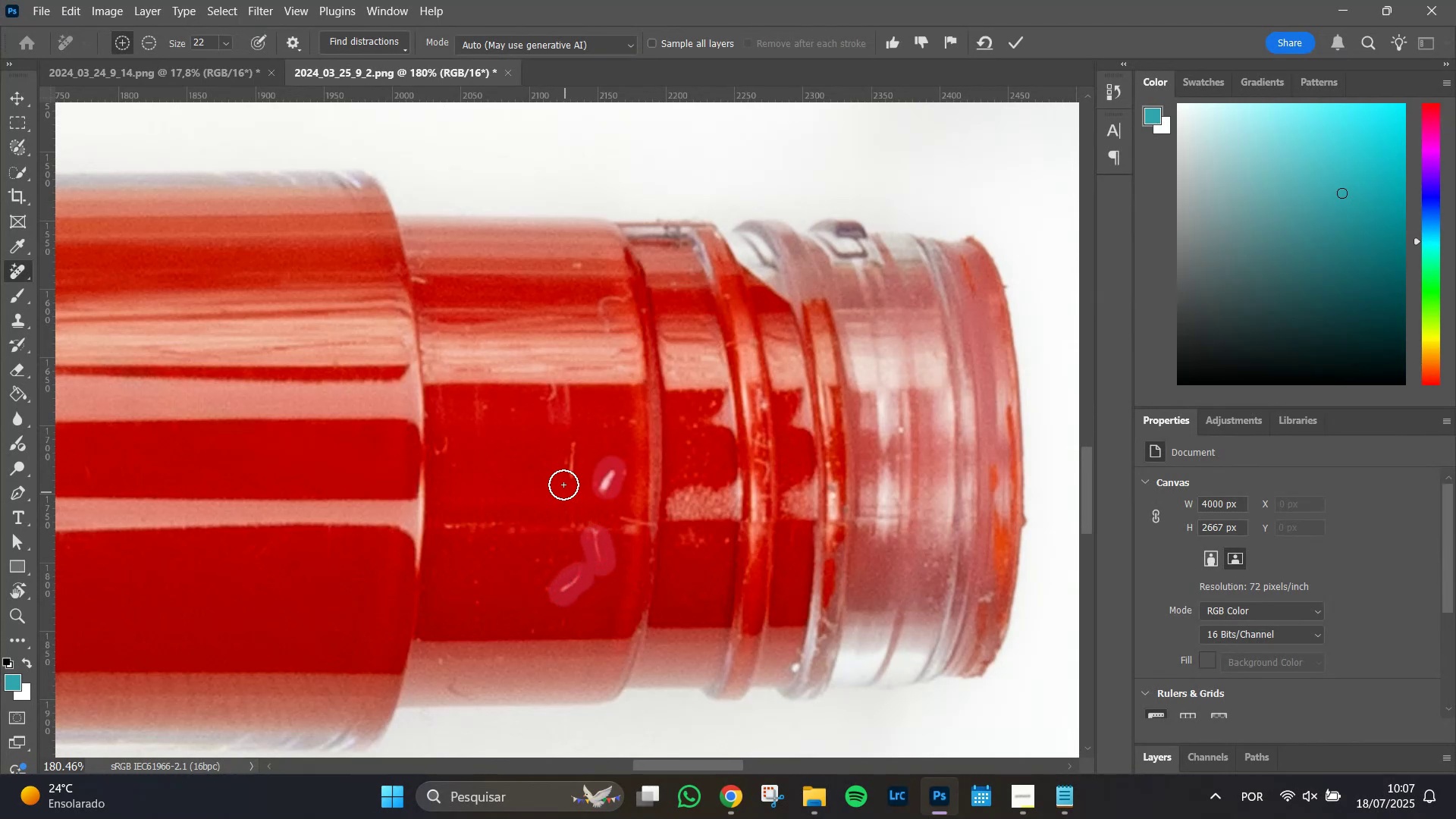 
left_click_drag(start_coordinate=[566, 471], to_coordinate=[572, 443])
 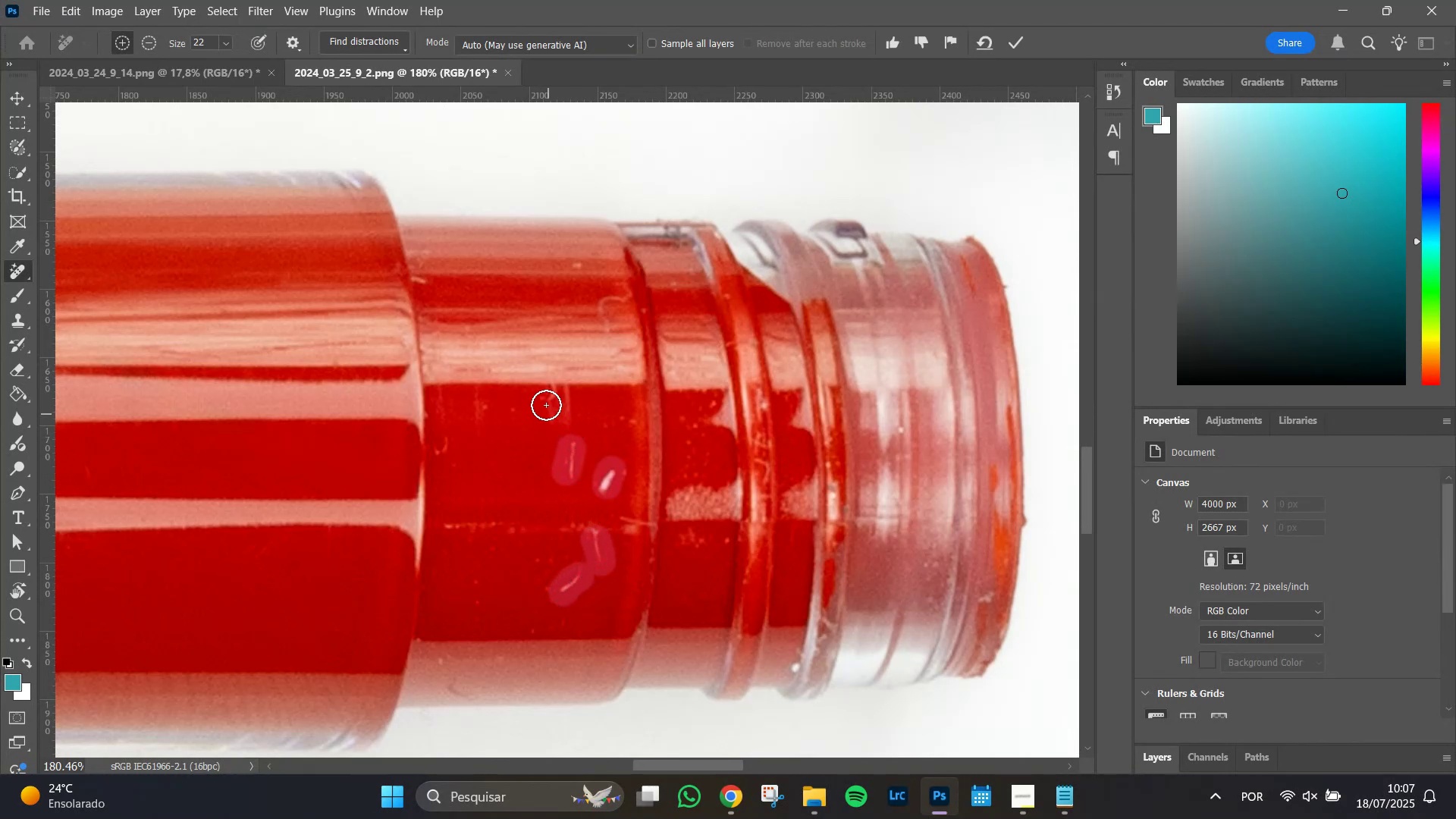 
left_click_drag(start_coordinate=[543, 396], to_coordinate=[551, 379])
 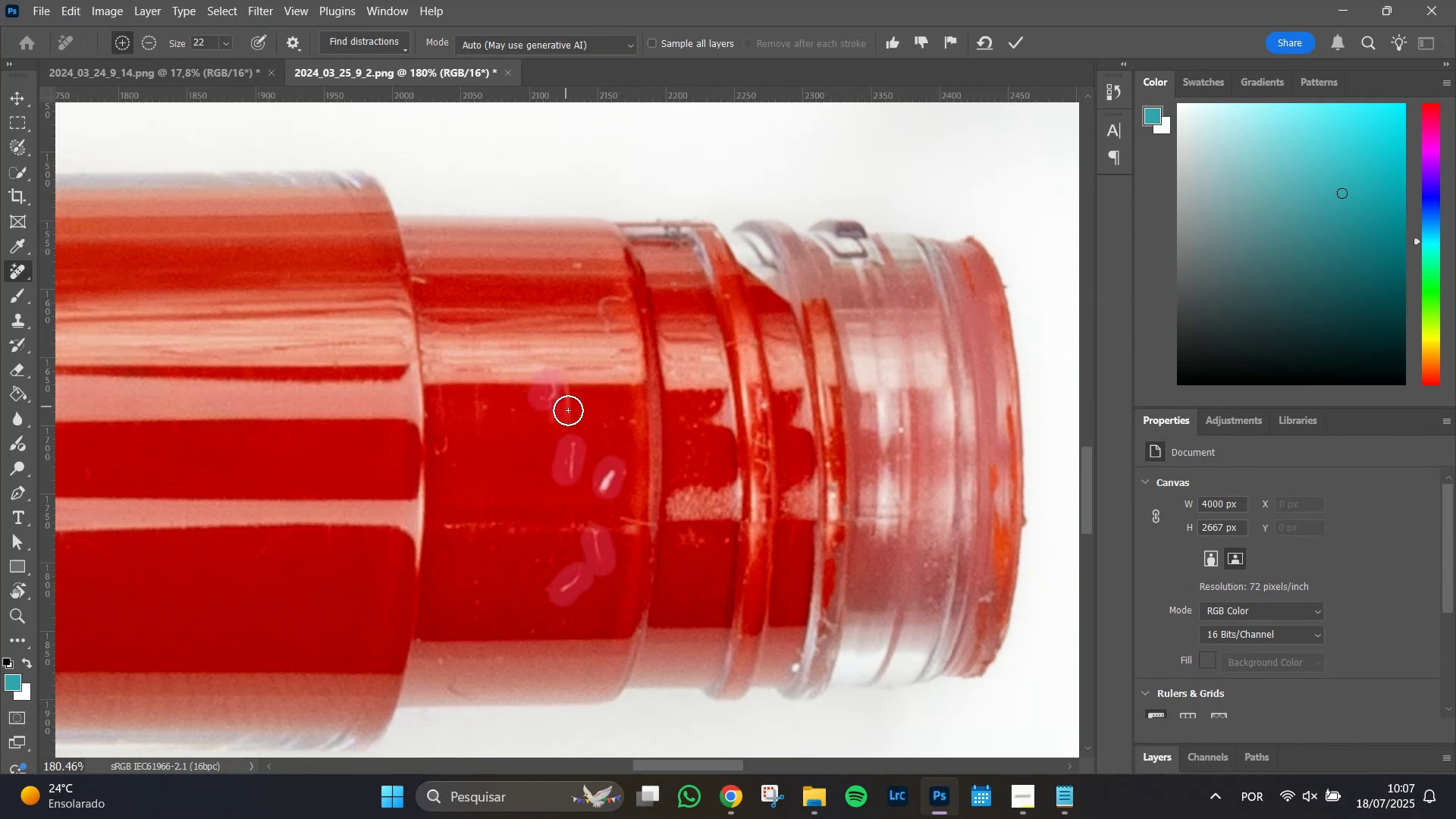 
left_click_drag(start_coordinate=[571, 415], to_coordinate=[571, 390])
 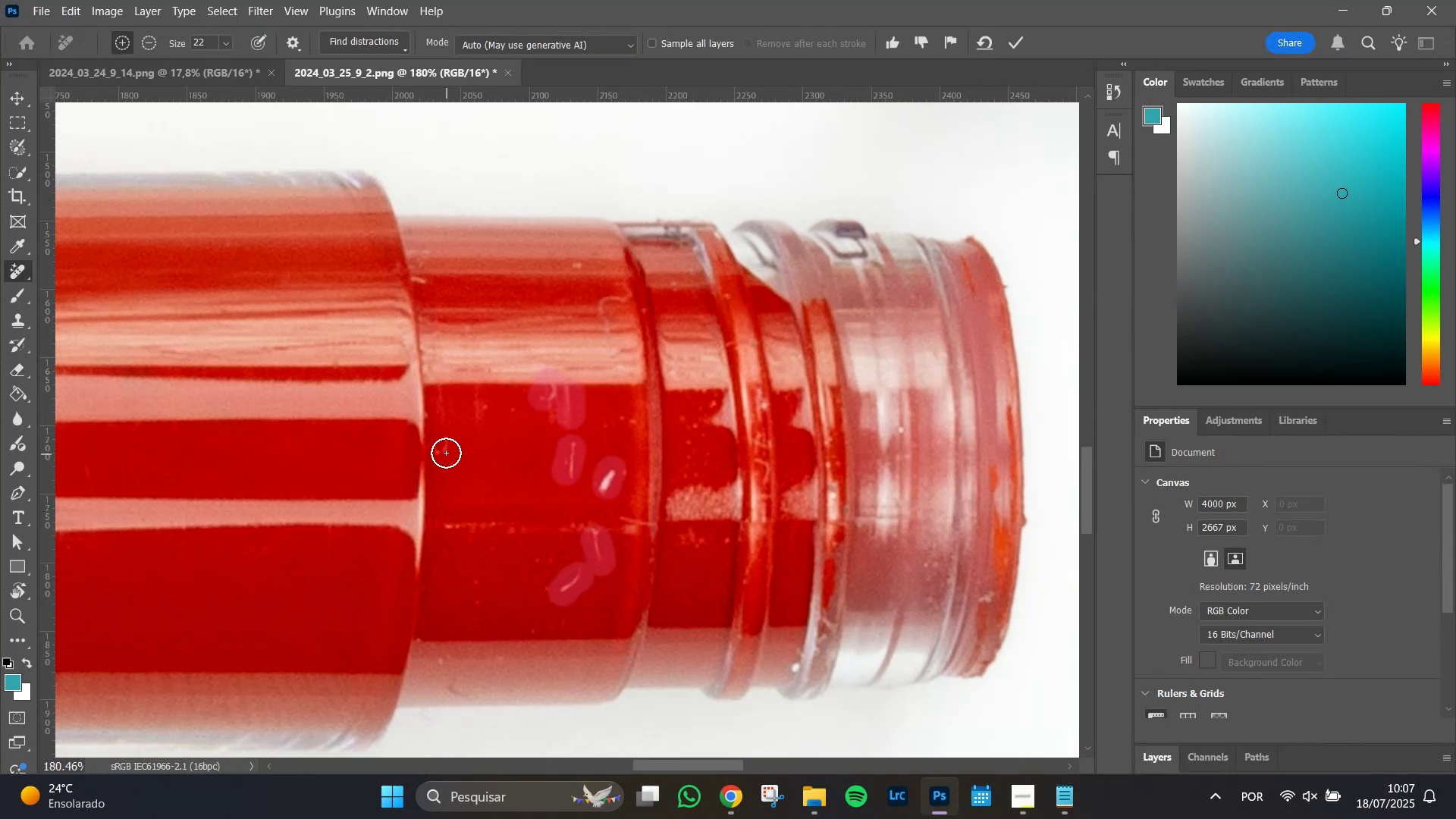 
left_click_drag(start_coordinate=[439, 450], to_coordinate=[442, 445])
 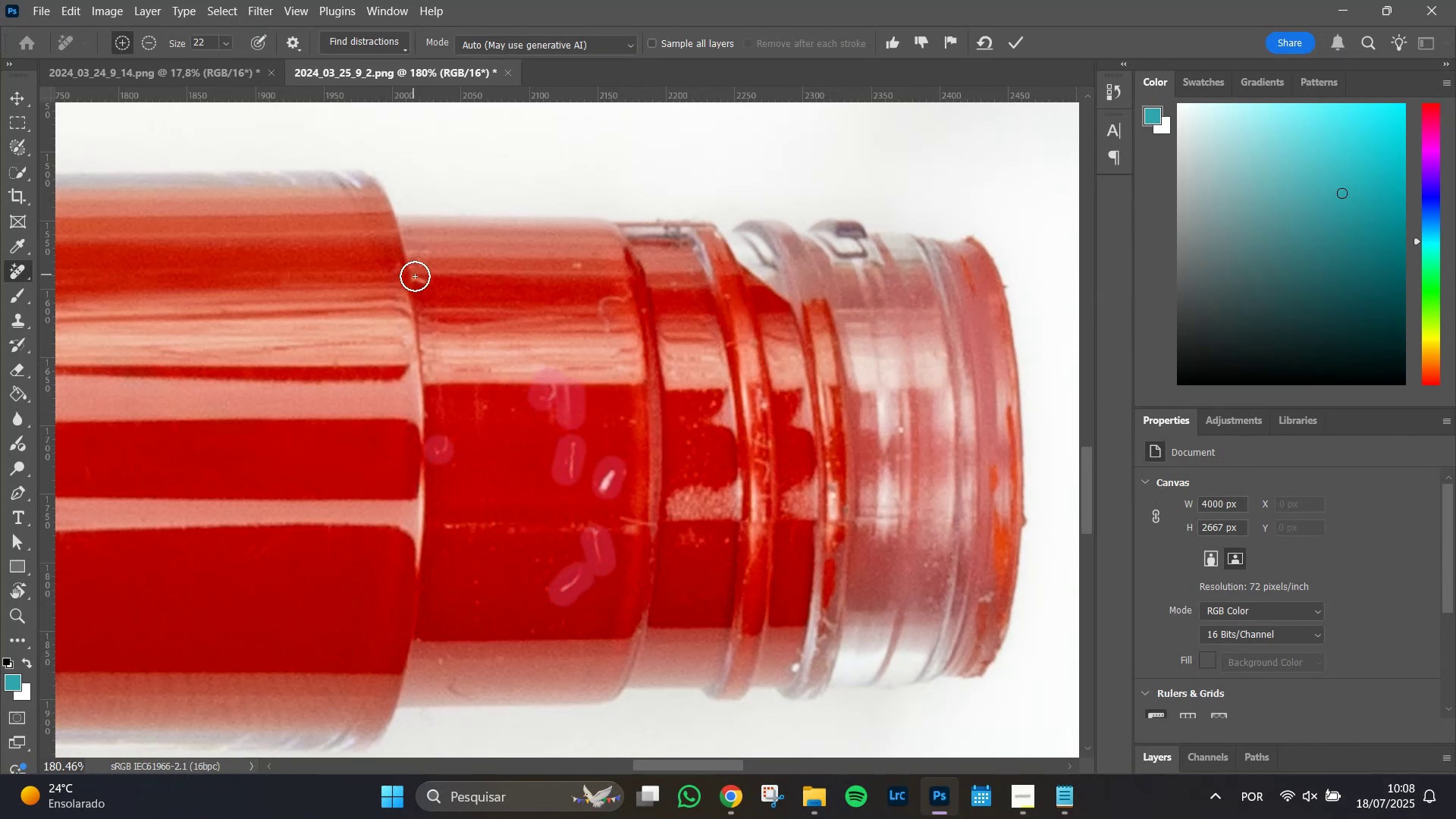 
left_click_drag(start_coordinate=[422, 280], to_coordinate=[428, 280])
 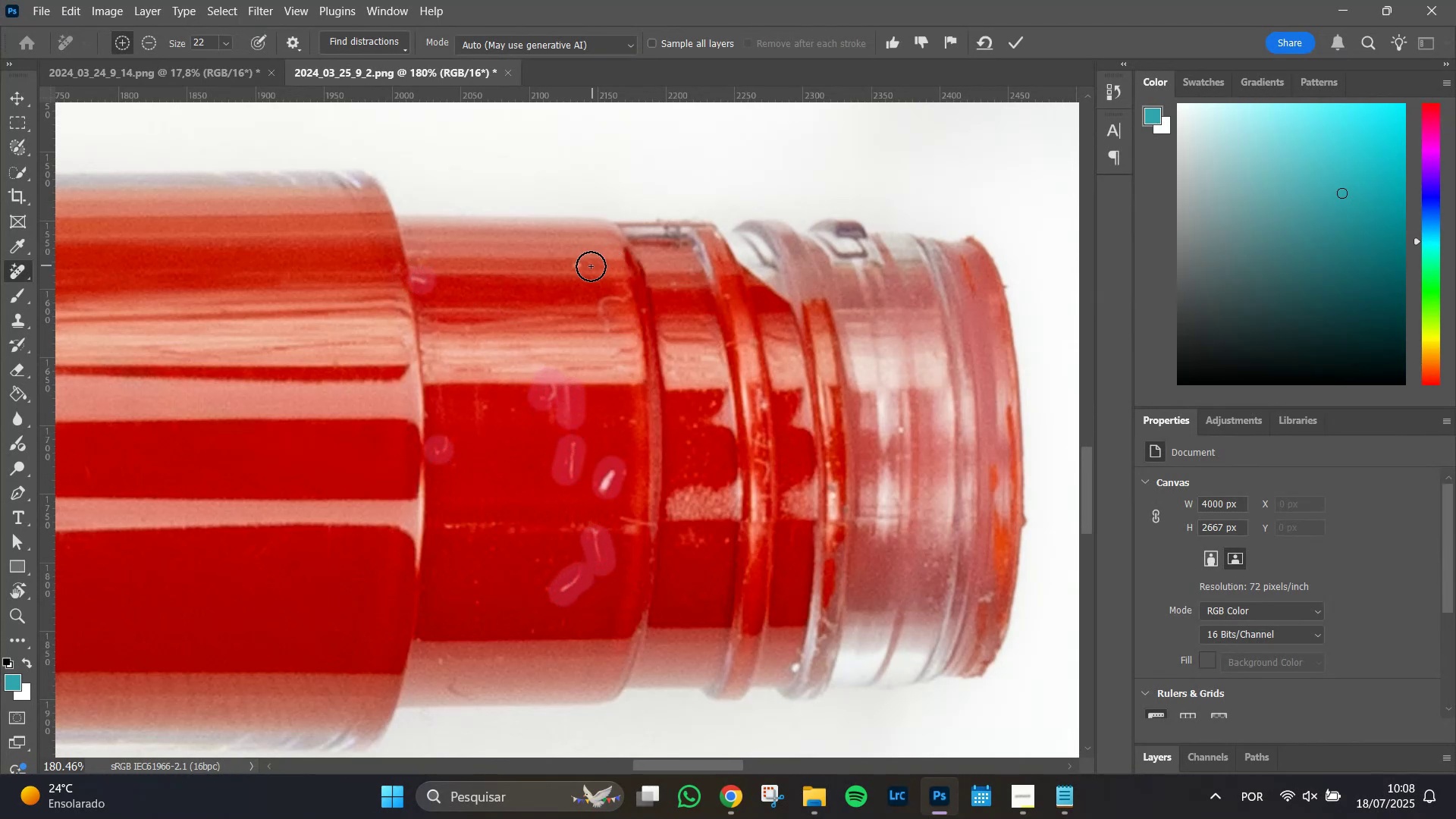 
left_click_drag(start_coordinate=[585, 265], to_coordinate=[575, 265])
 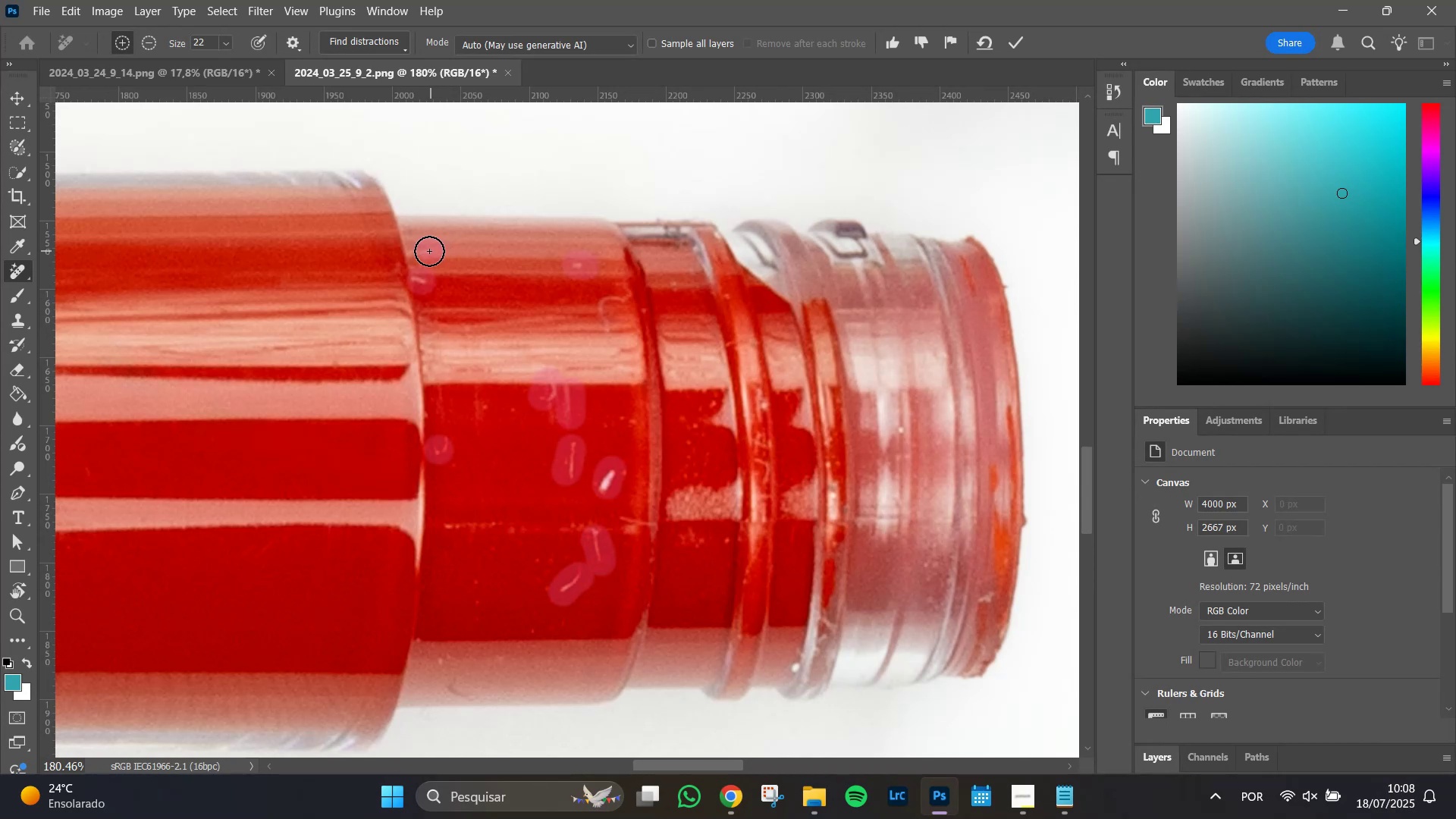 
left_click([419, 250])
 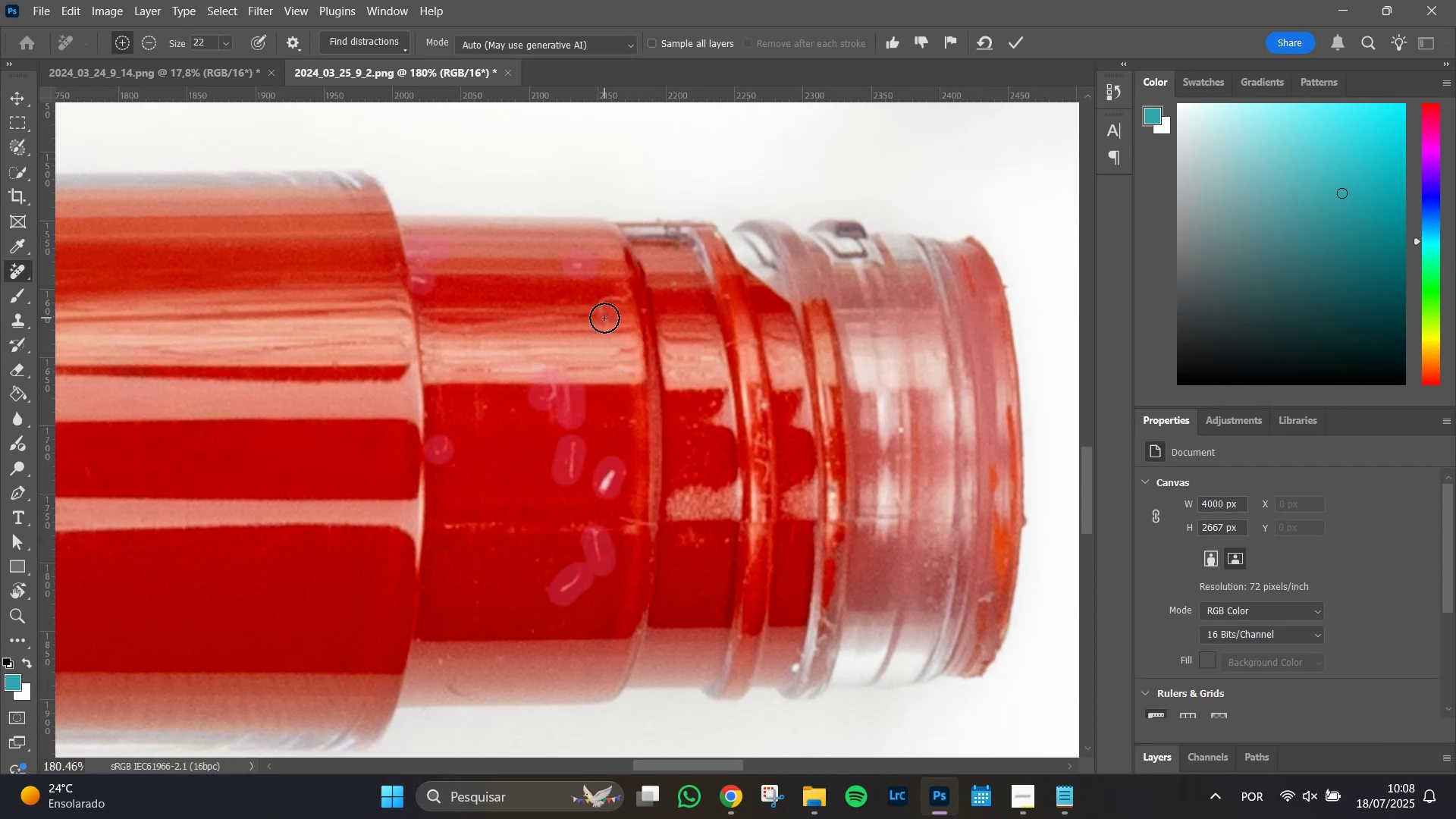 
left_click_drag(start_coordinate=[604, 318], to_coordinate=[619, 289])
 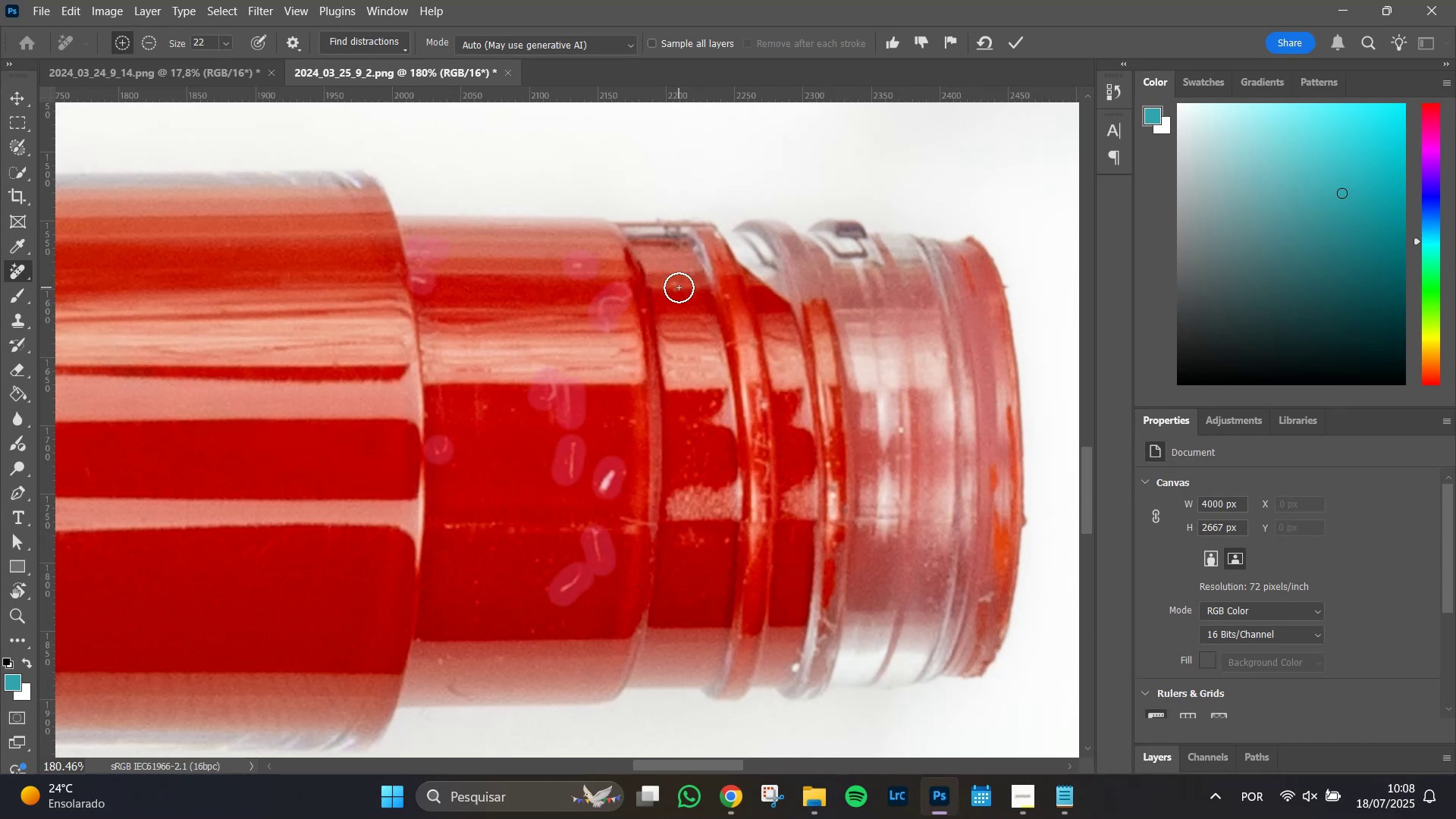 
left_click([676, 284])
 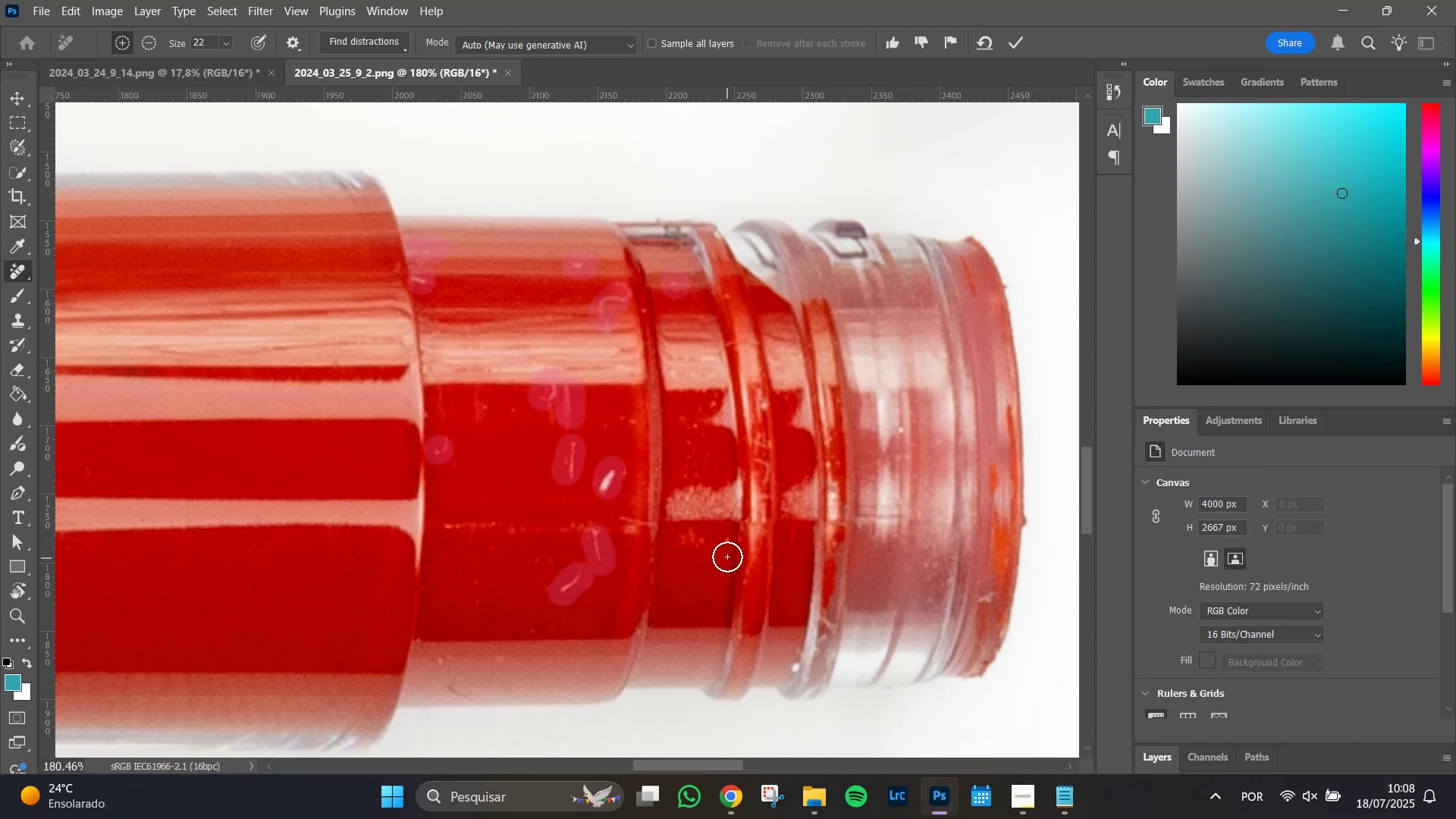 
left_click([727, 545])
 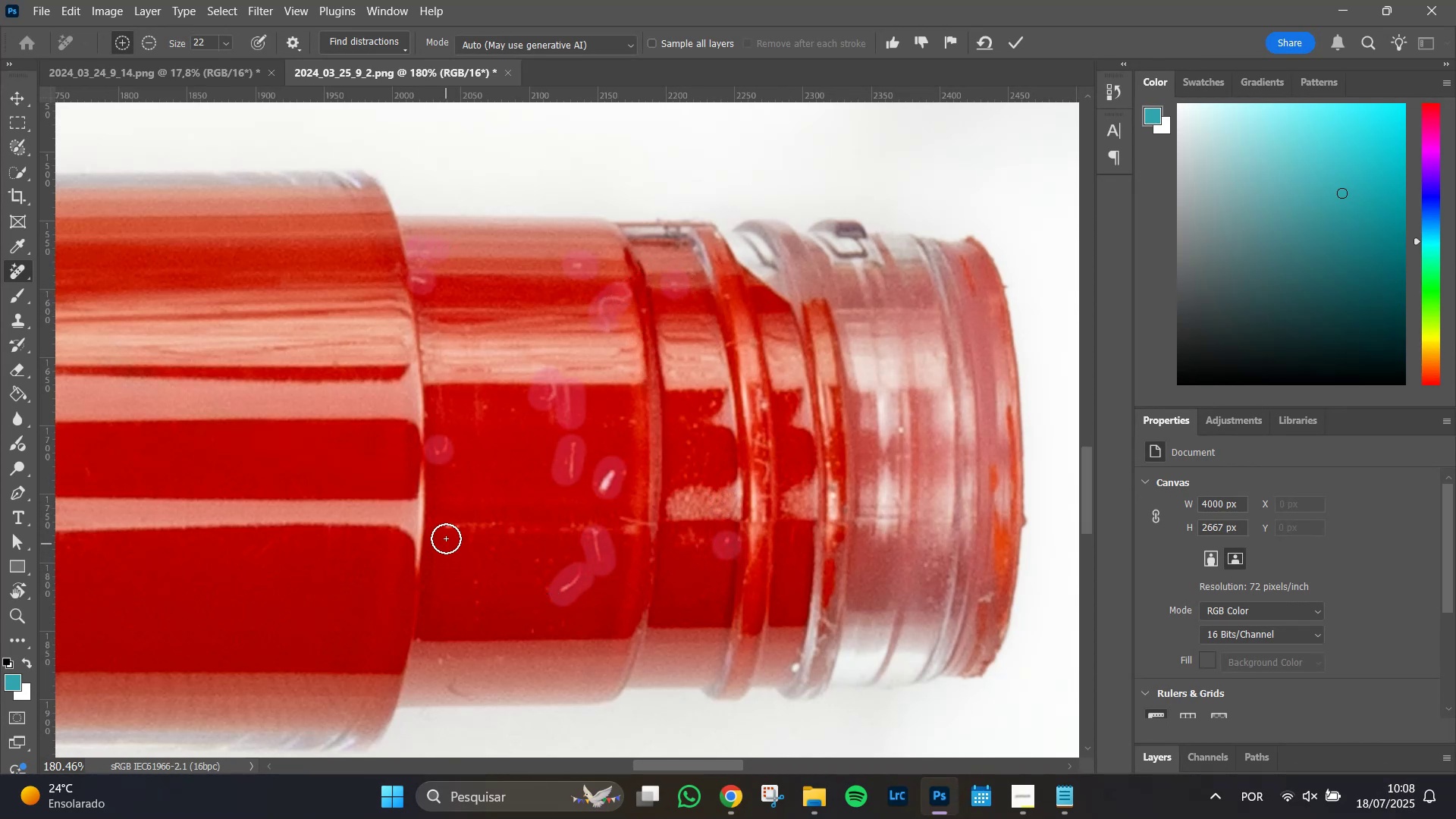 
left_click_drag(start_coordinate=[450, 529], to_coordinate=[640, 527])
 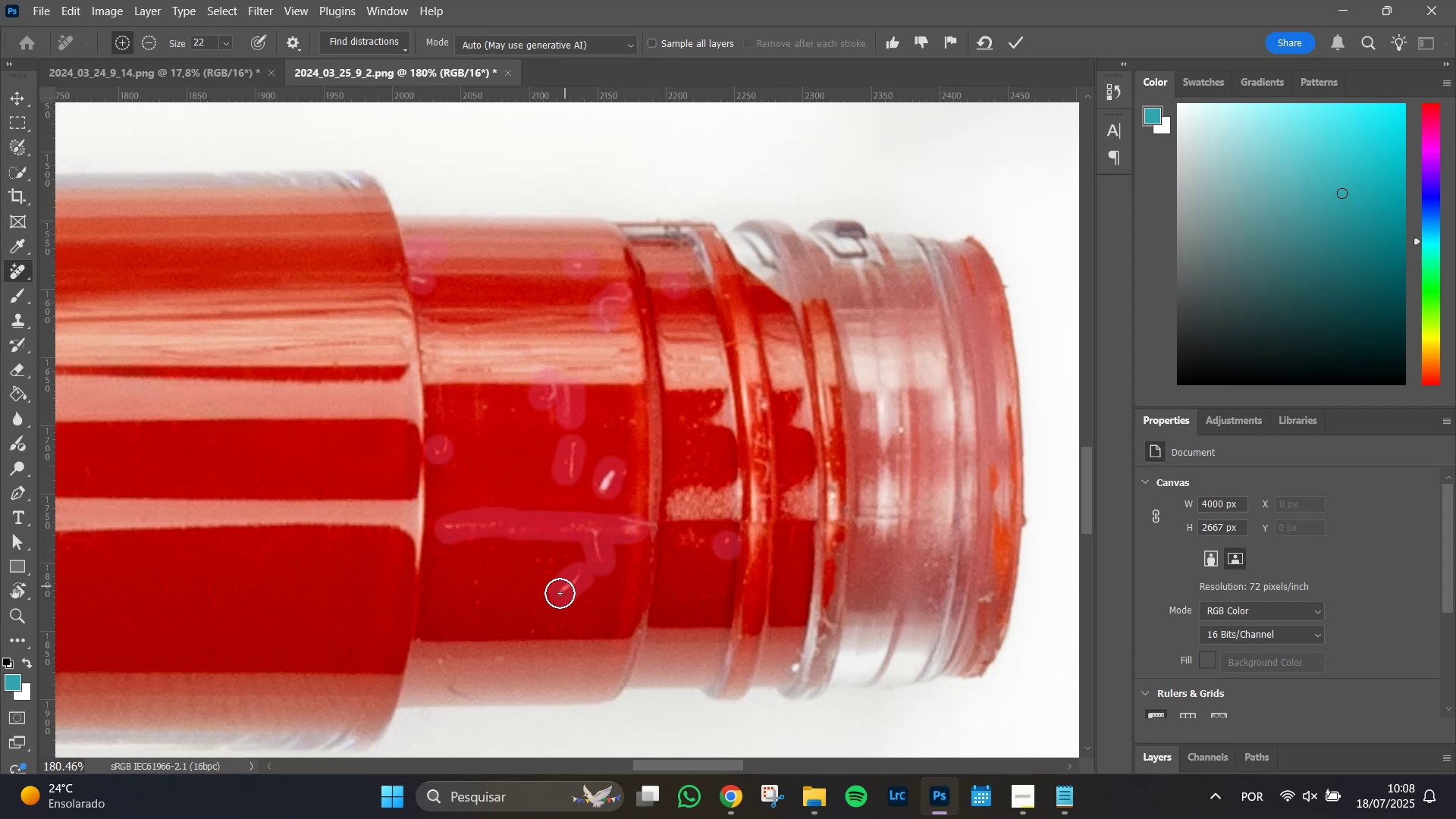 
hold_key(key=Space, duration=0.99)
 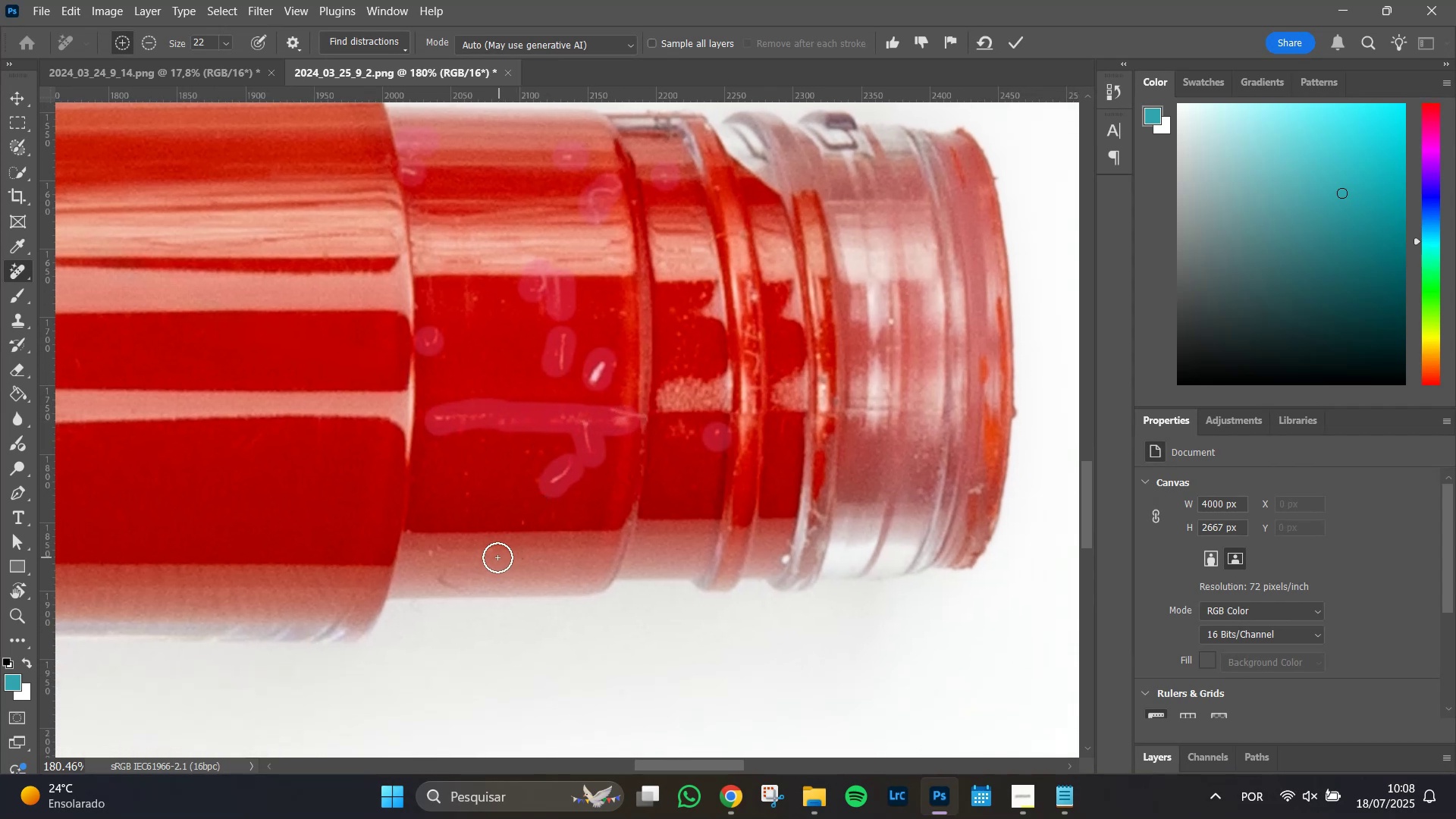 
left_click_drag(start_coordinate=[551, 607], to_coordinate=[541, 498])
 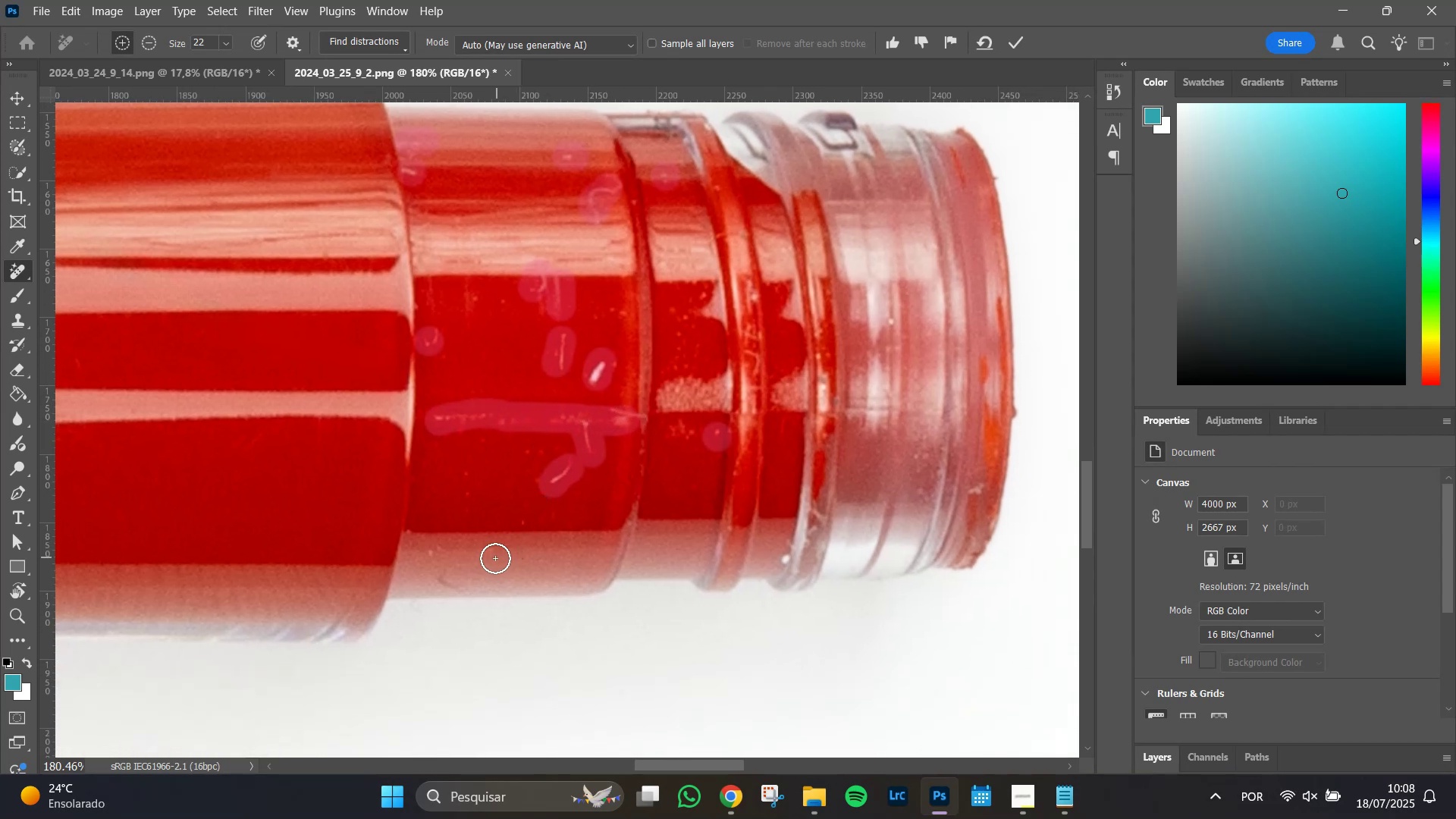 
left_click([495, 558])
 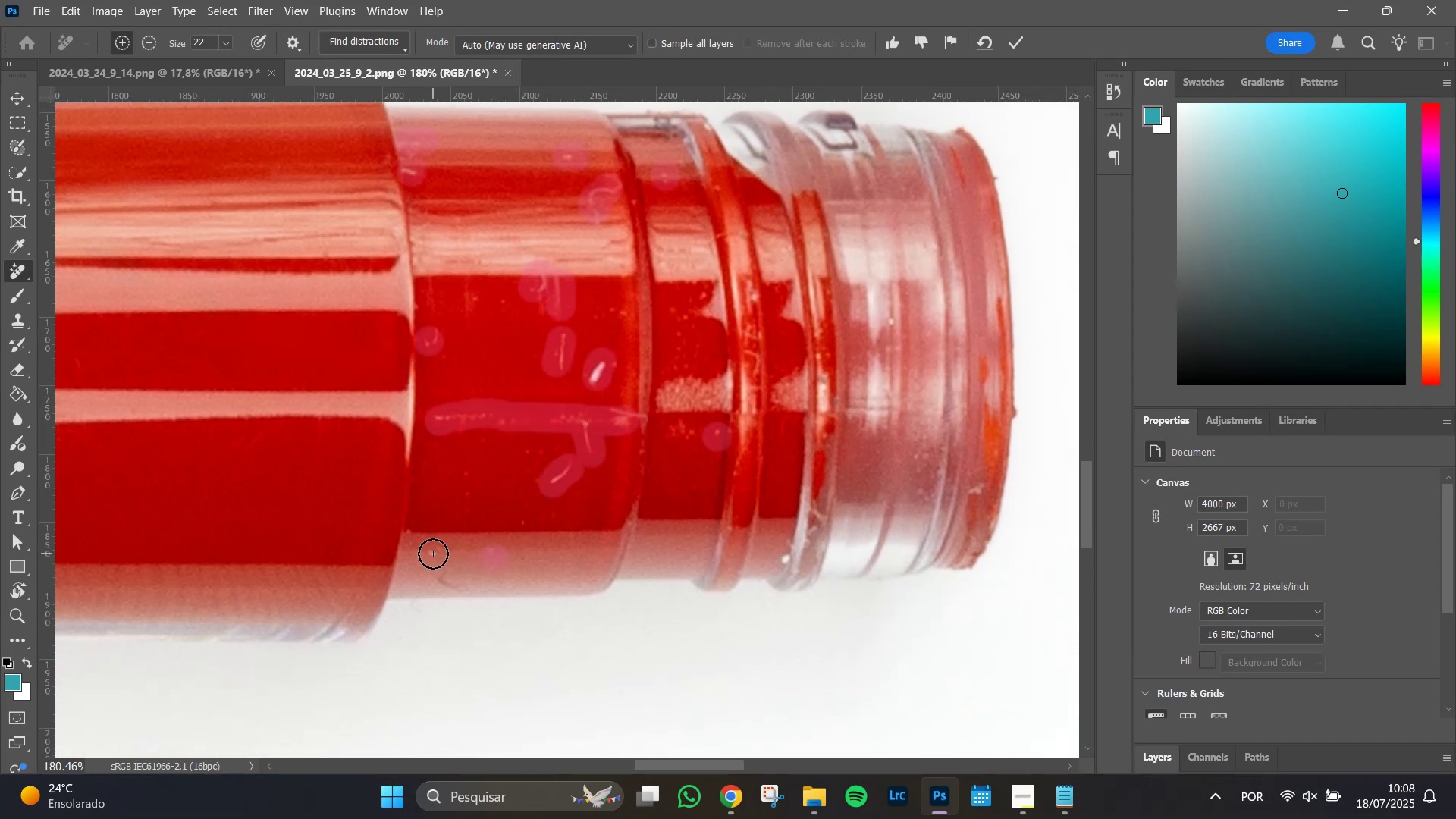 
left_click([433, 554])
 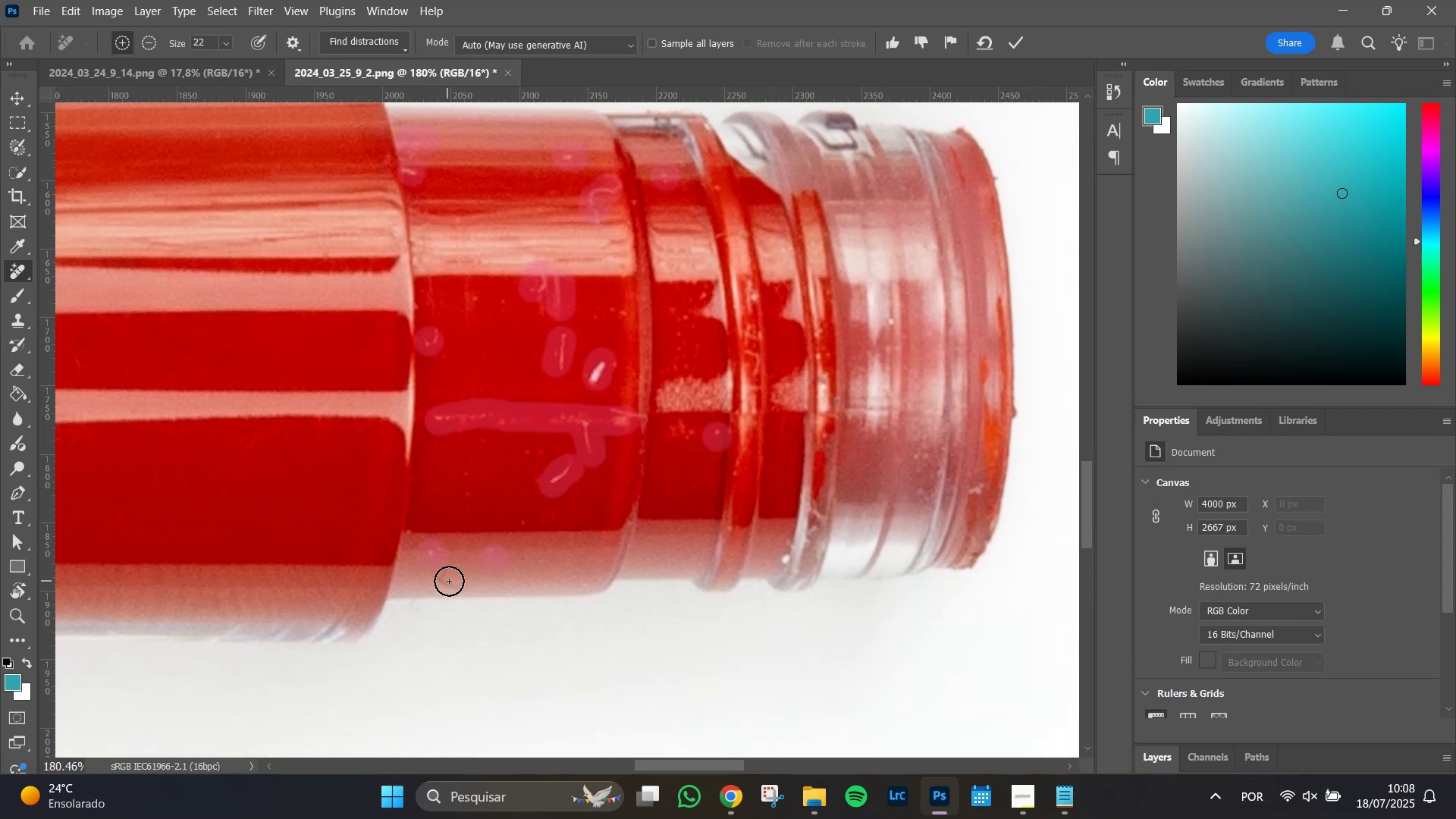 
left_click_drag(start_coordinate=[451, 579], to_coordinate=[457, 579])
 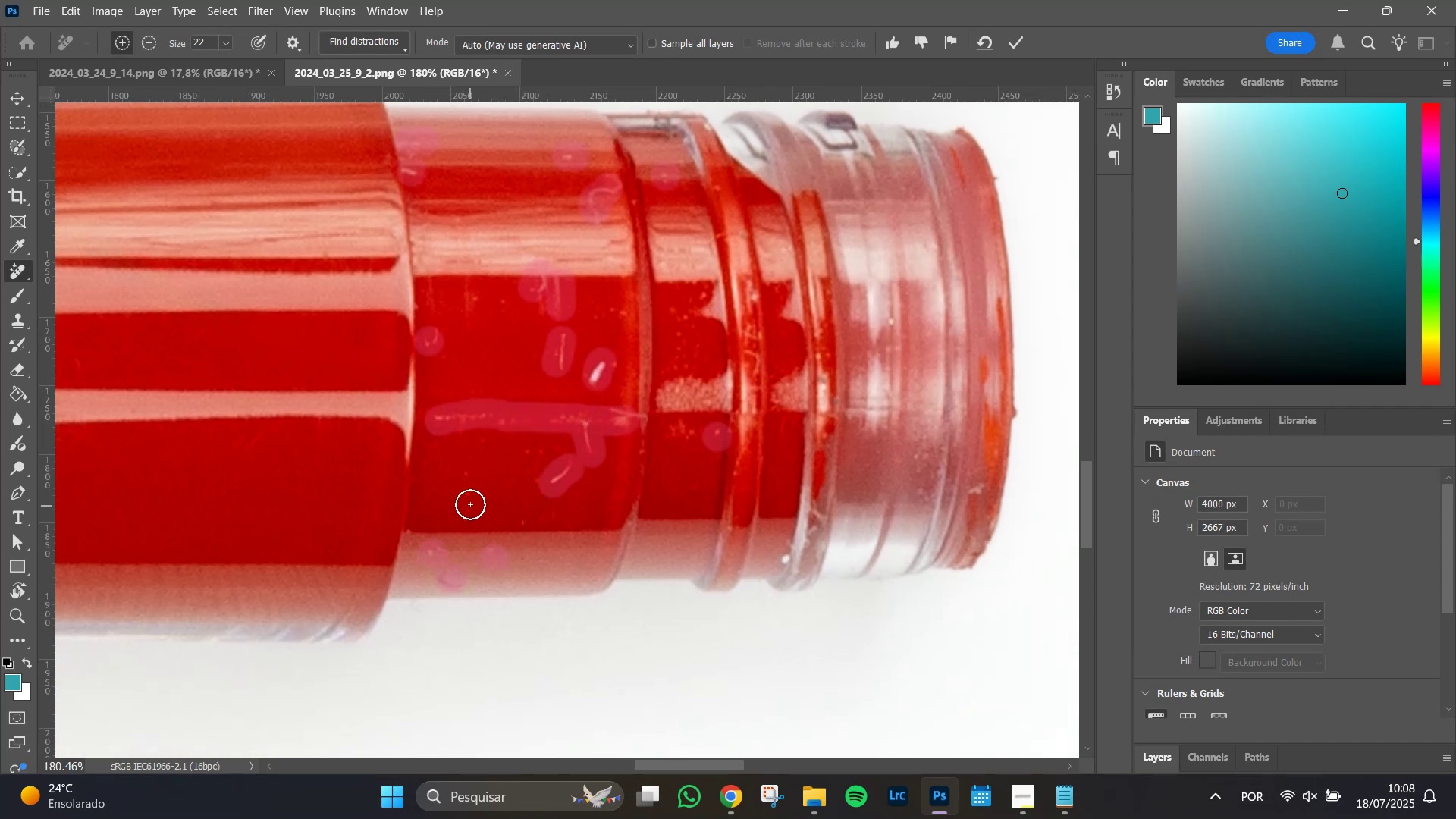 
left_click([468, 498])
 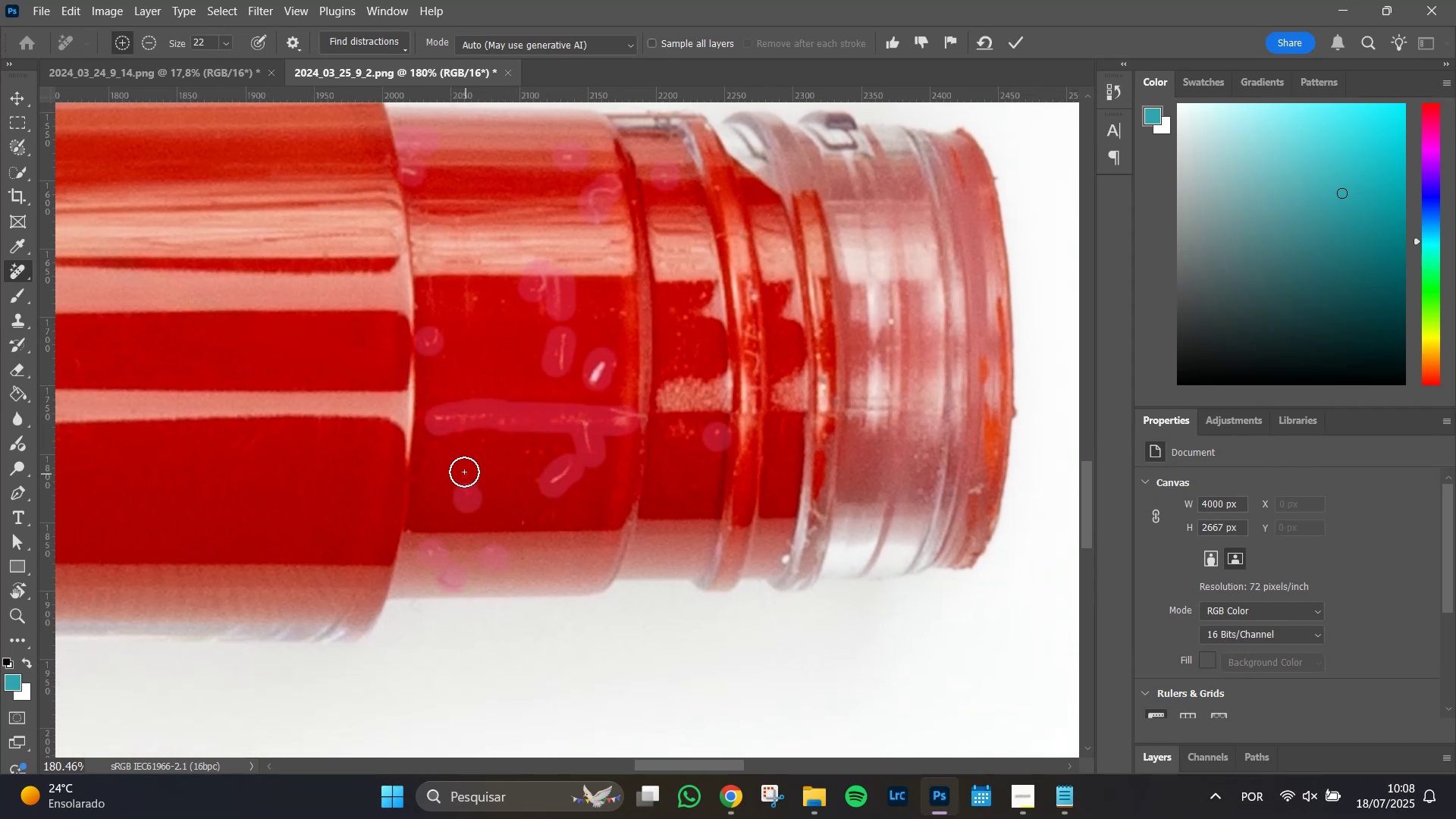 
double_click([464, 472])
 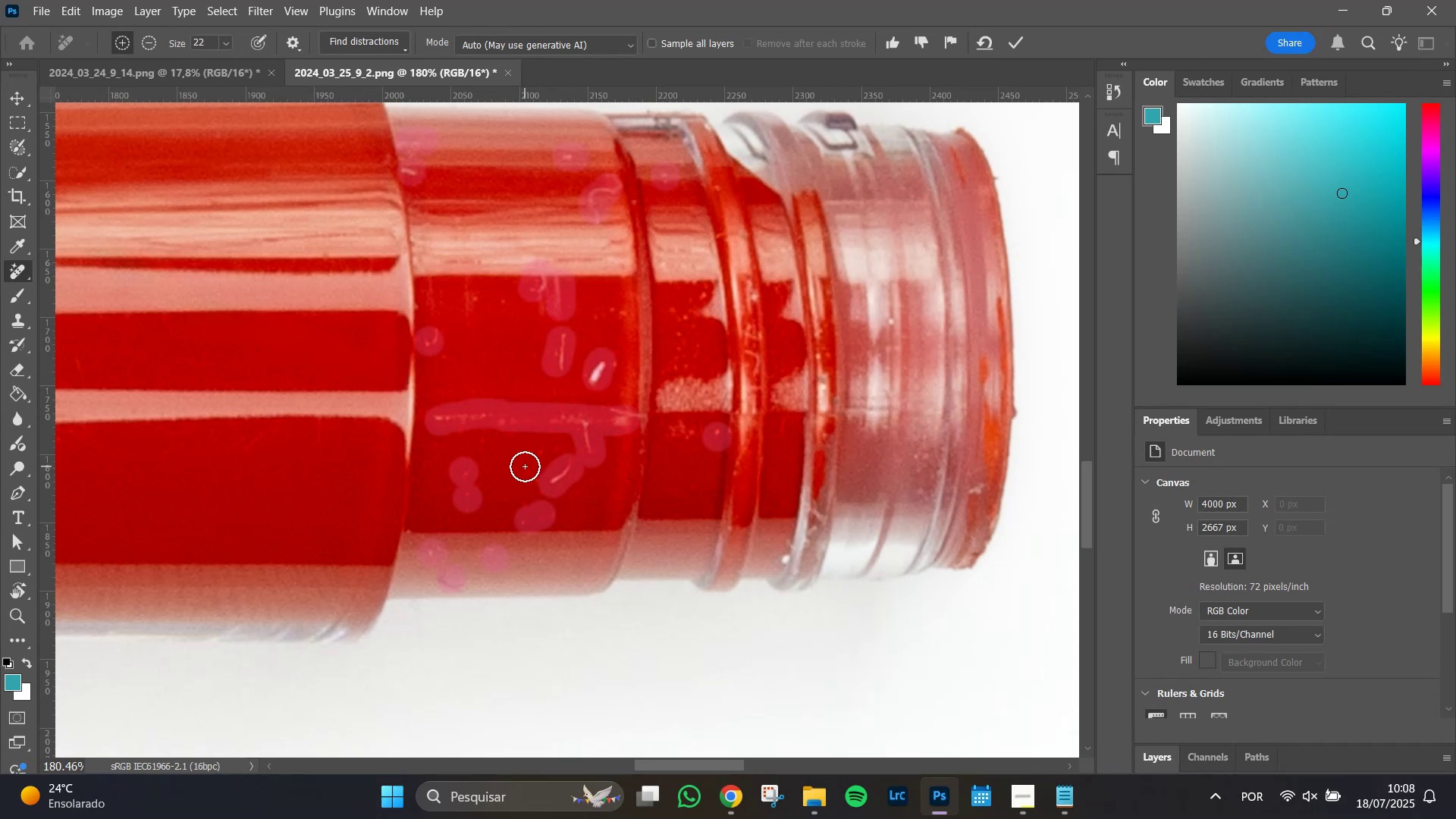 
hold_key(key=Space, duration=1.13)
 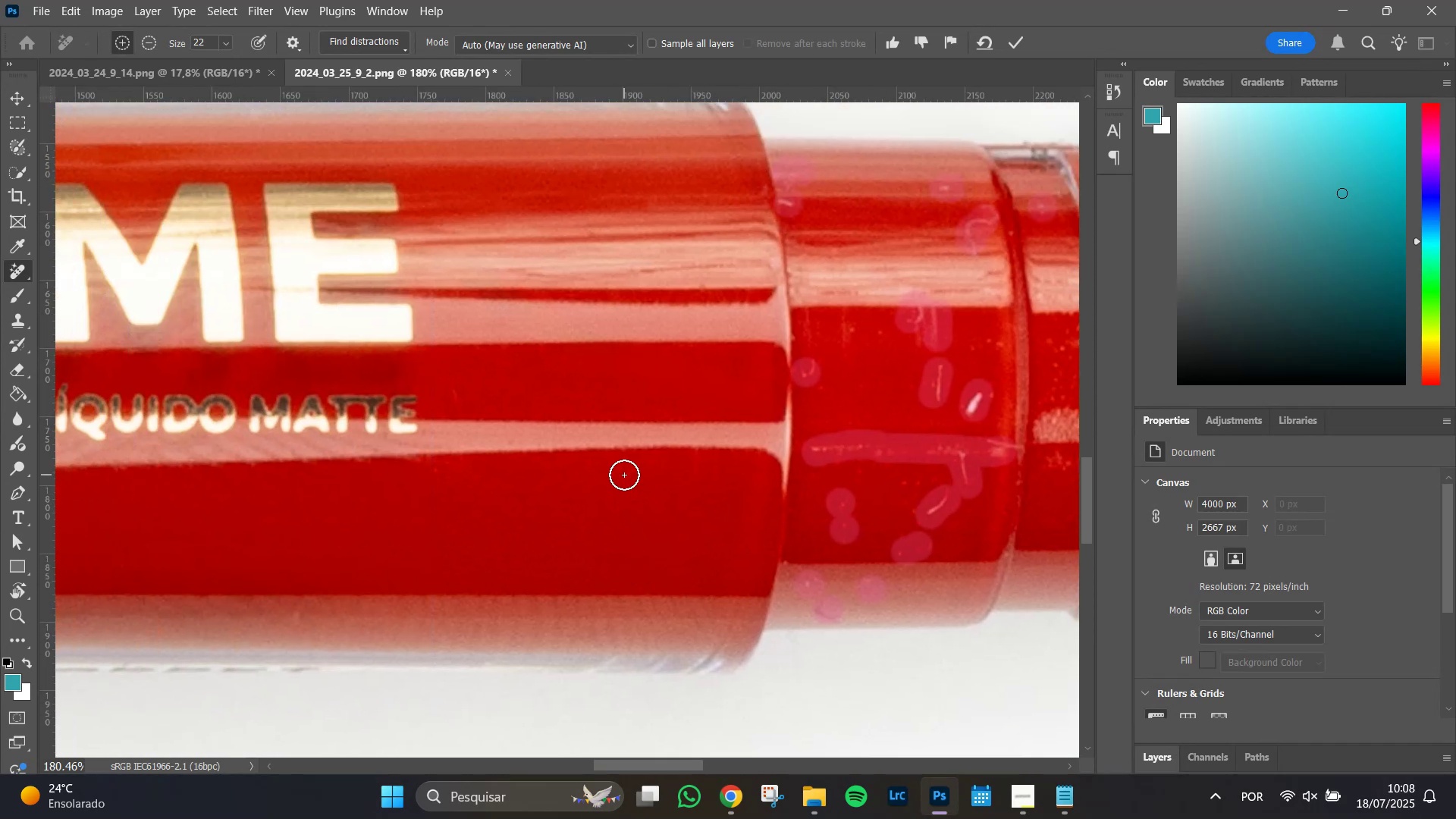 
left_click_drag(start_coordinate=[255, 535], to_coordinate=[632, 566])
 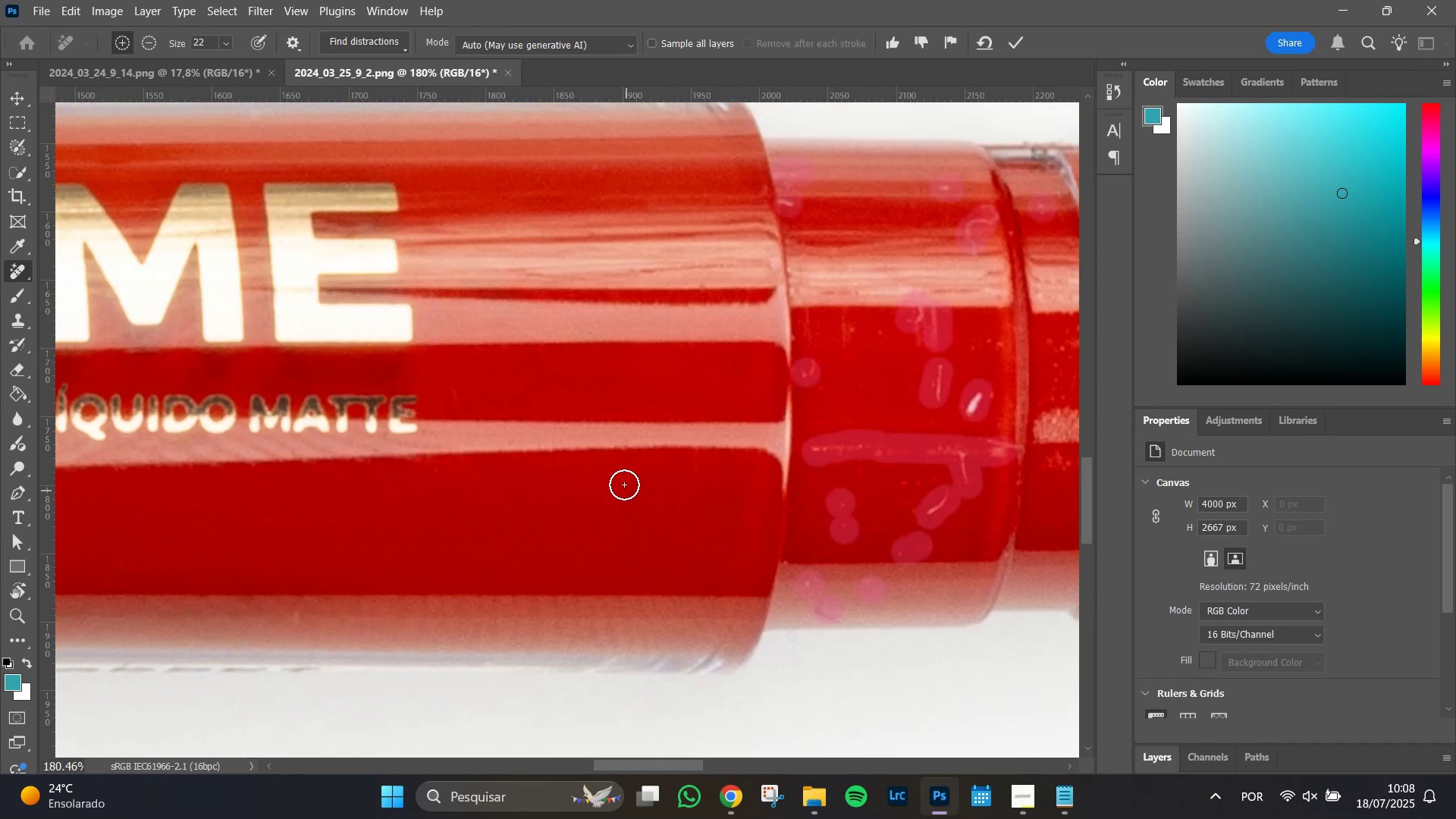 
left_click_drag(start_coordinate=[624, 474], to_coordinate=[639, 472])
 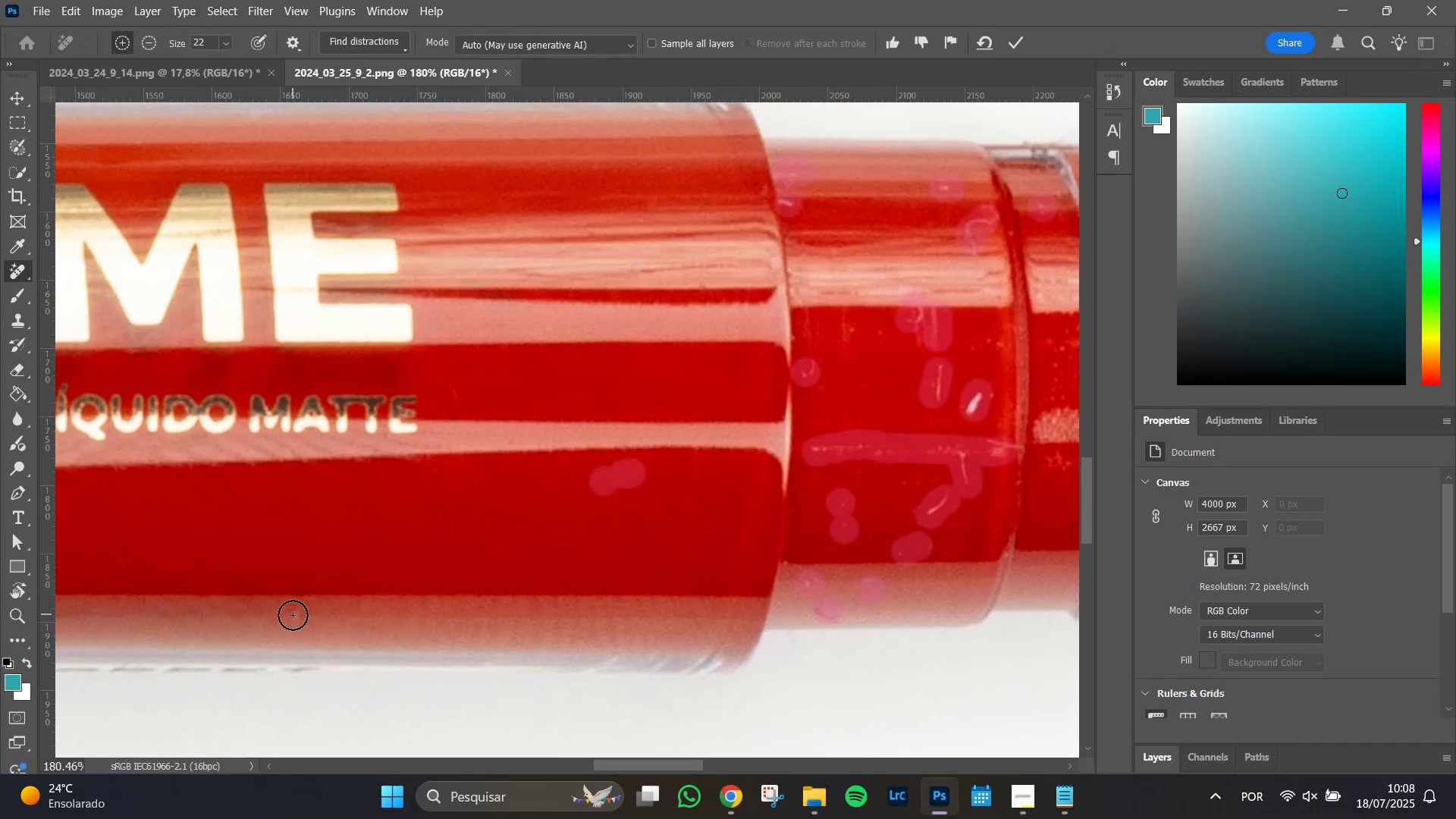 
left_click([293, 616])
 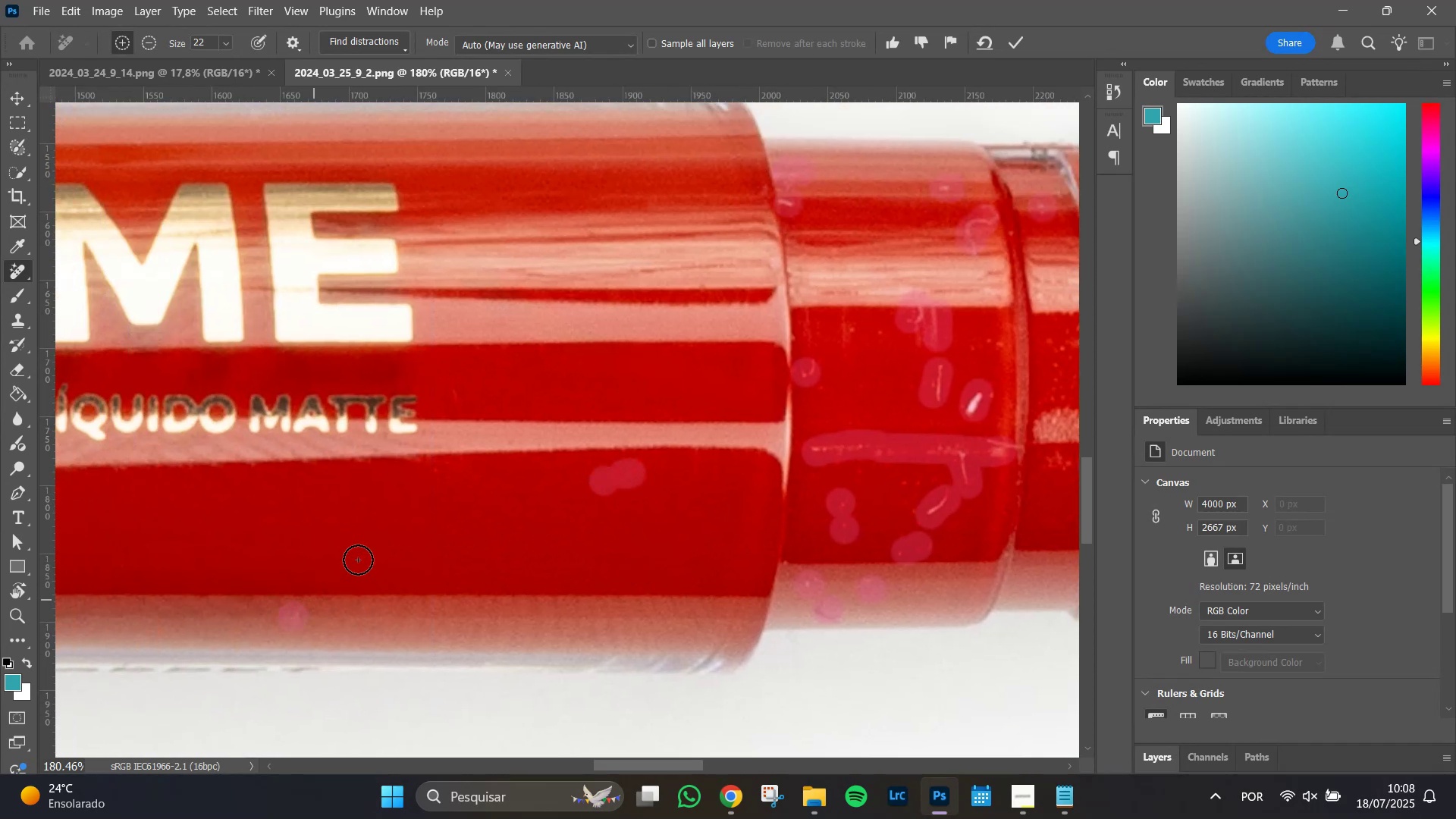 
hold_key(key=Space, duration=1.51)
 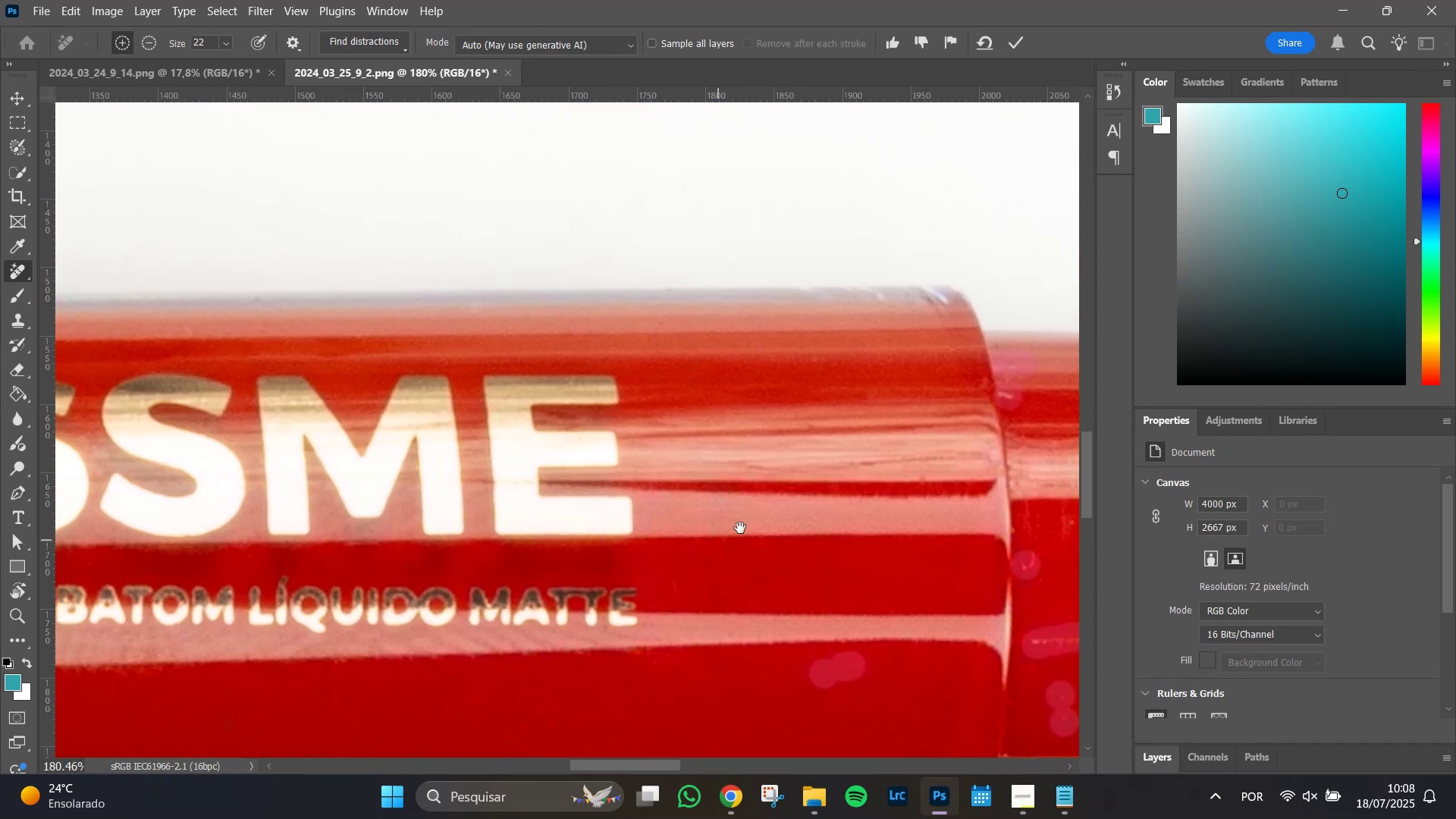 
left_click_drag(start_coordinate=[494, 350], to_coordinate=[858, 488])
 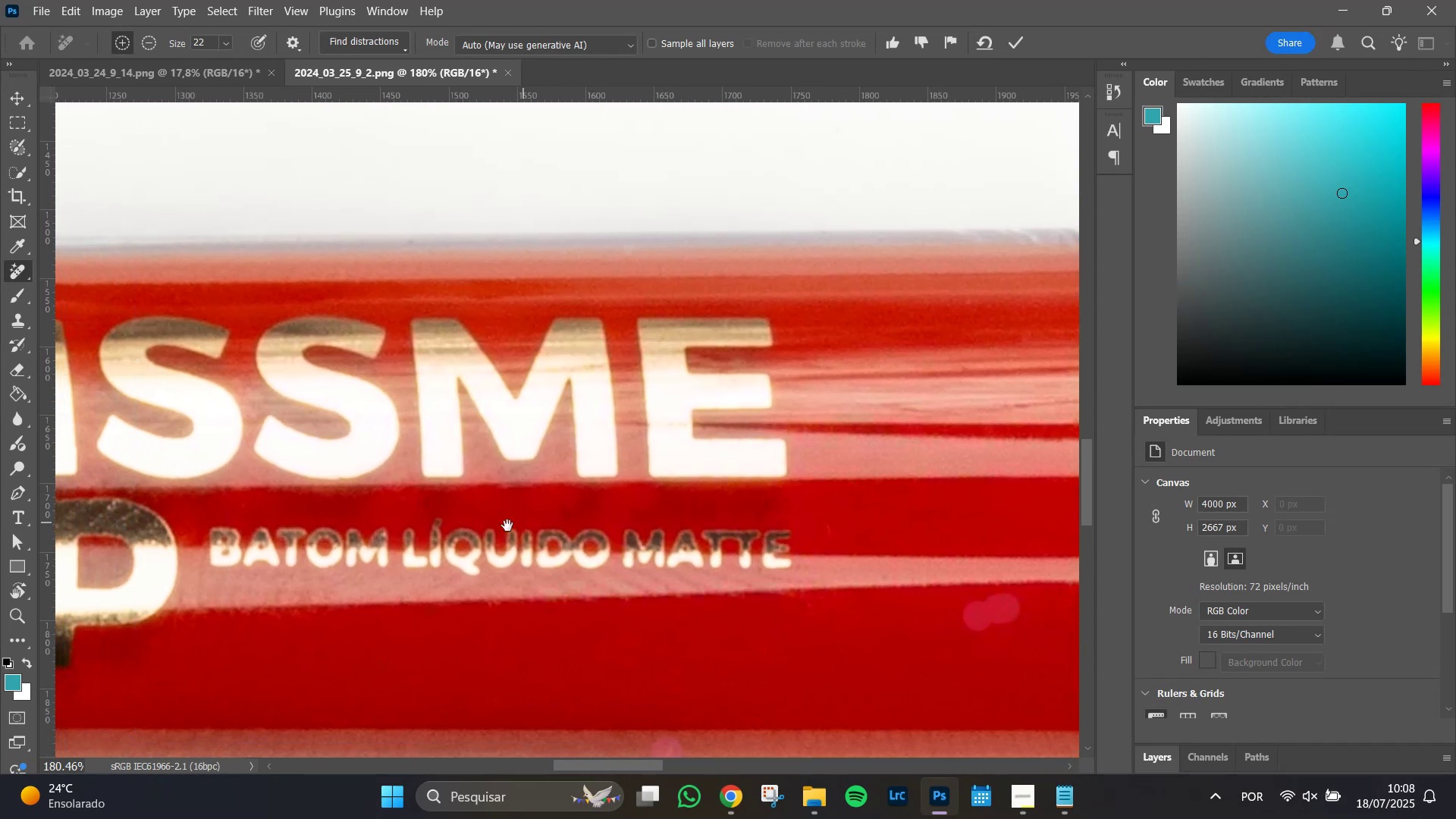 
hold_key(key=Space, duration=1.51)
 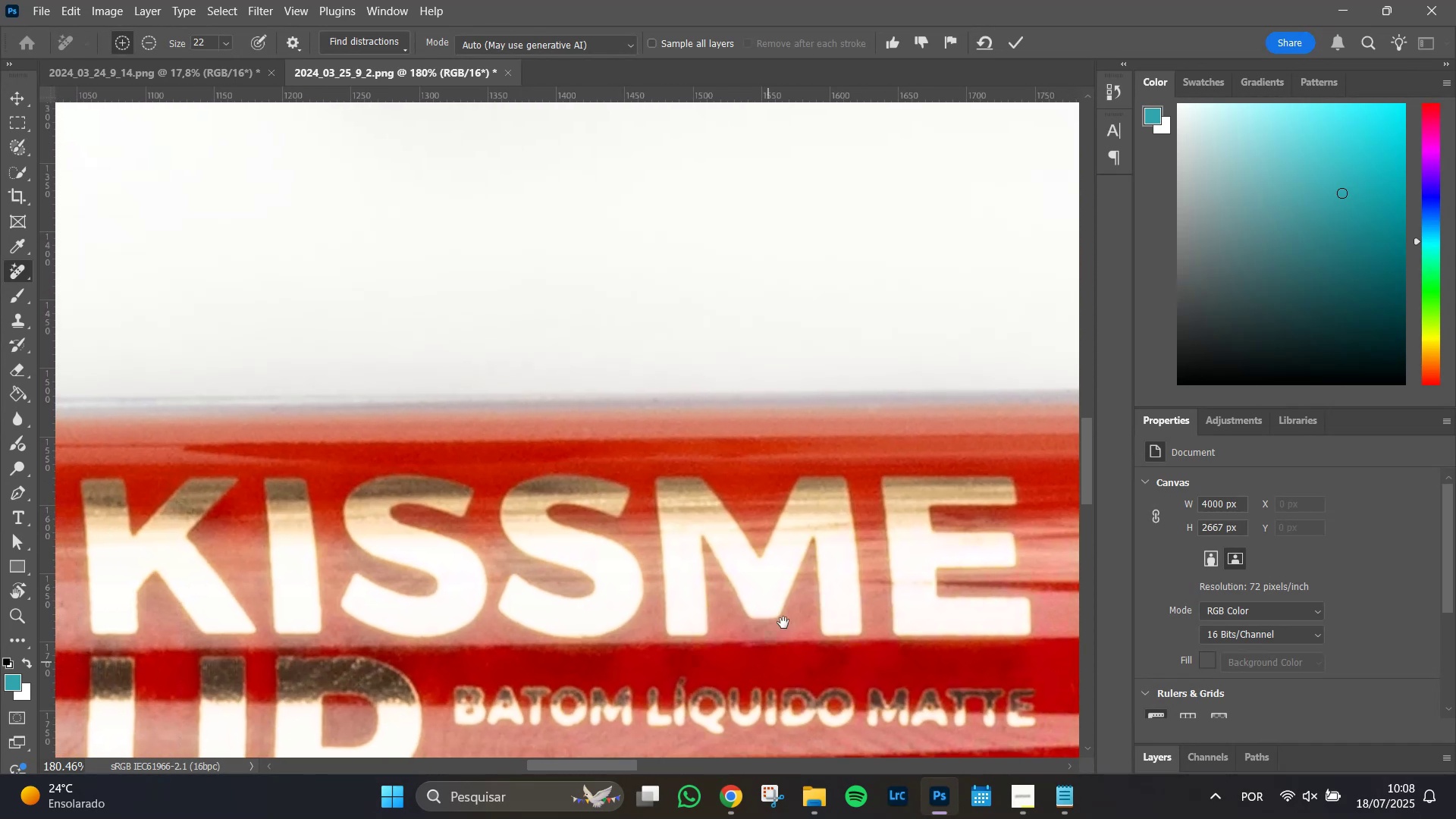 
left_click_drag(start_coordinate=[507, 526], to_coordinate=[802, 447])
 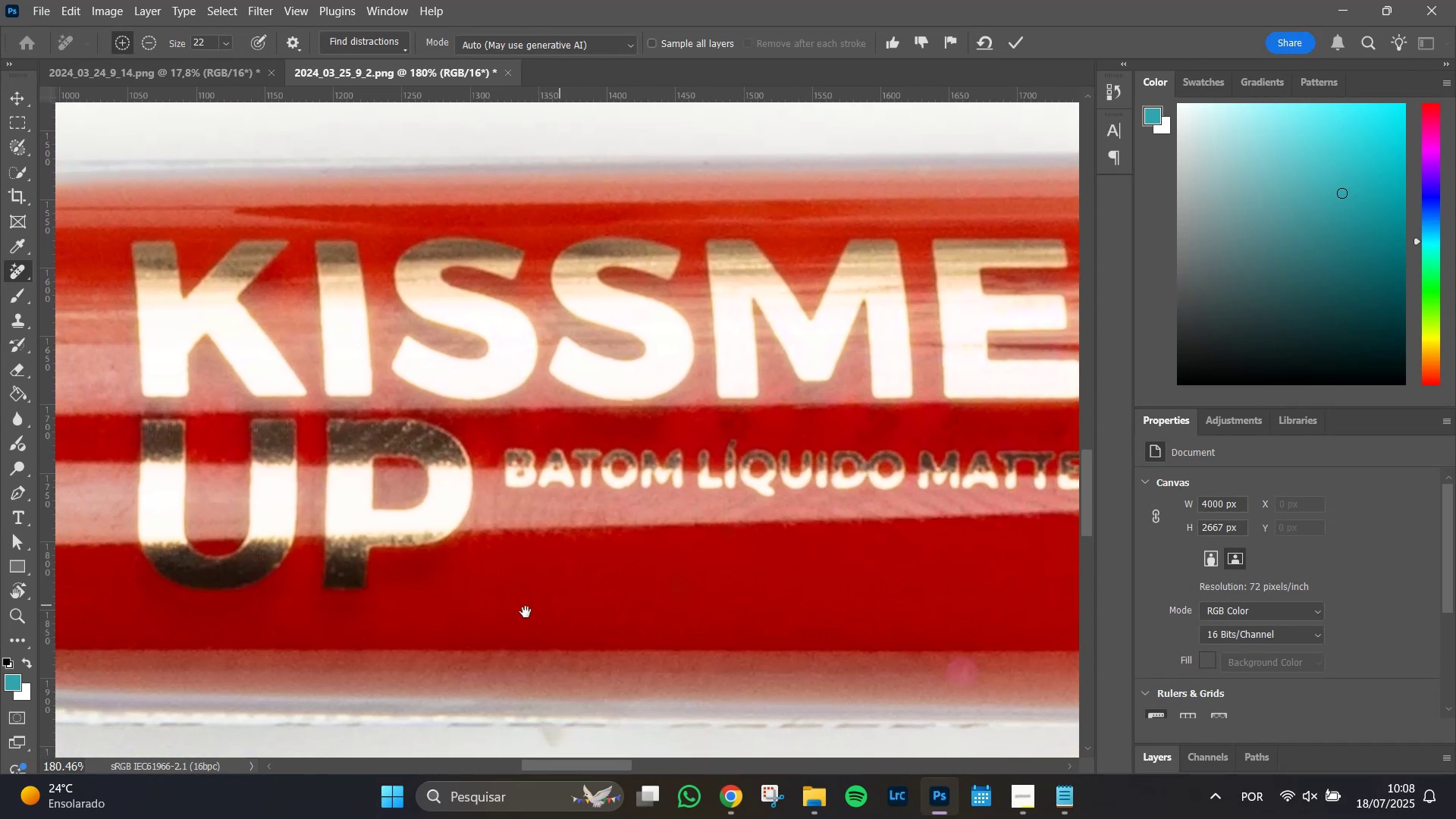 
hold_key(key=Space, duration=1.51)
 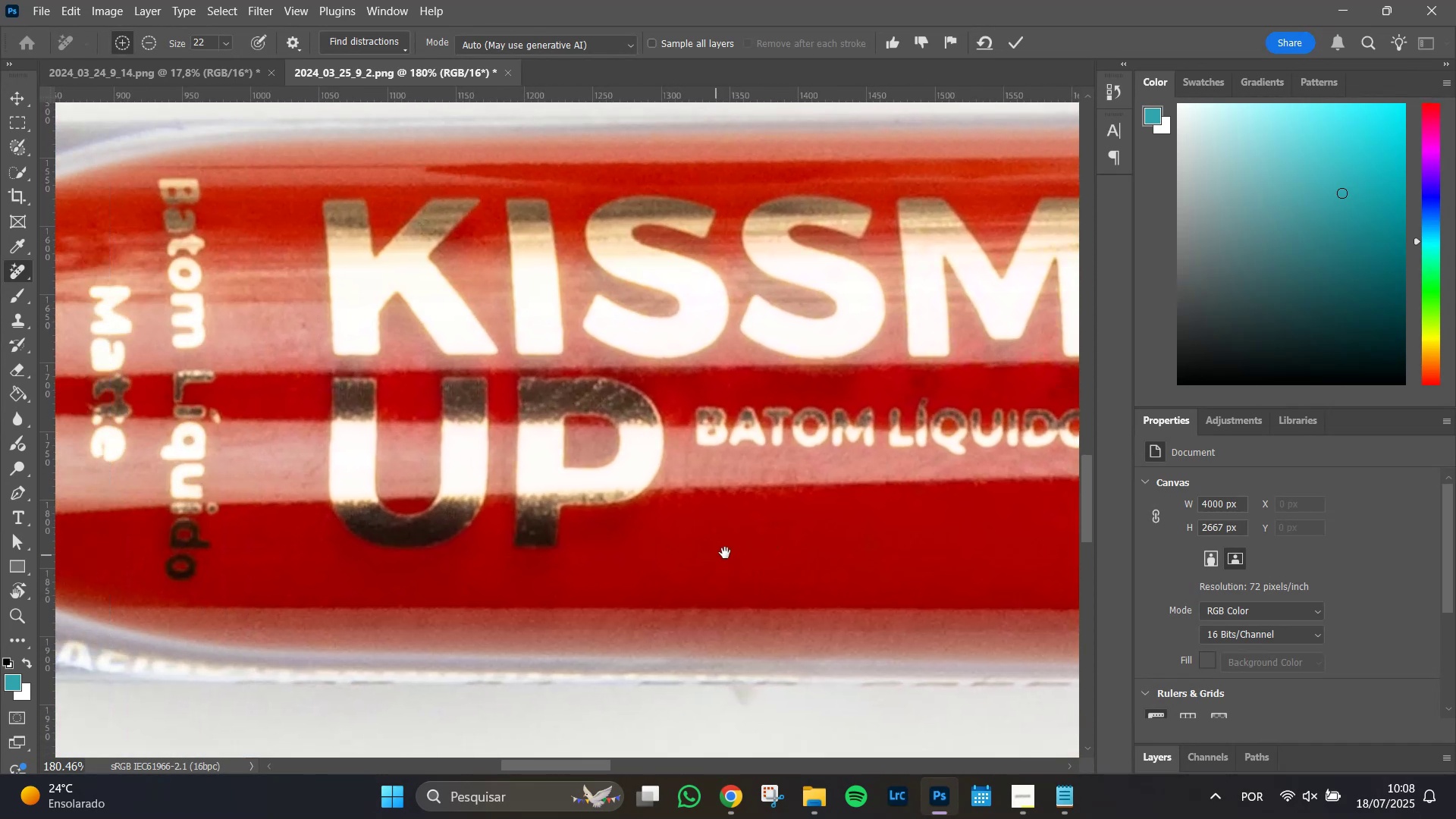 
hold_key(key=Space, duration=1.51)
 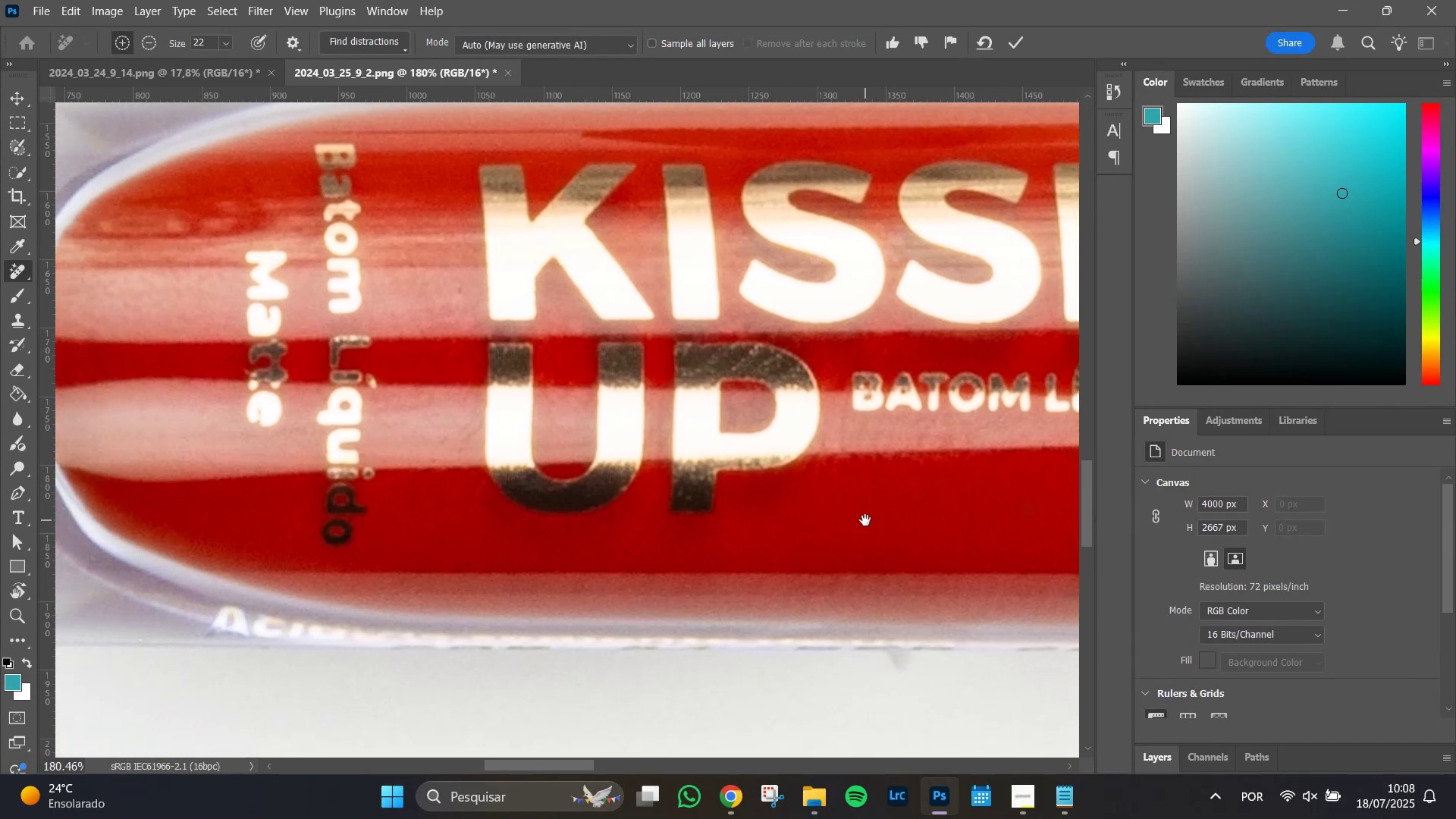 
left_click_drag(start_coordinate=[518, 597], to_coordinate=[865, 520])
 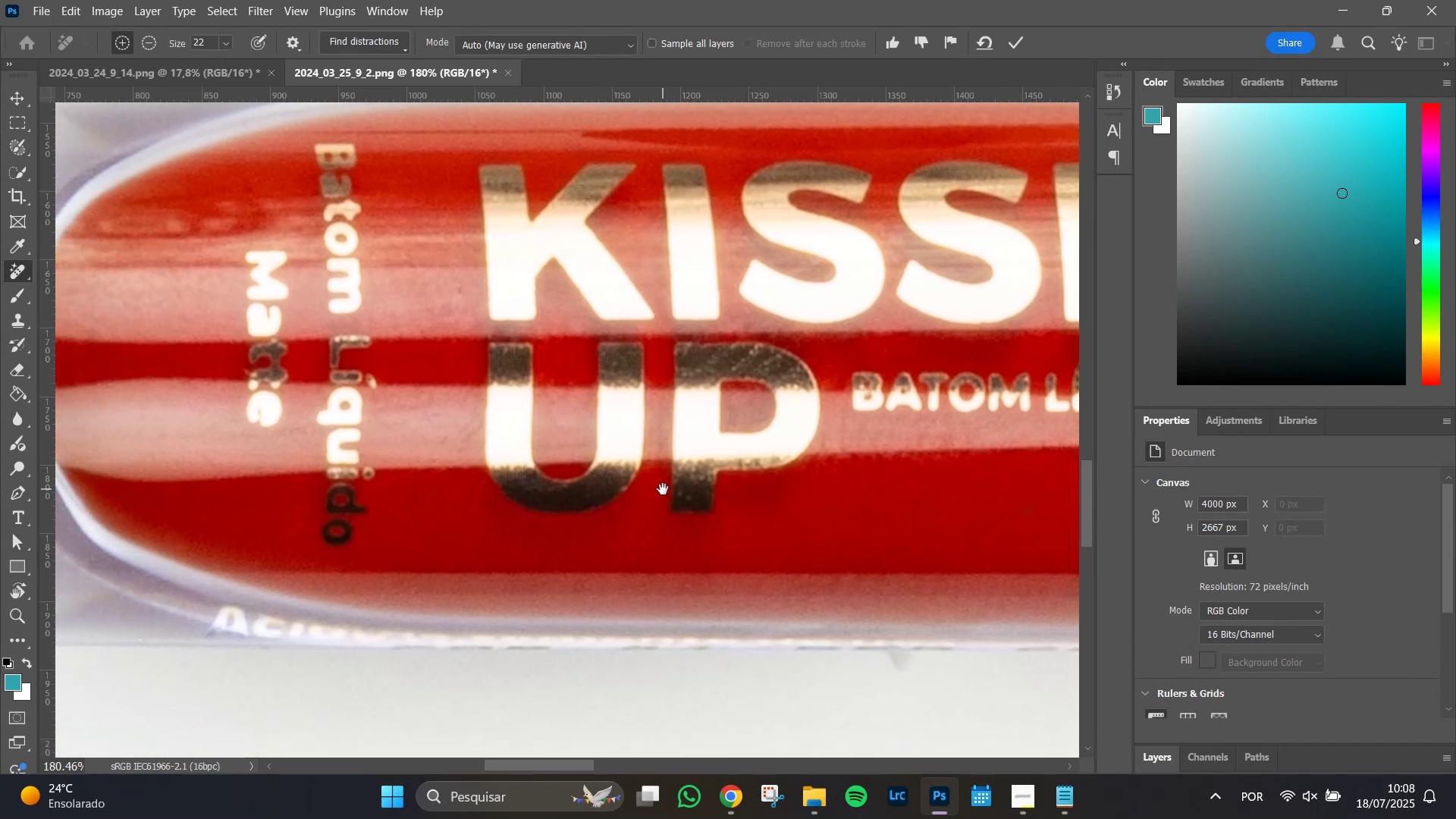 
hold_key(key=Space, duration=1.51)
 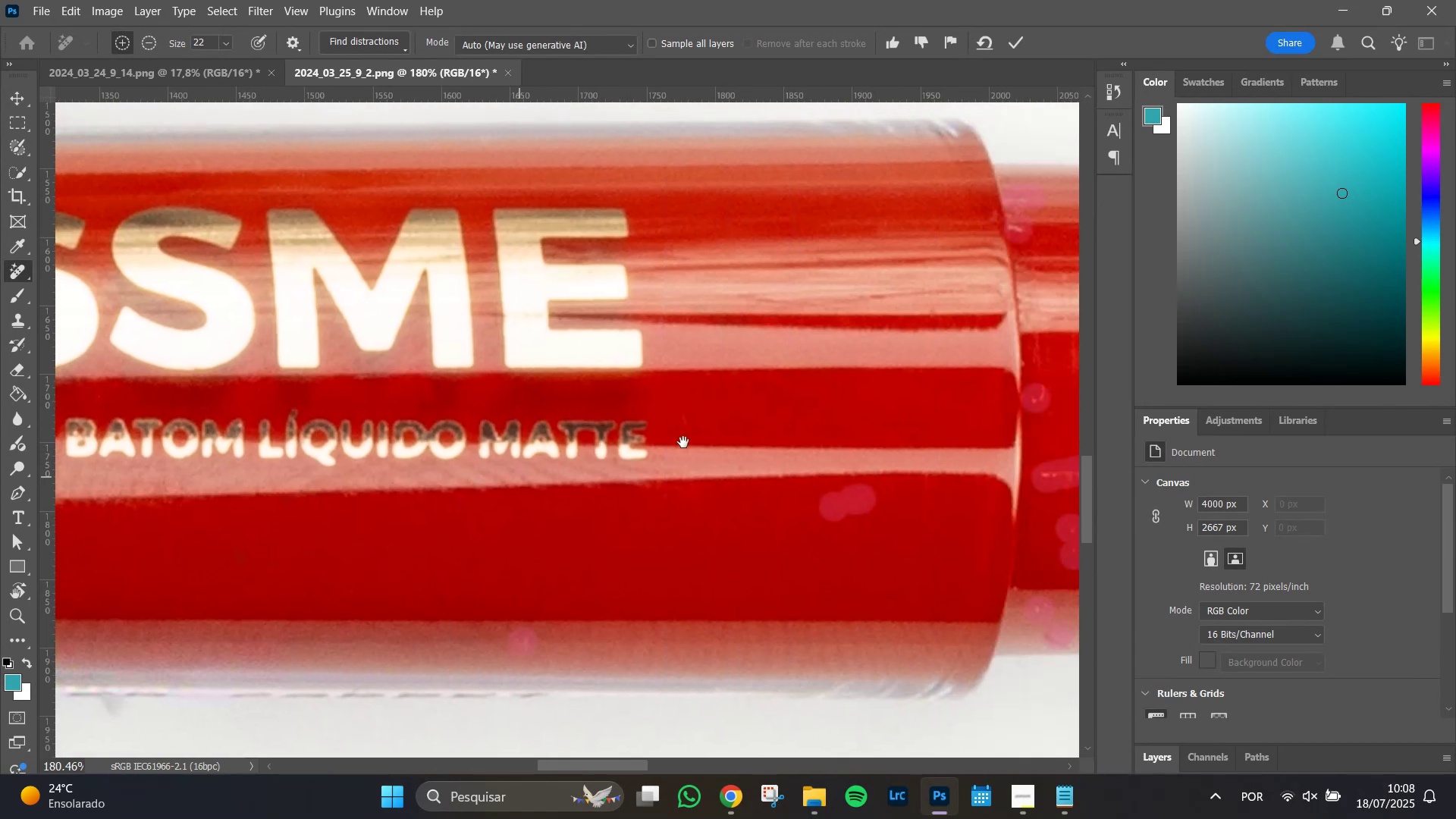 
left_click_drag(start_coordinate=[929, 472], to_coordinate=[431, 501])
 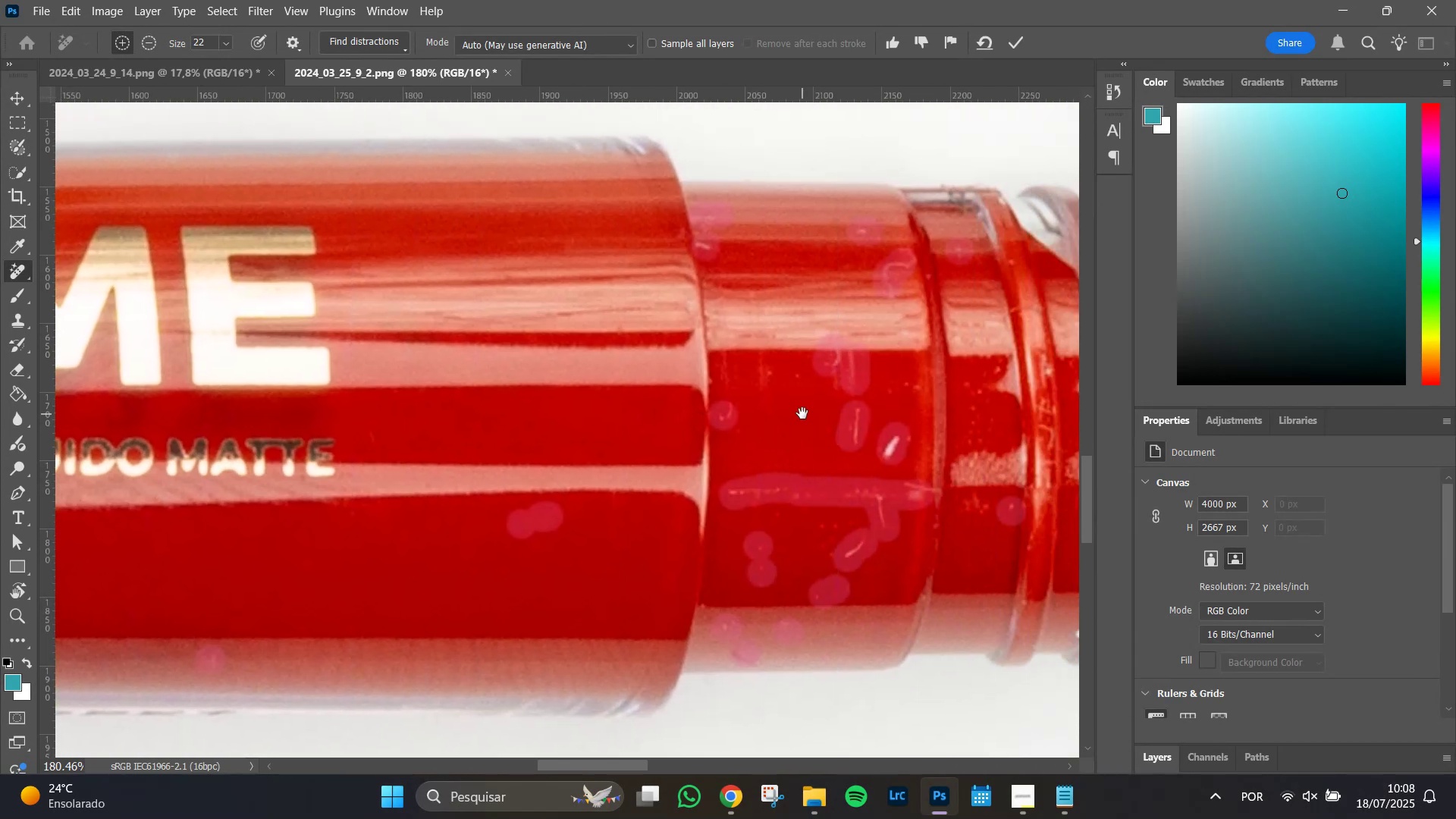 
hold_key(key=Space, duration=1.52)
 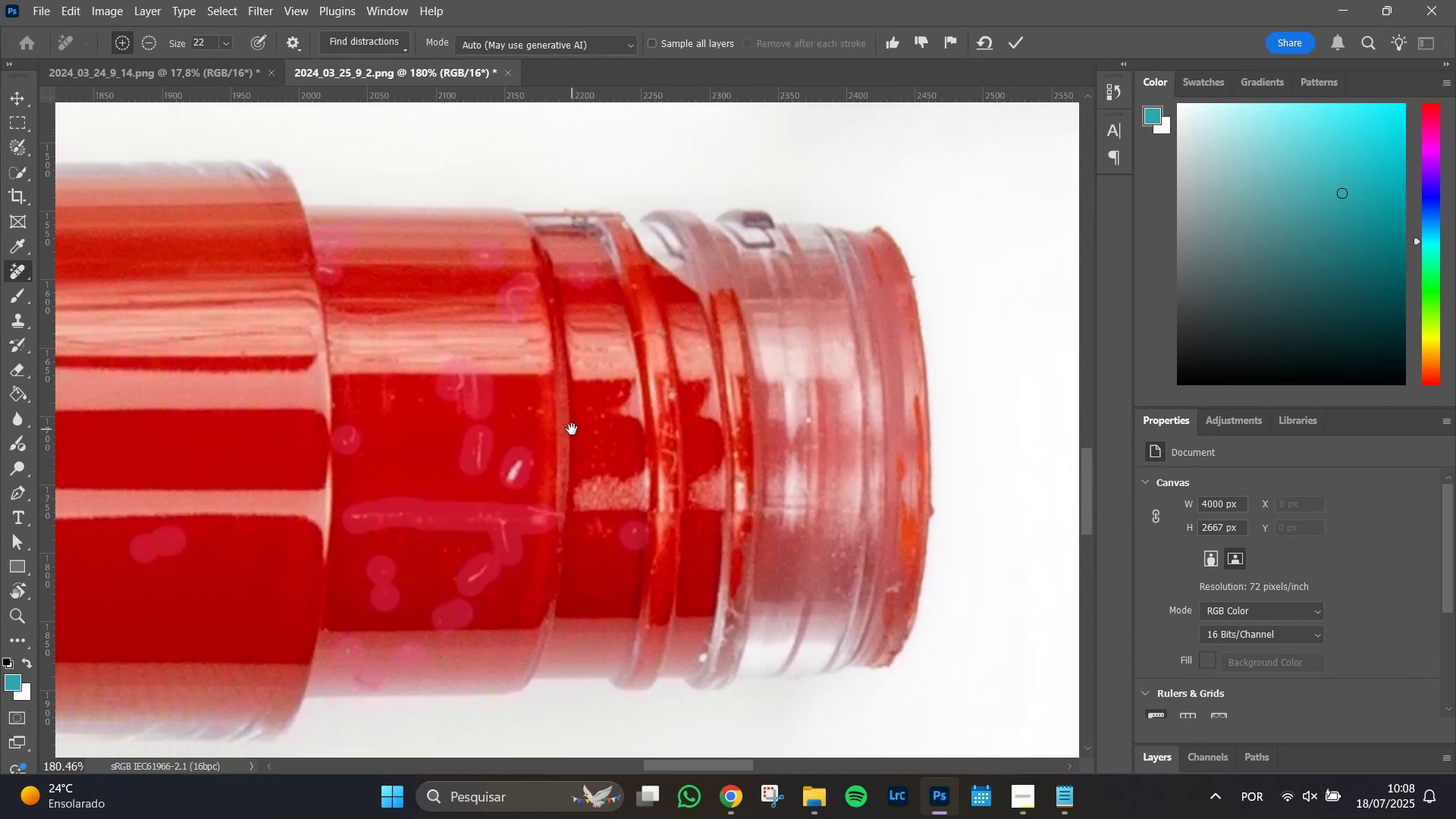 
left_click_drag(start_coordinate=[802, 413], to_coordinate=[572, 429])
 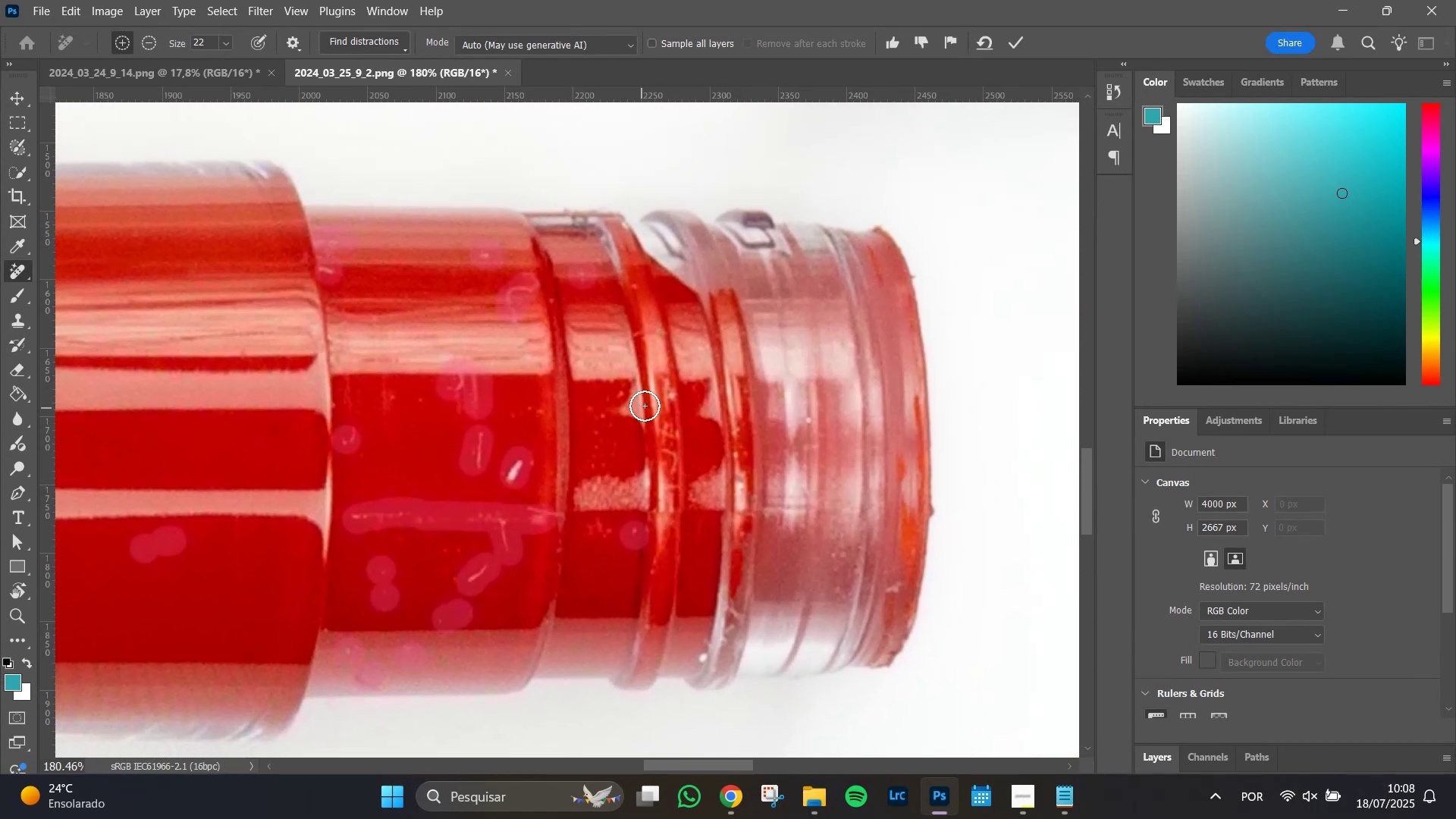 
hold_key(key=Space, duration=0.69)
 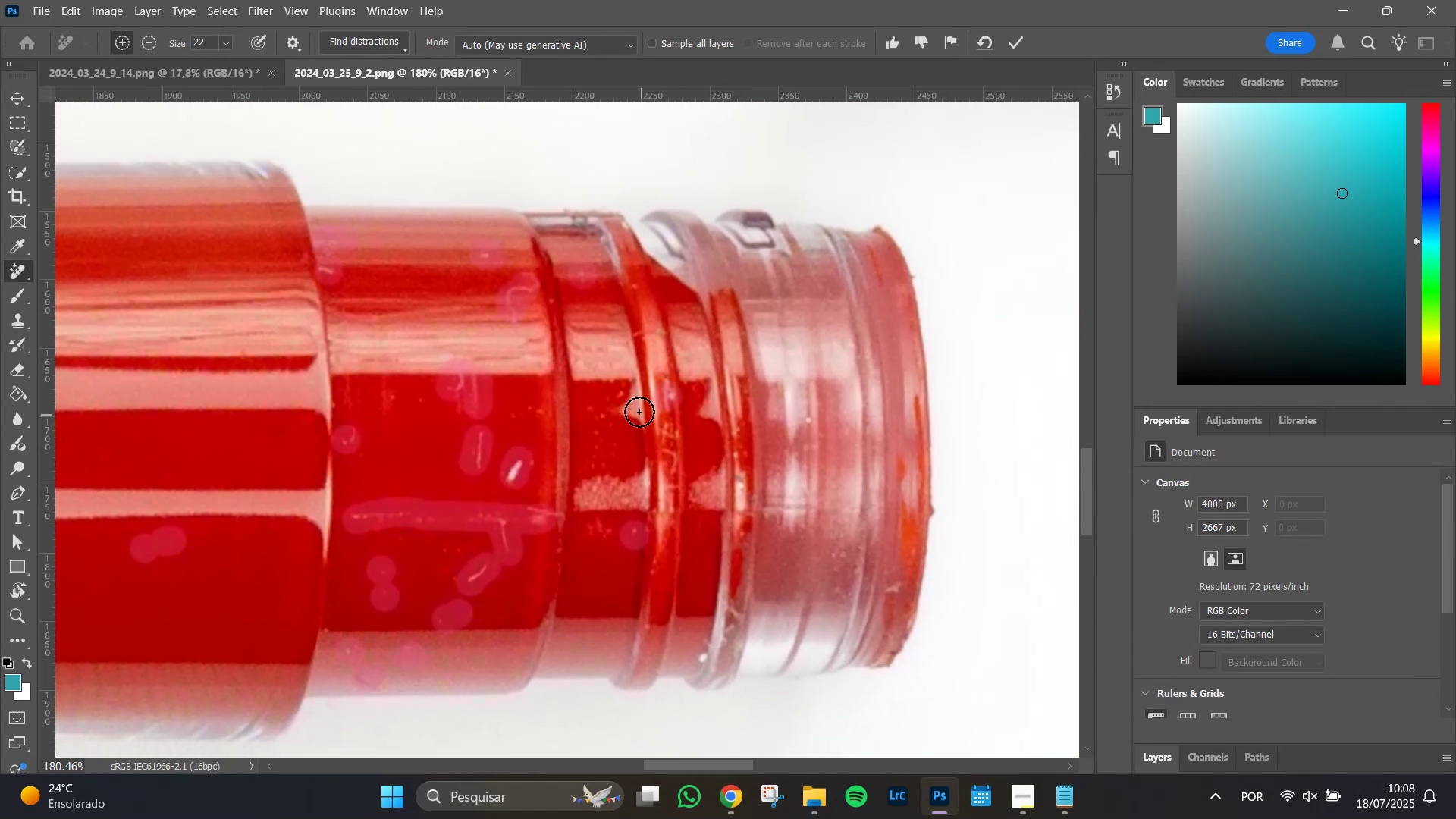 
left_click([621, 397])
 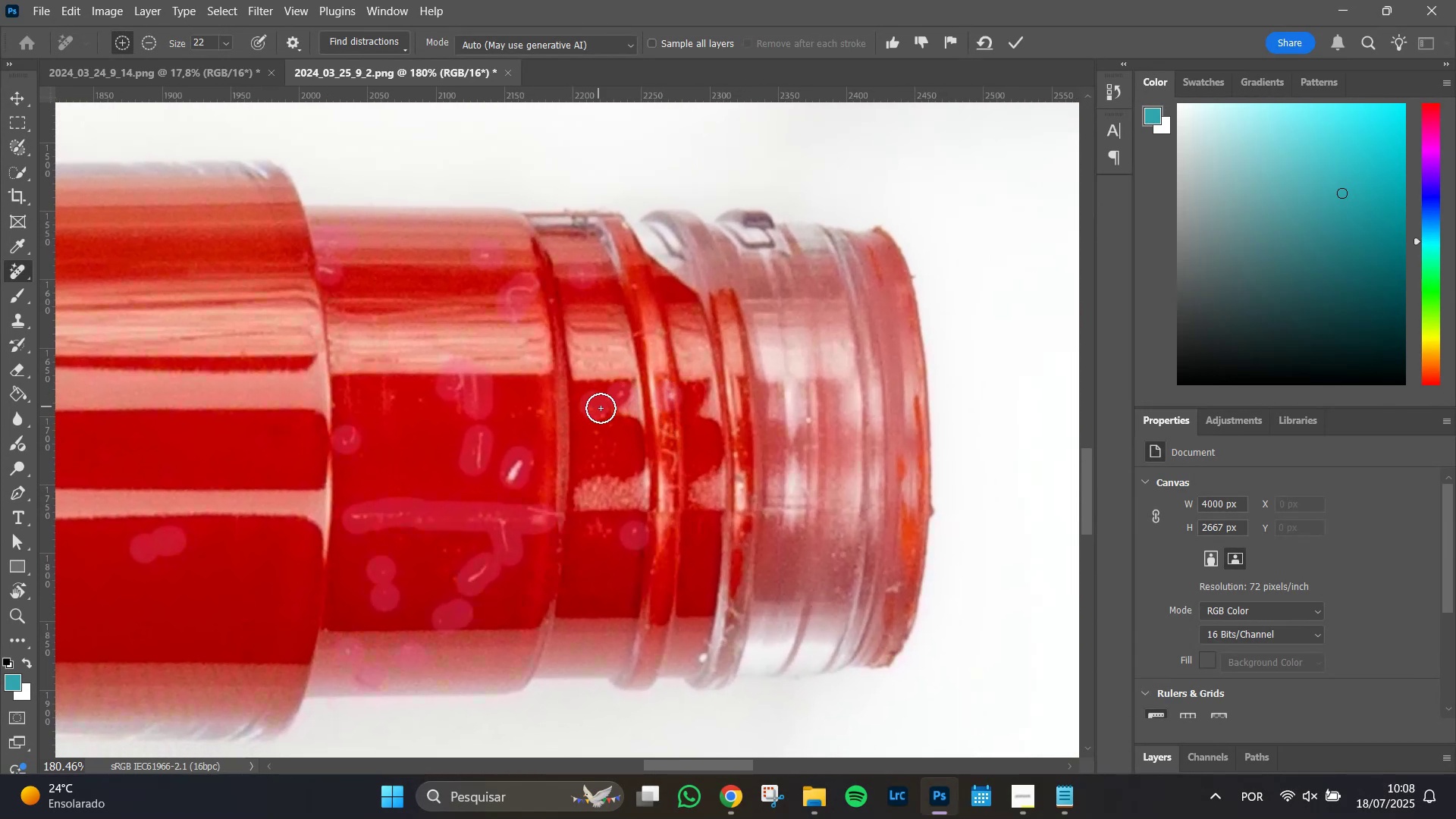 
double_click([604, 421])
 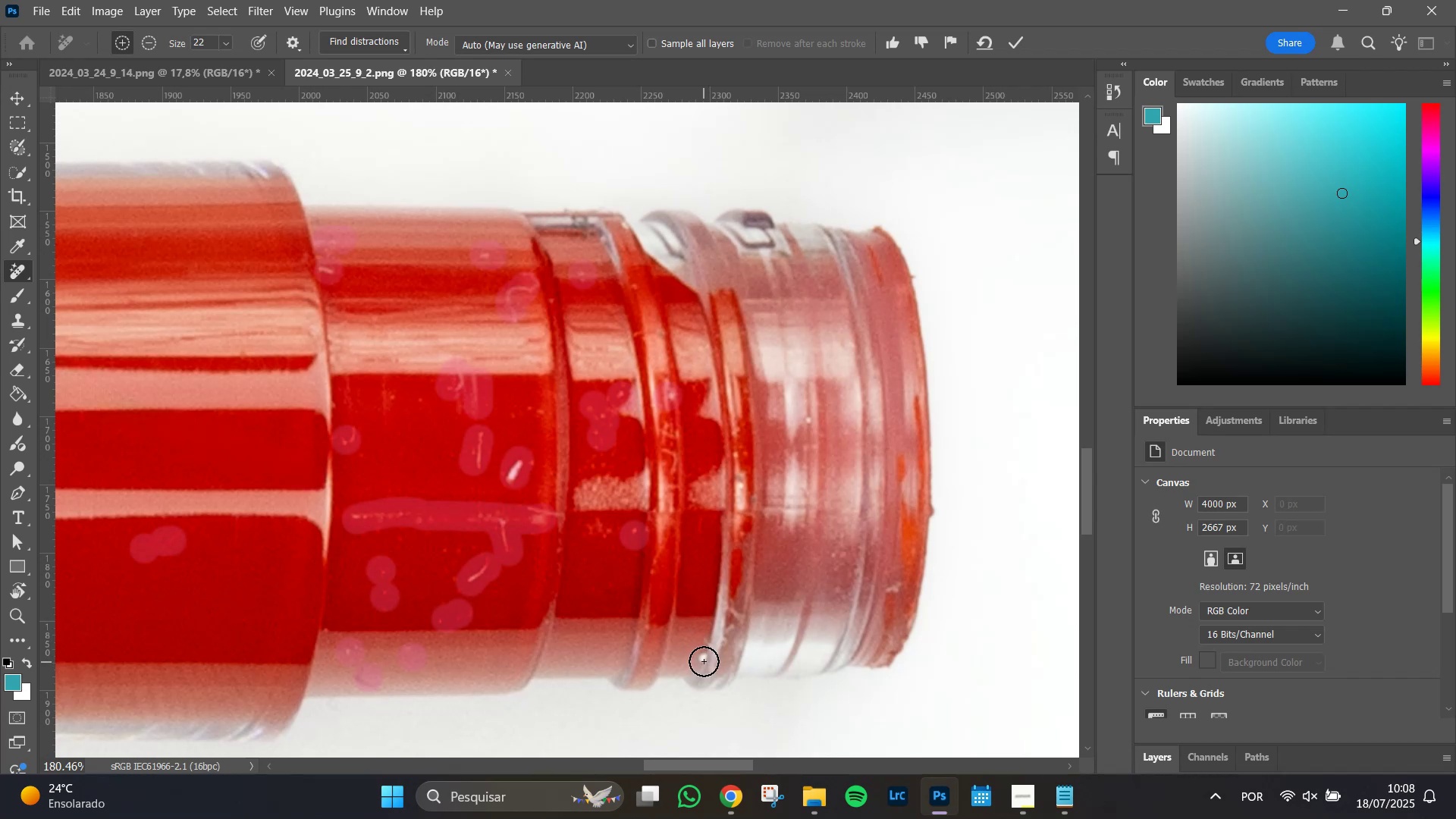 
left_click([704, 660])
 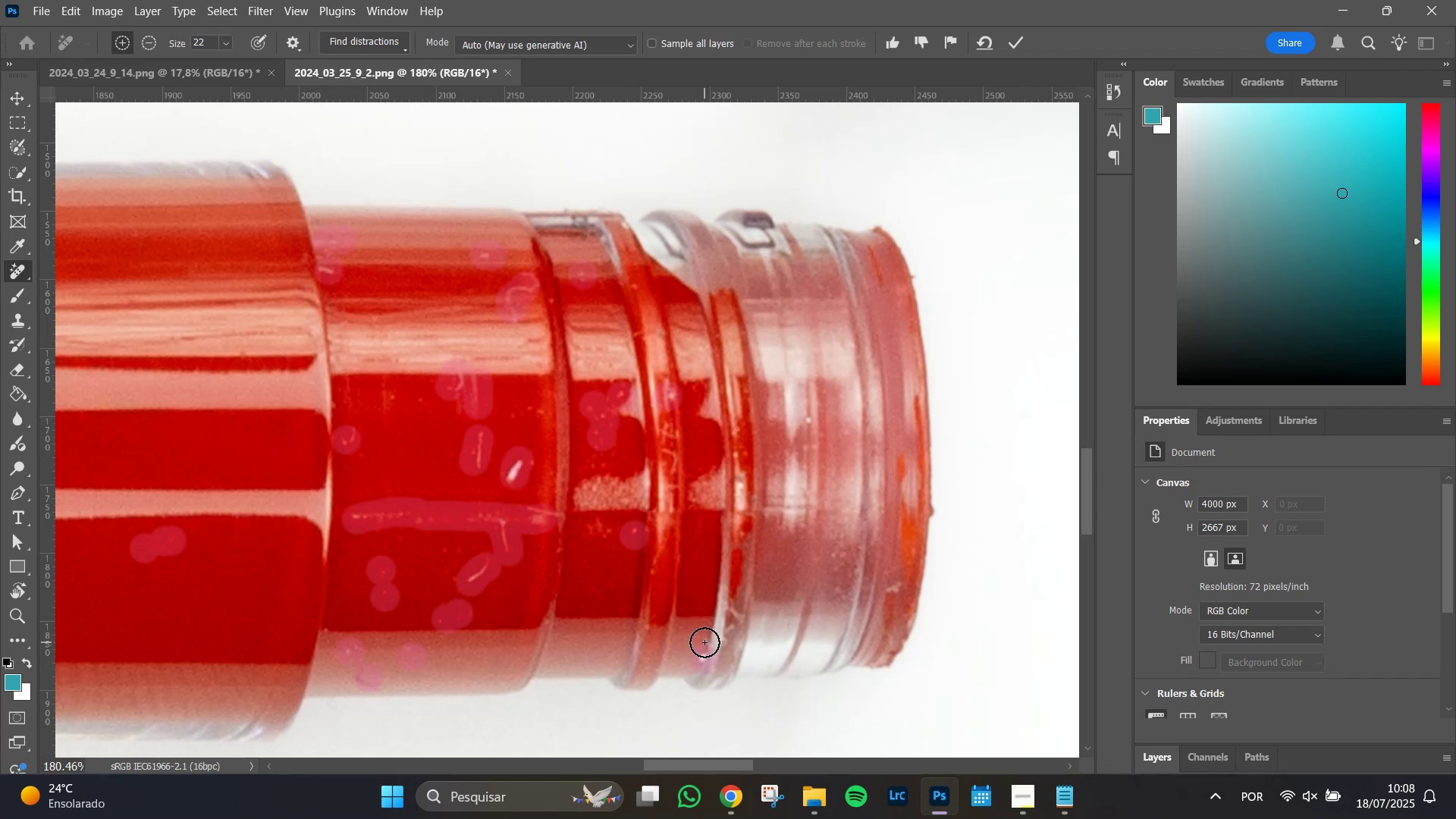 
left_click([704, 642])
 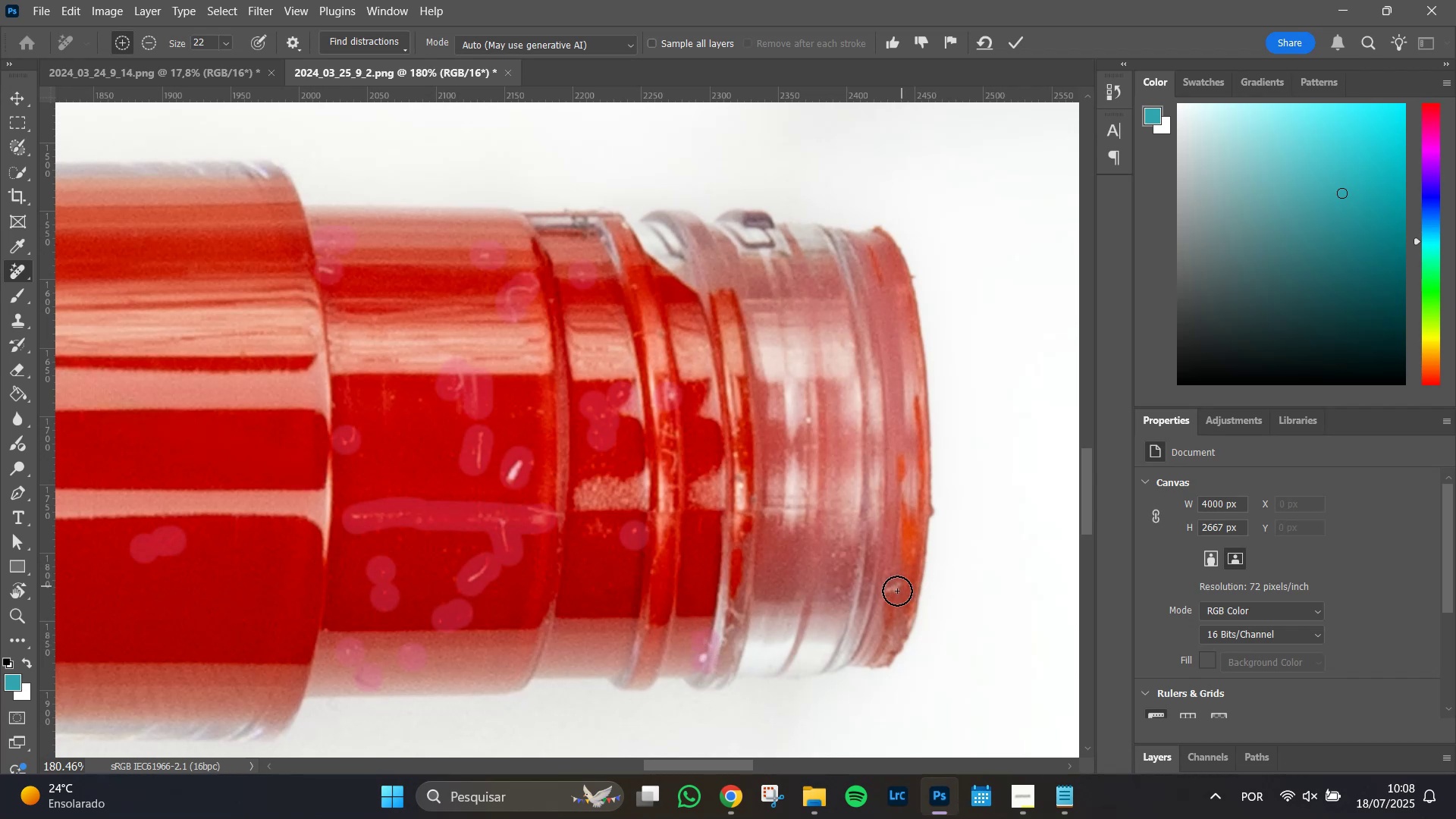 
left_click_drag(start_coordinate=[894, 590], to_coordinate=[899, 587])
 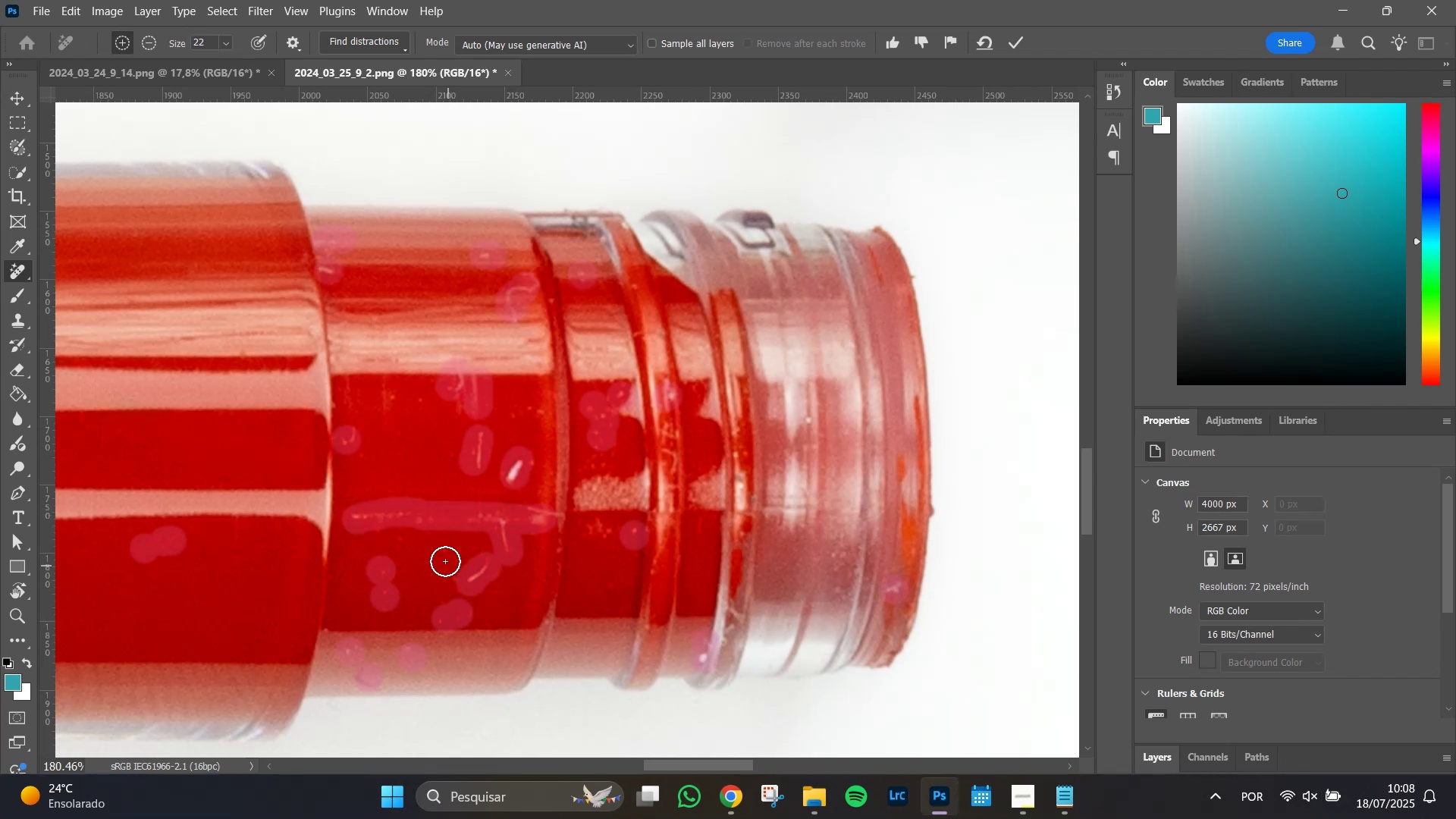 
left_click([441, 554])
 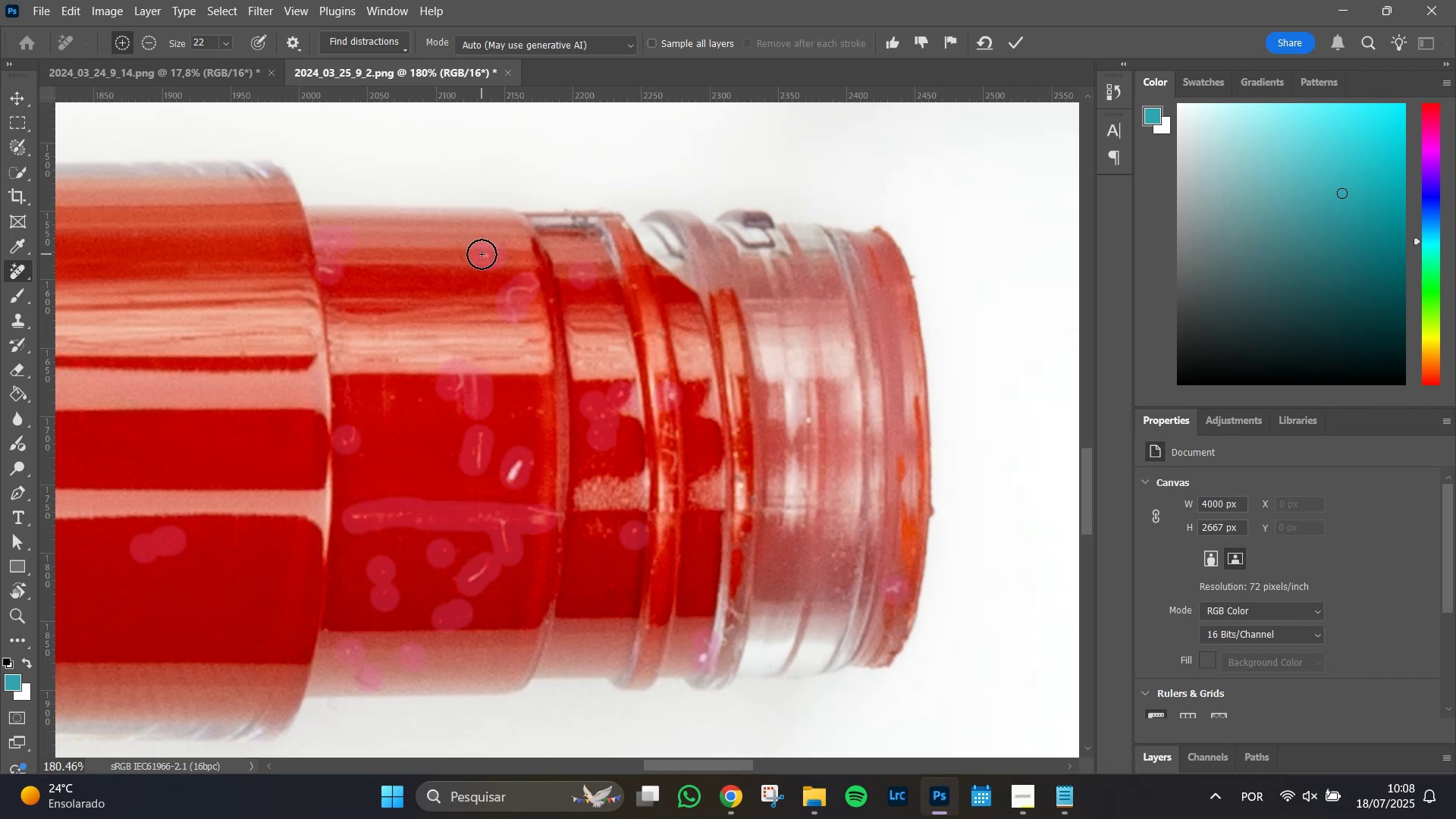 
left_click([482, 254])
 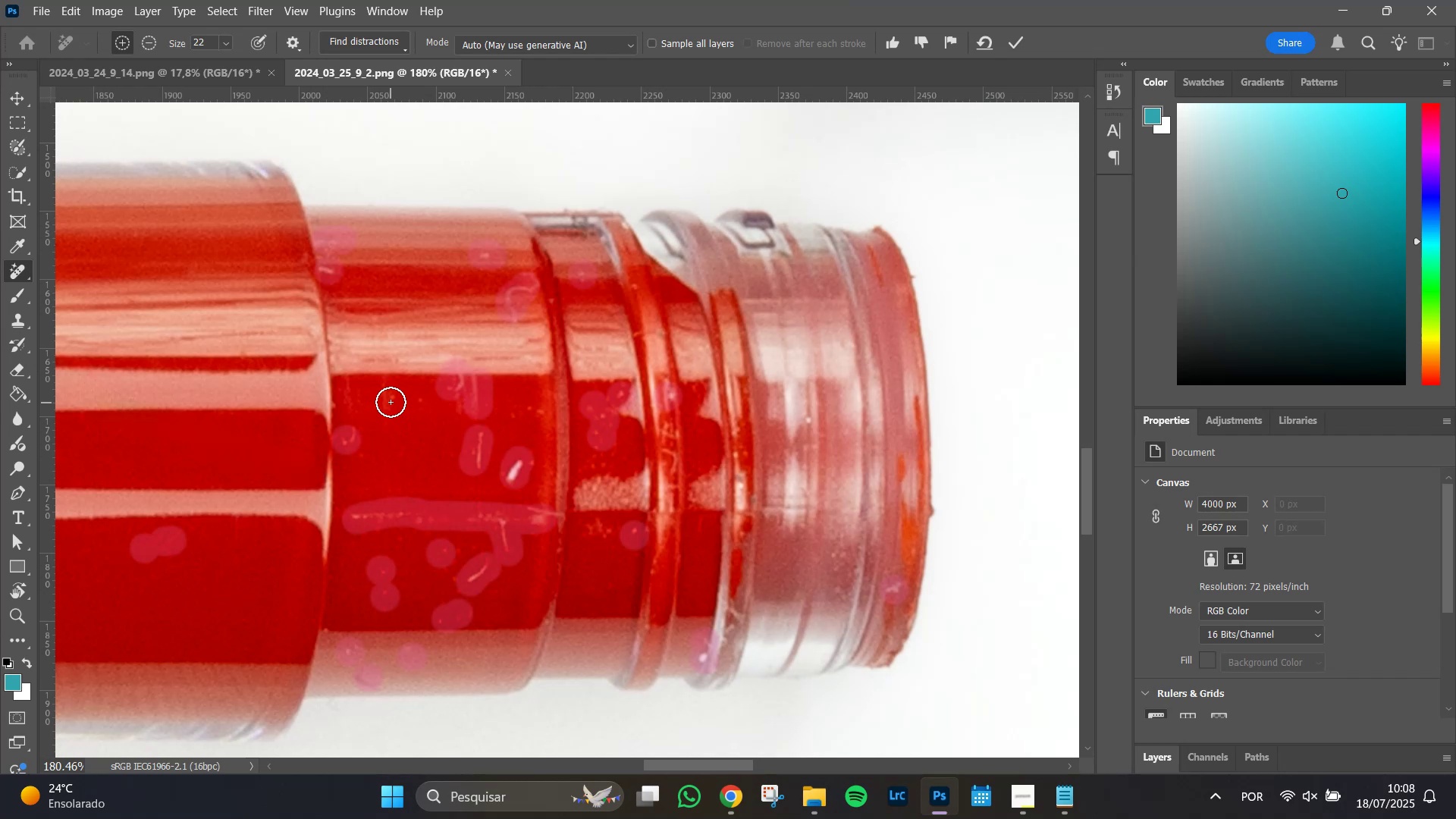 
left_click([392, 395])
 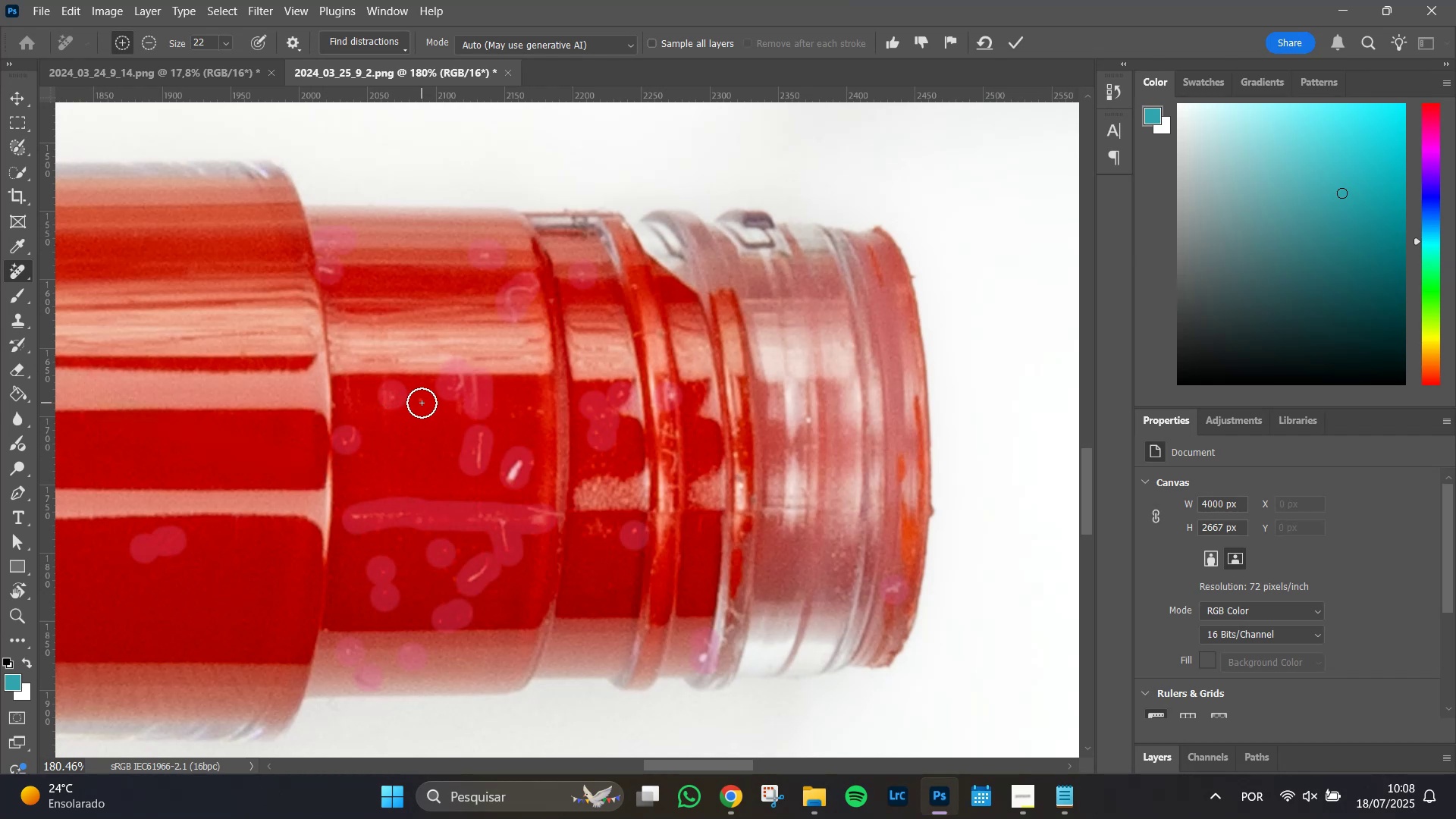 
left_click([422, 403])
 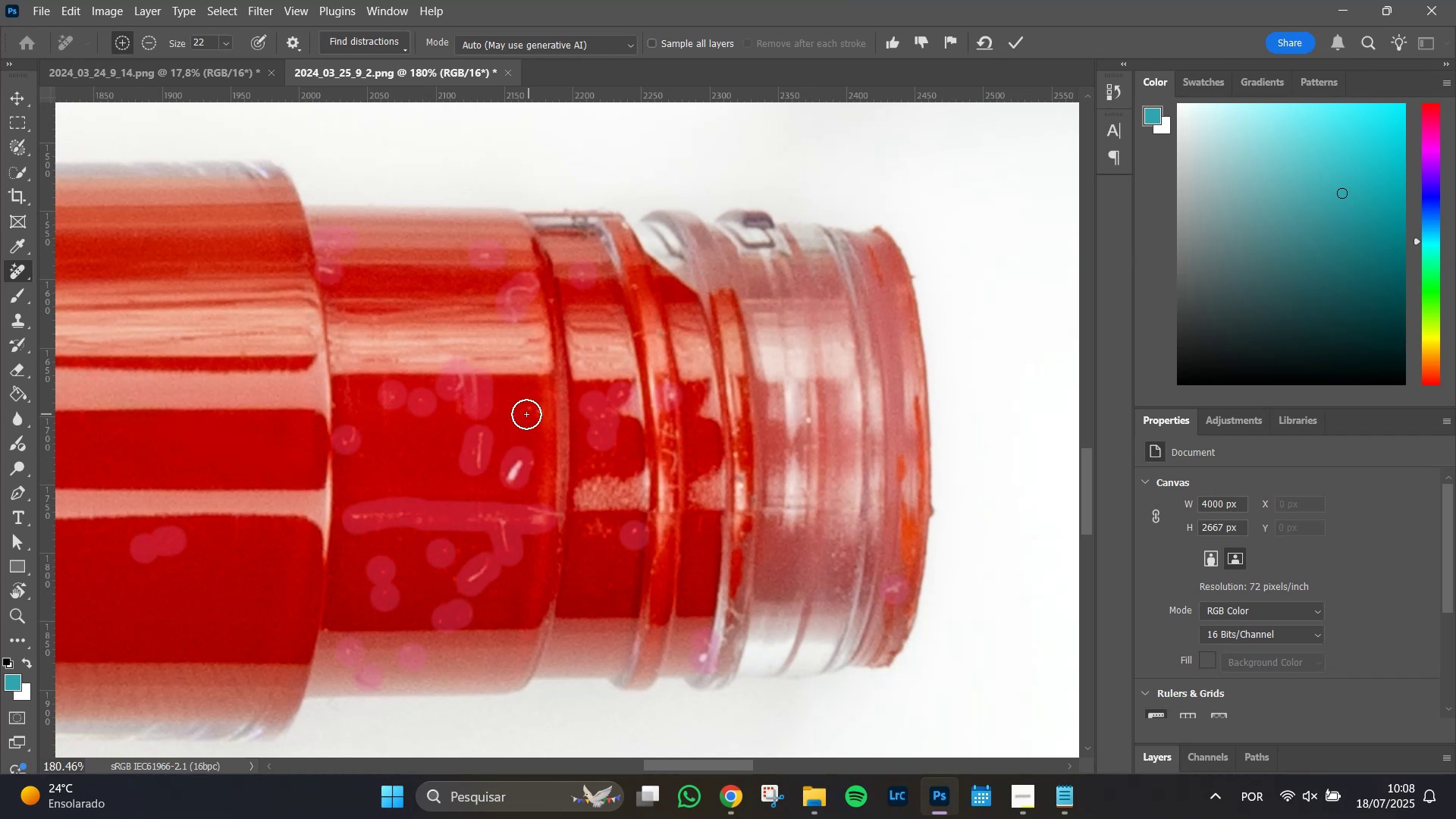 
left_click_drag(start_coordinate=[518, 414], to_coordinate=[539, 411])
 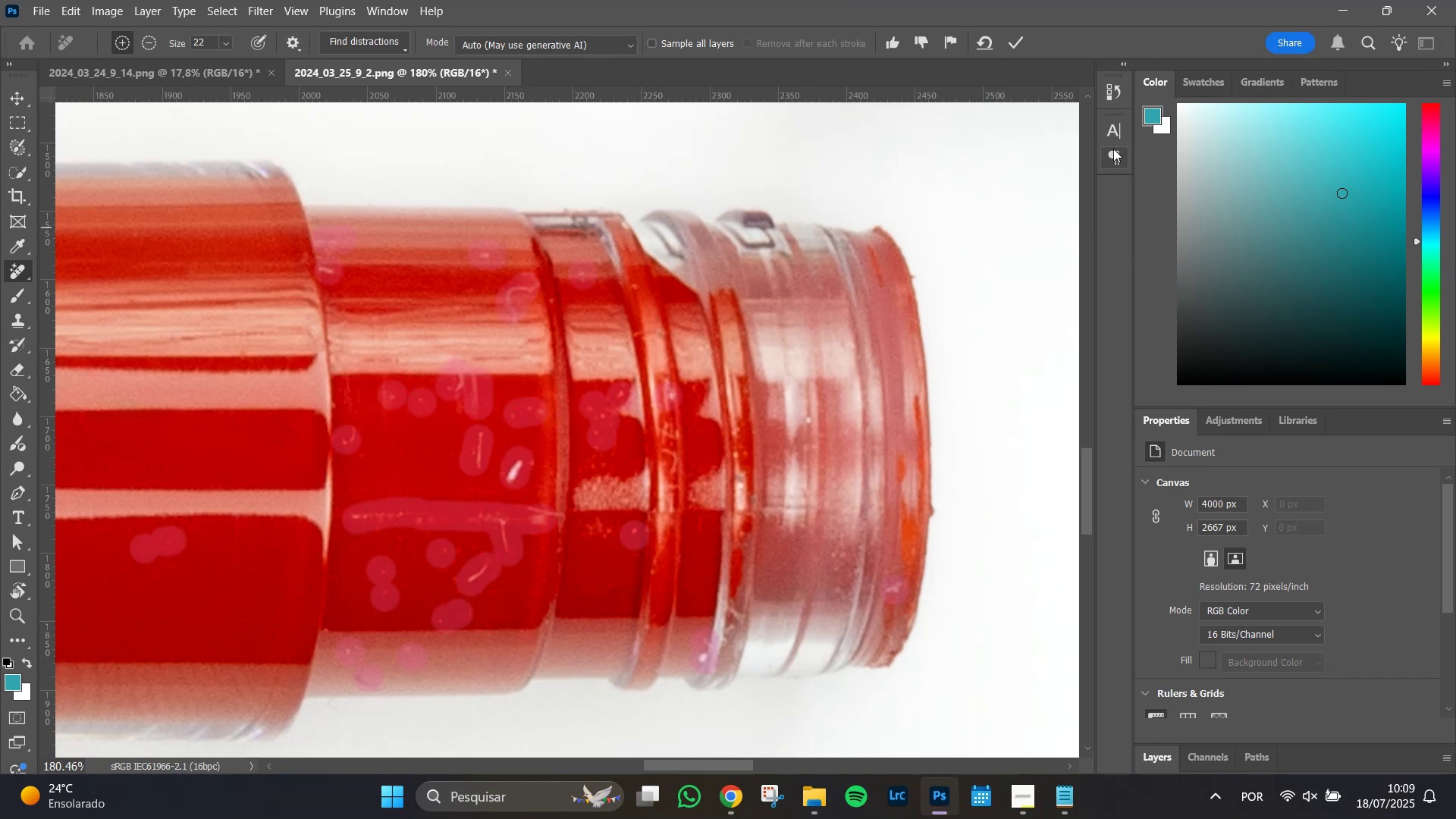 
wait(5.82)
 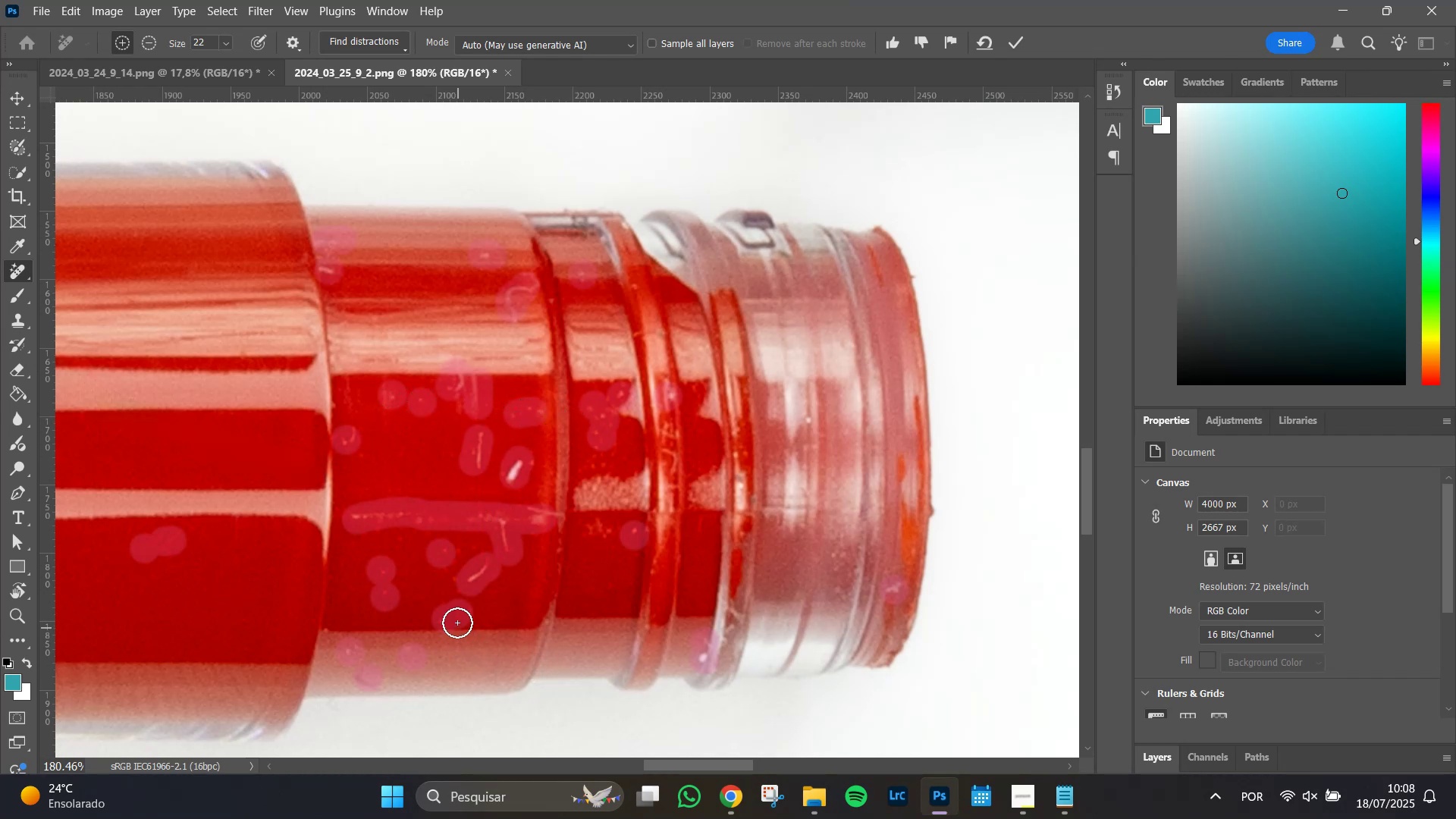 
left_click([1009, 36])
 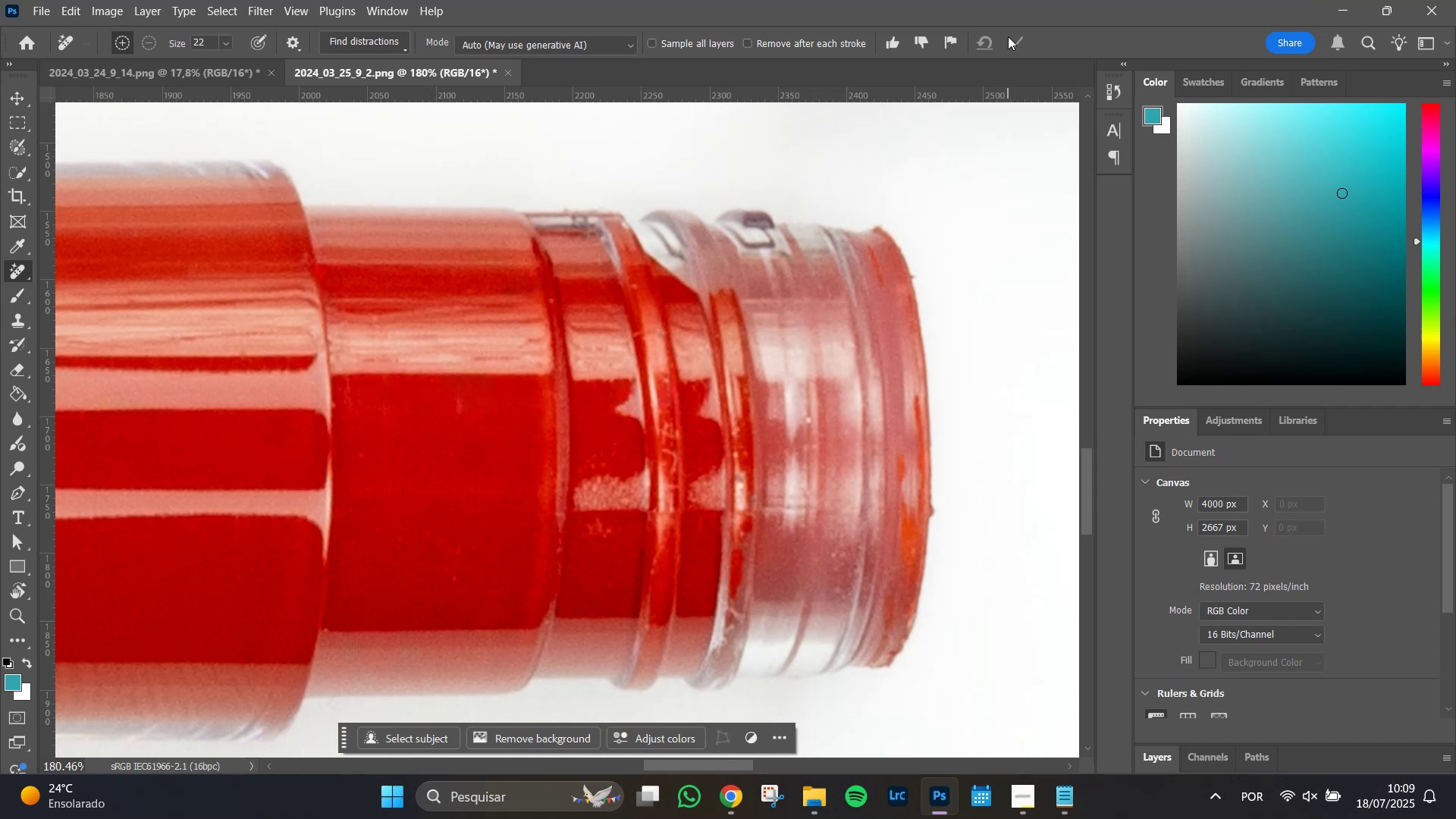 
wait(29.92)
 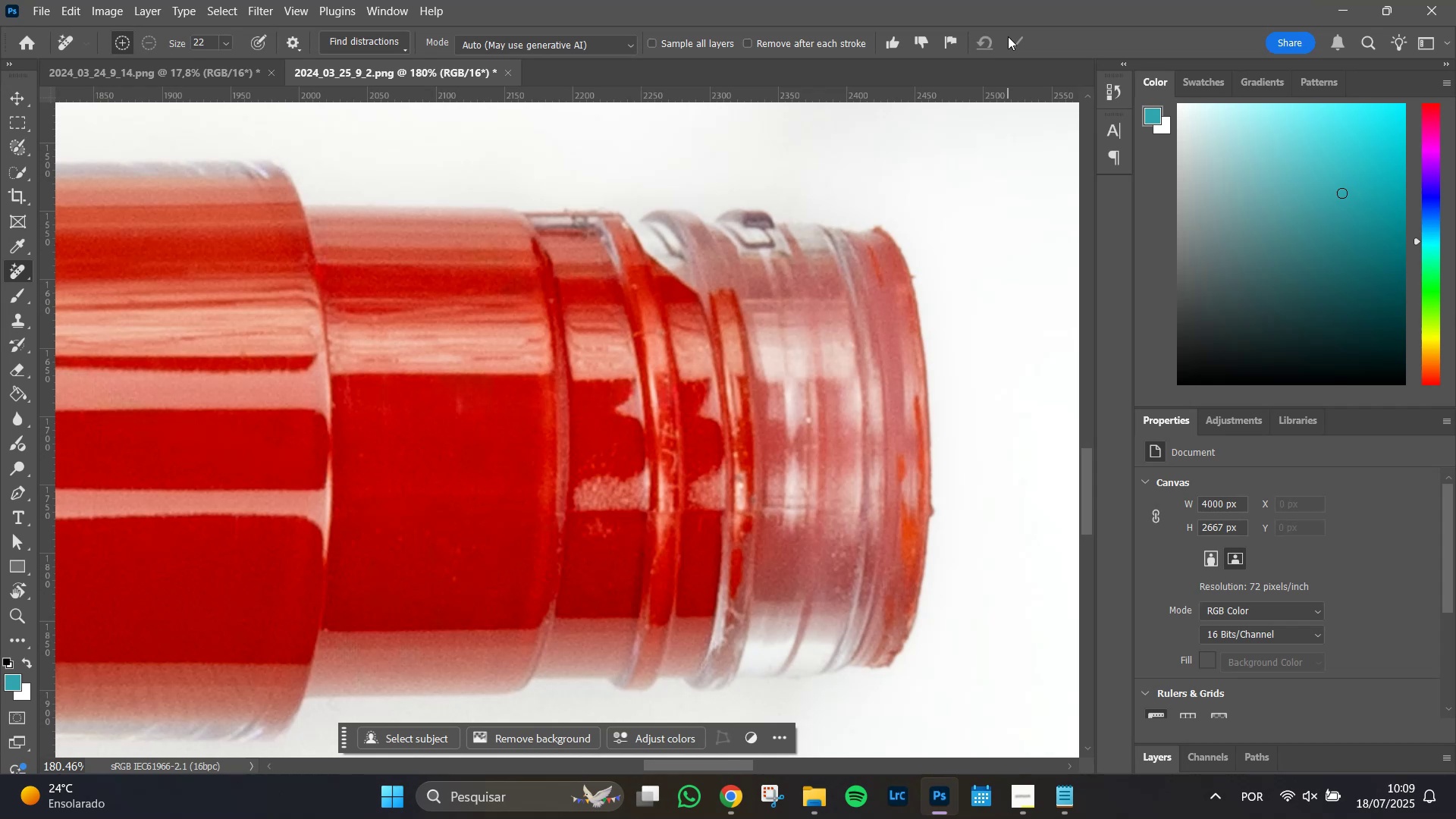 
left_click_drag(start_coordinate=[669, 471], to_coordinate=[670, 431])
 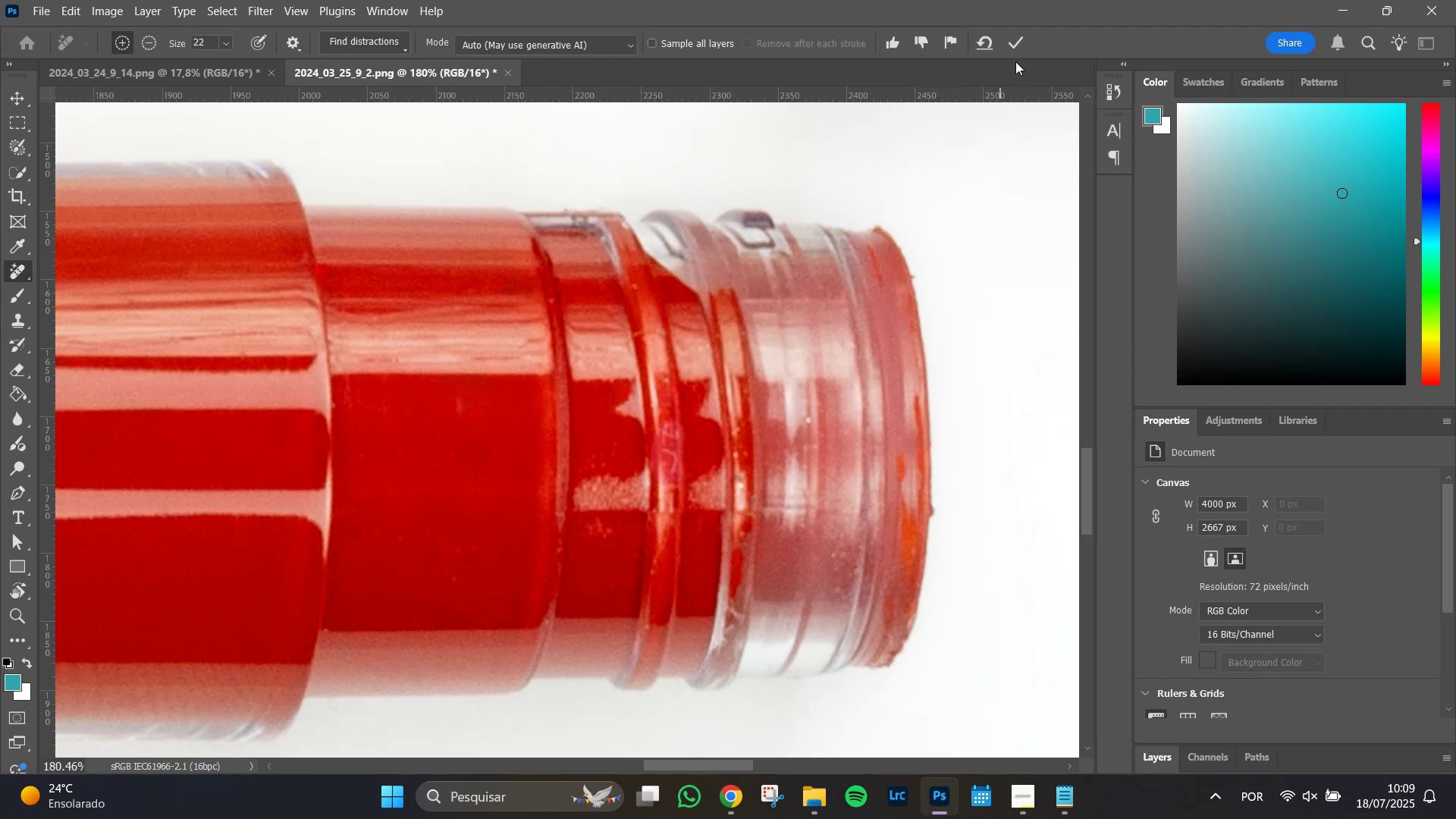 
left_click([1011, 39])
 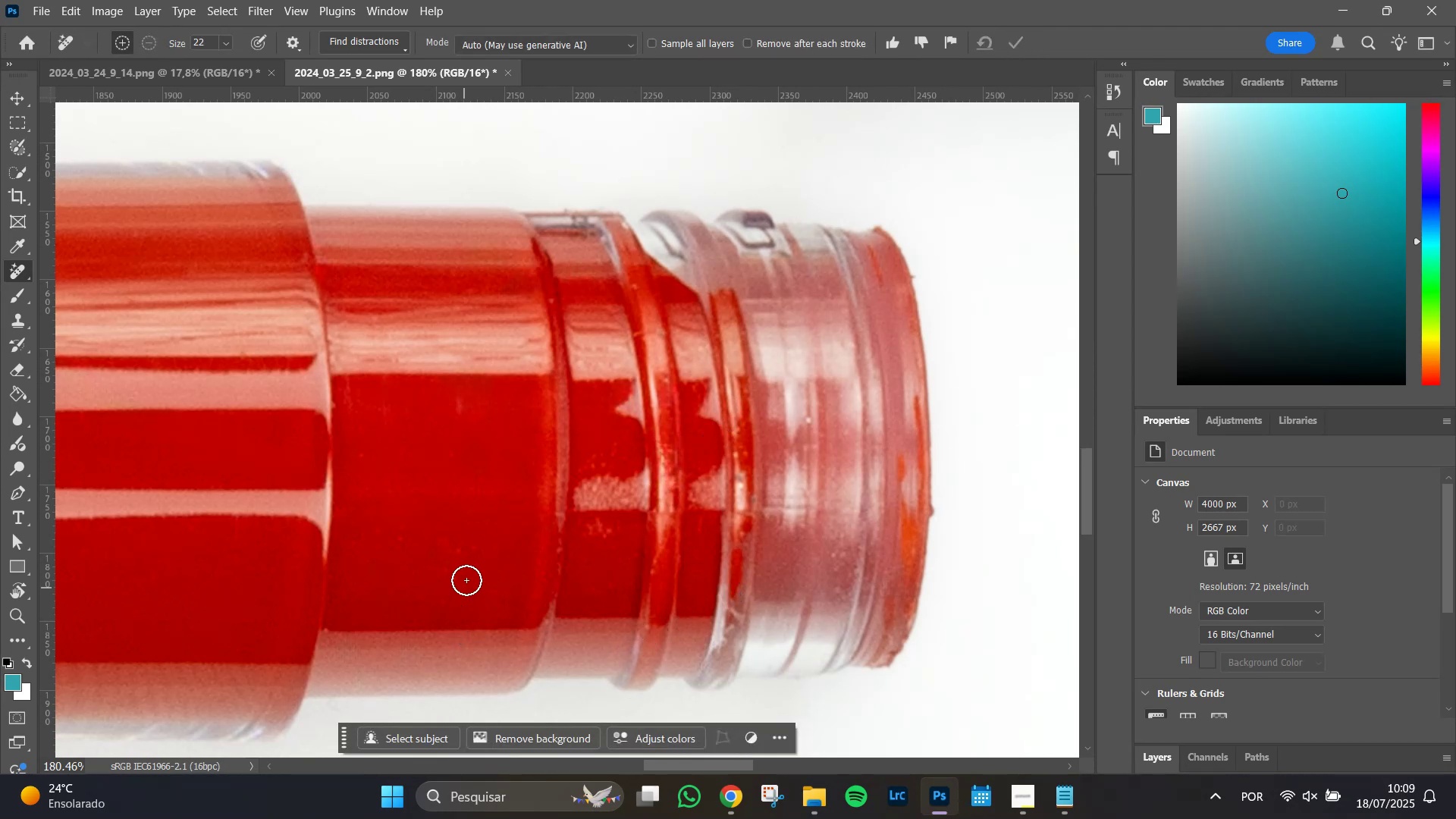 
wait(5.85)
 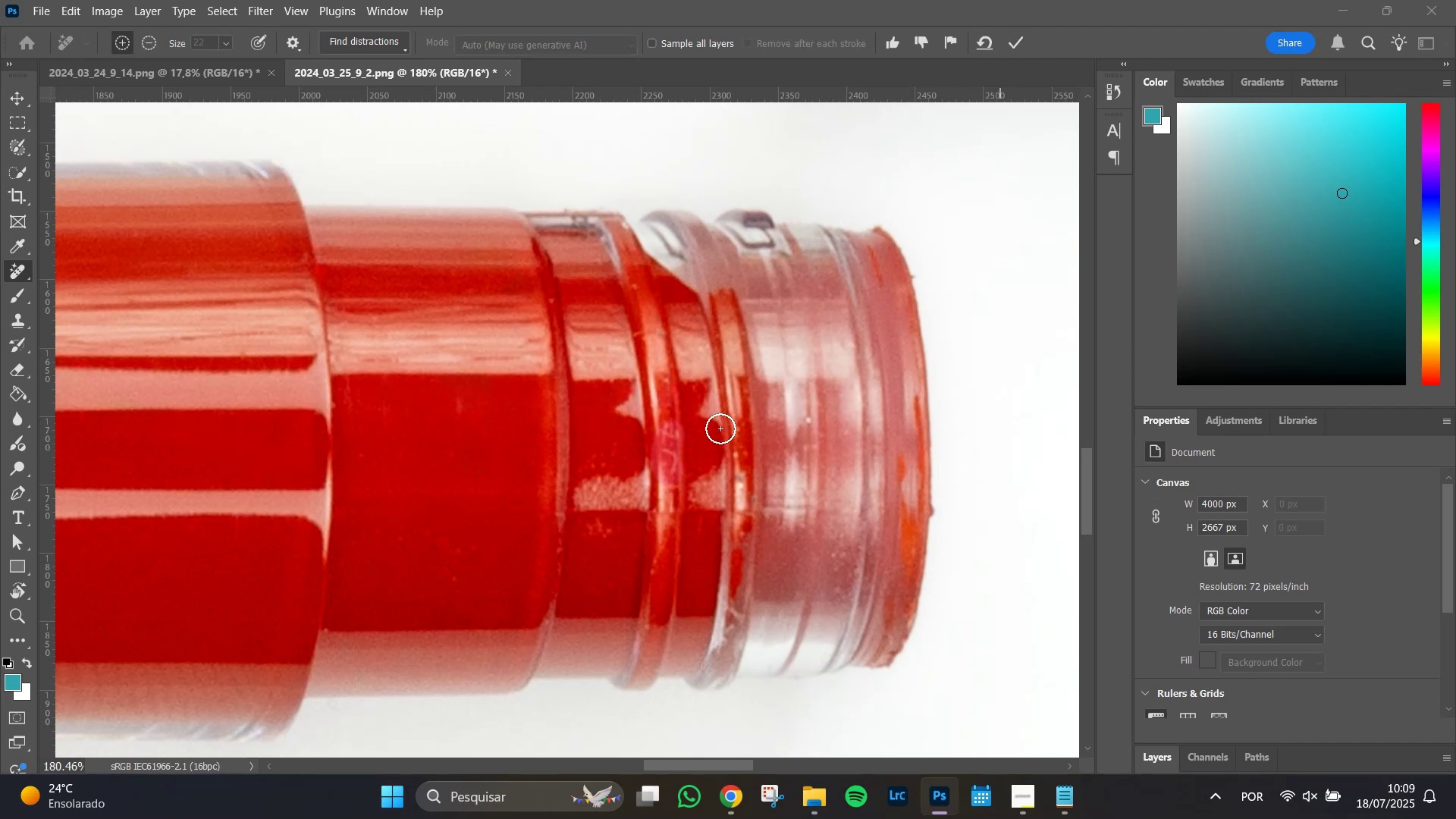 
left_click_drag(start_coordinate=[608, 536], to_coordinate=[592, 529])
 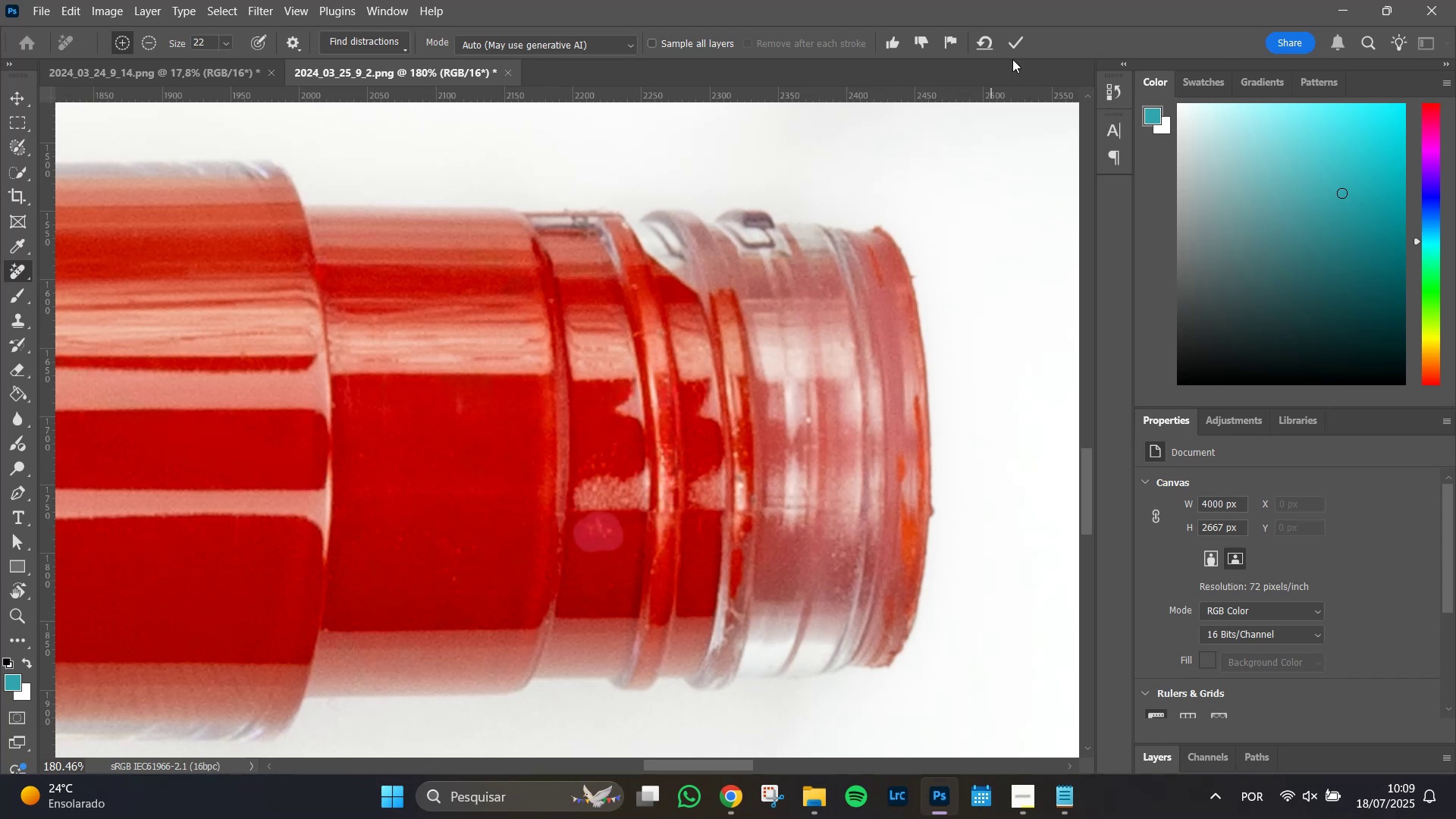 
left_click([1015, 36])
 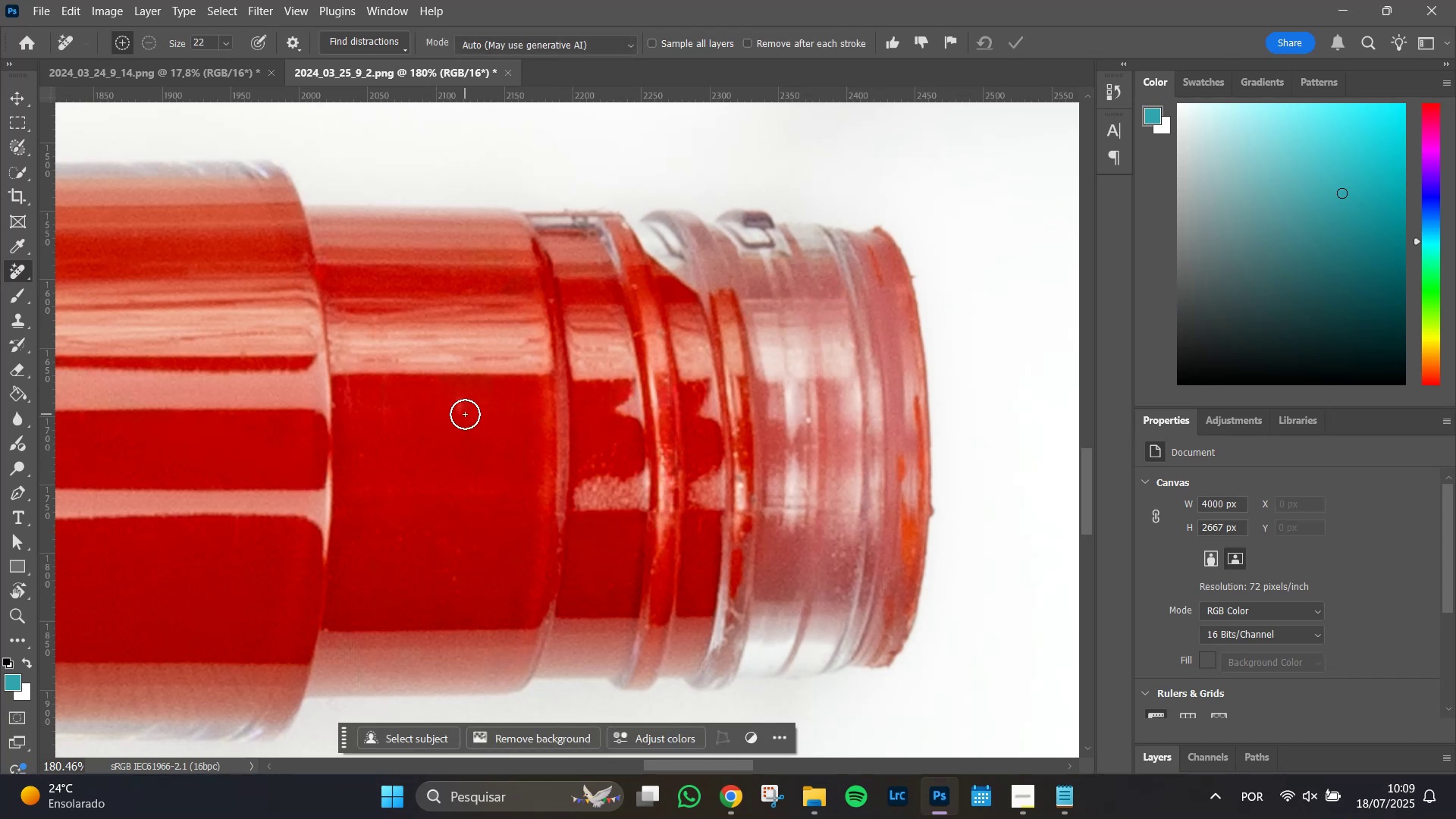 
left_click_drag(start_coordinate=[459, 402], to_coordinate=[456, 416])
 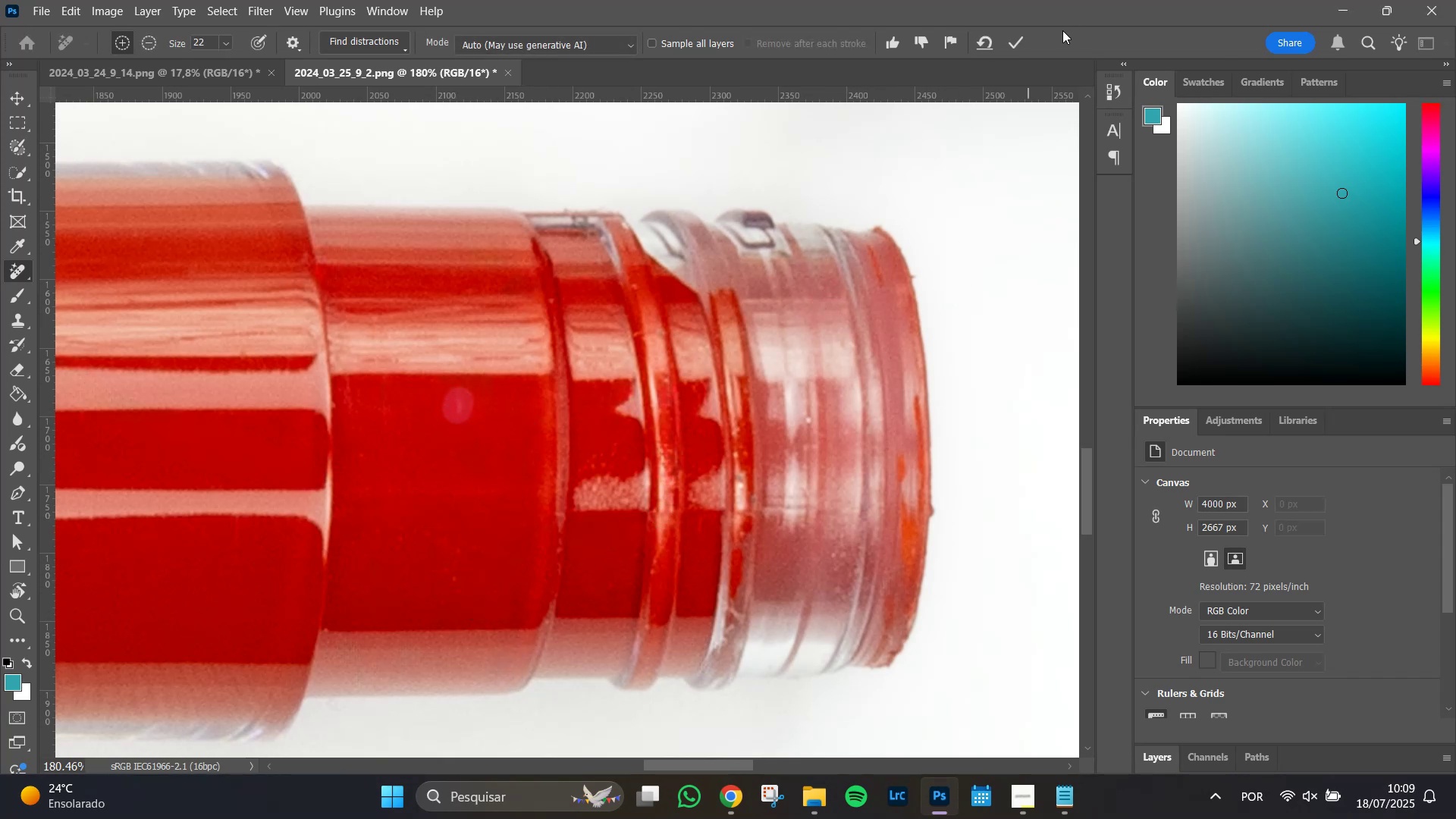 
left_click([1015, 36])
 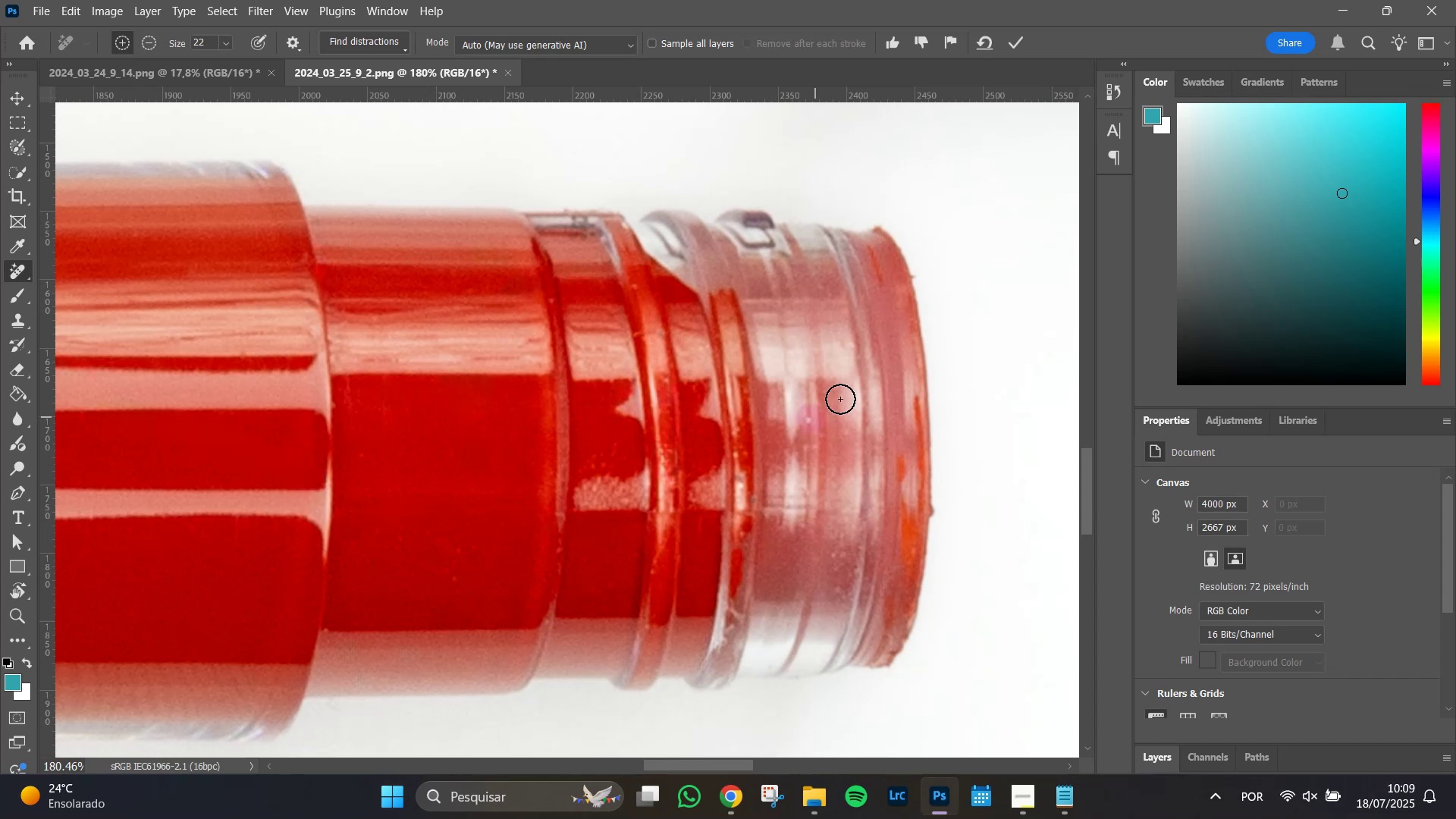 
left_click([1015, 31])
 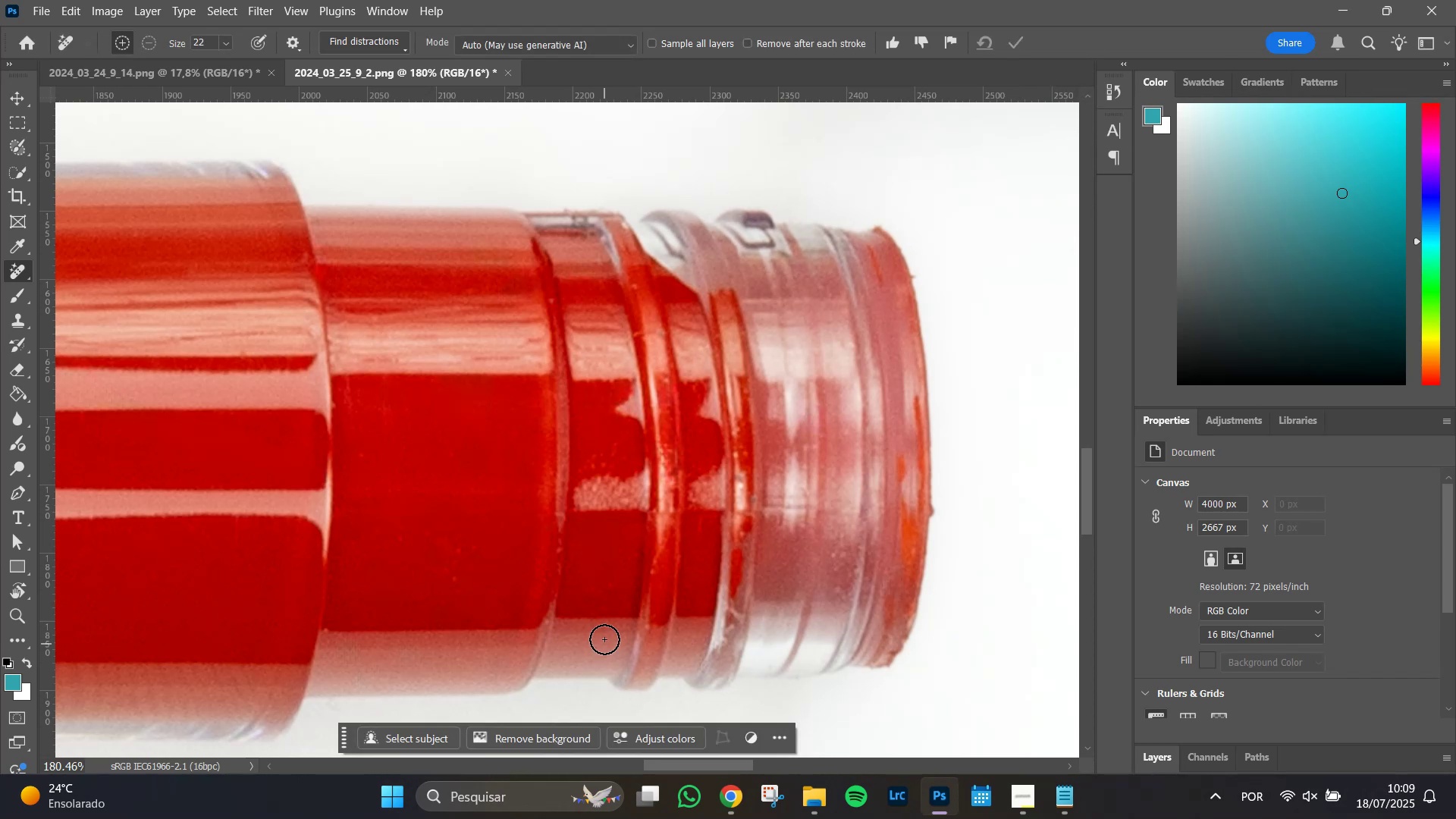 
hold_key(key=Space, duration=1.51)
 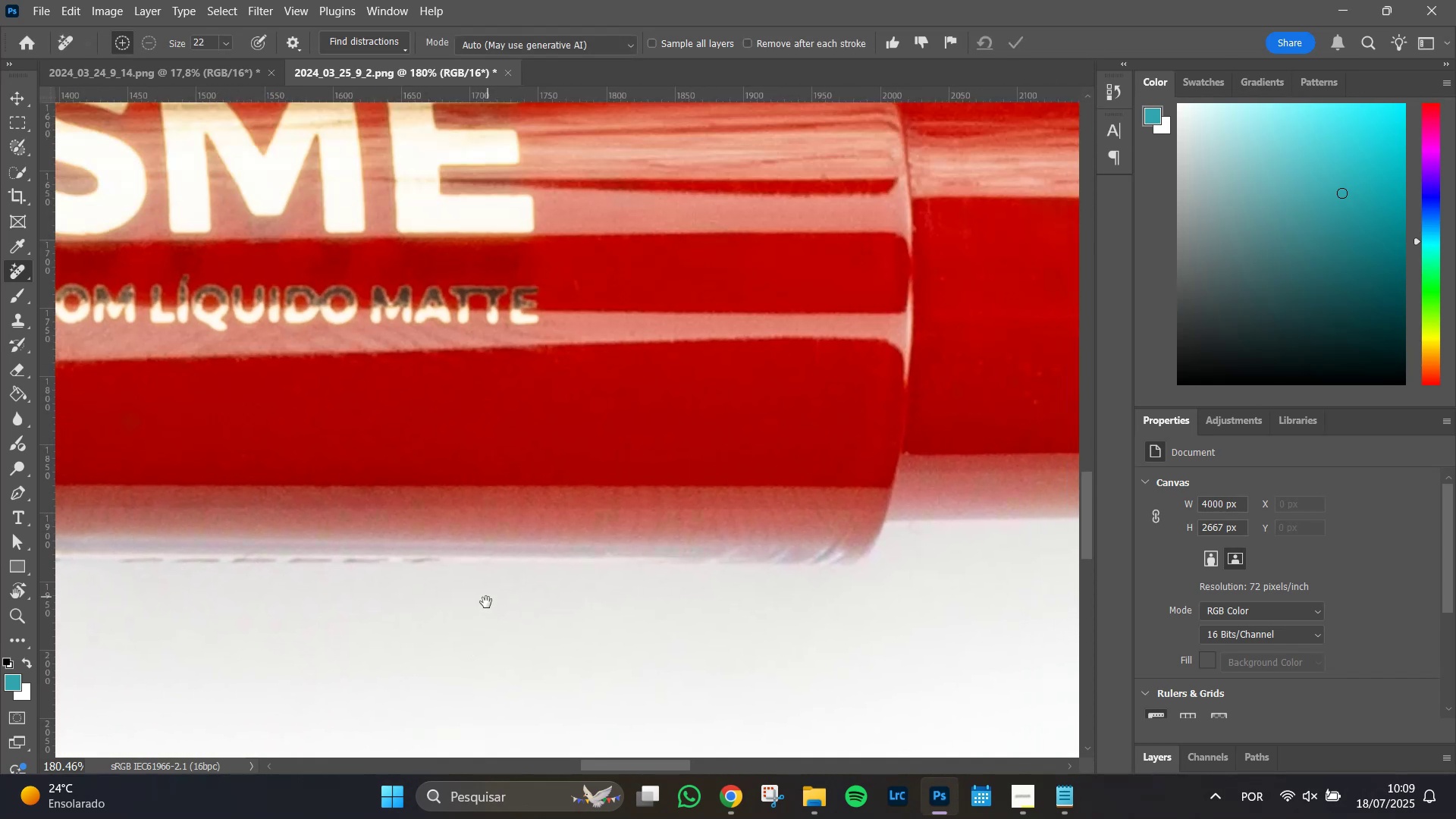 
left_click_drag(start_coordinate=[335, 622], to_coordinate=[579, 426])
 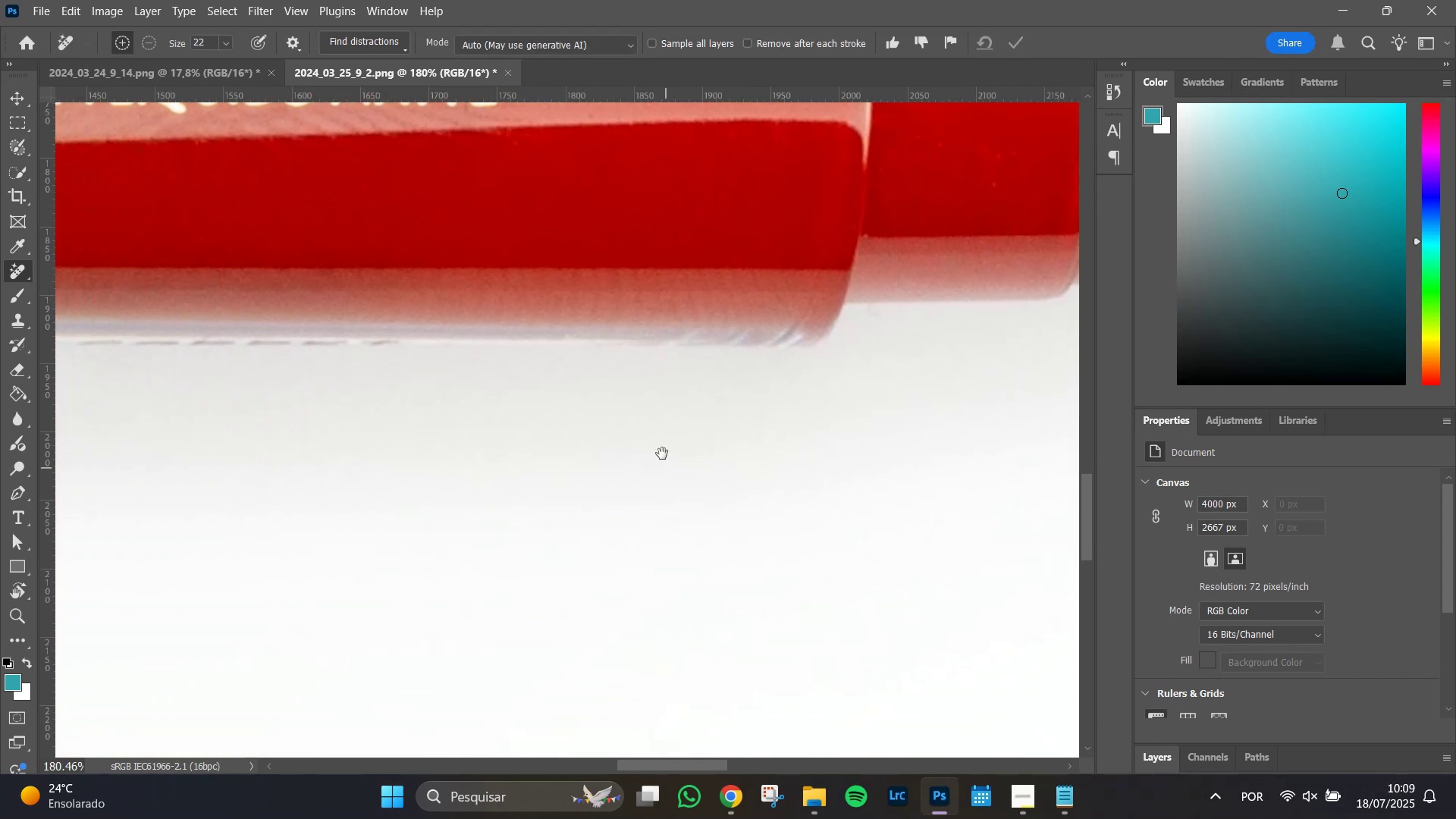 
hold_key(key=Space, duration=1.51)
 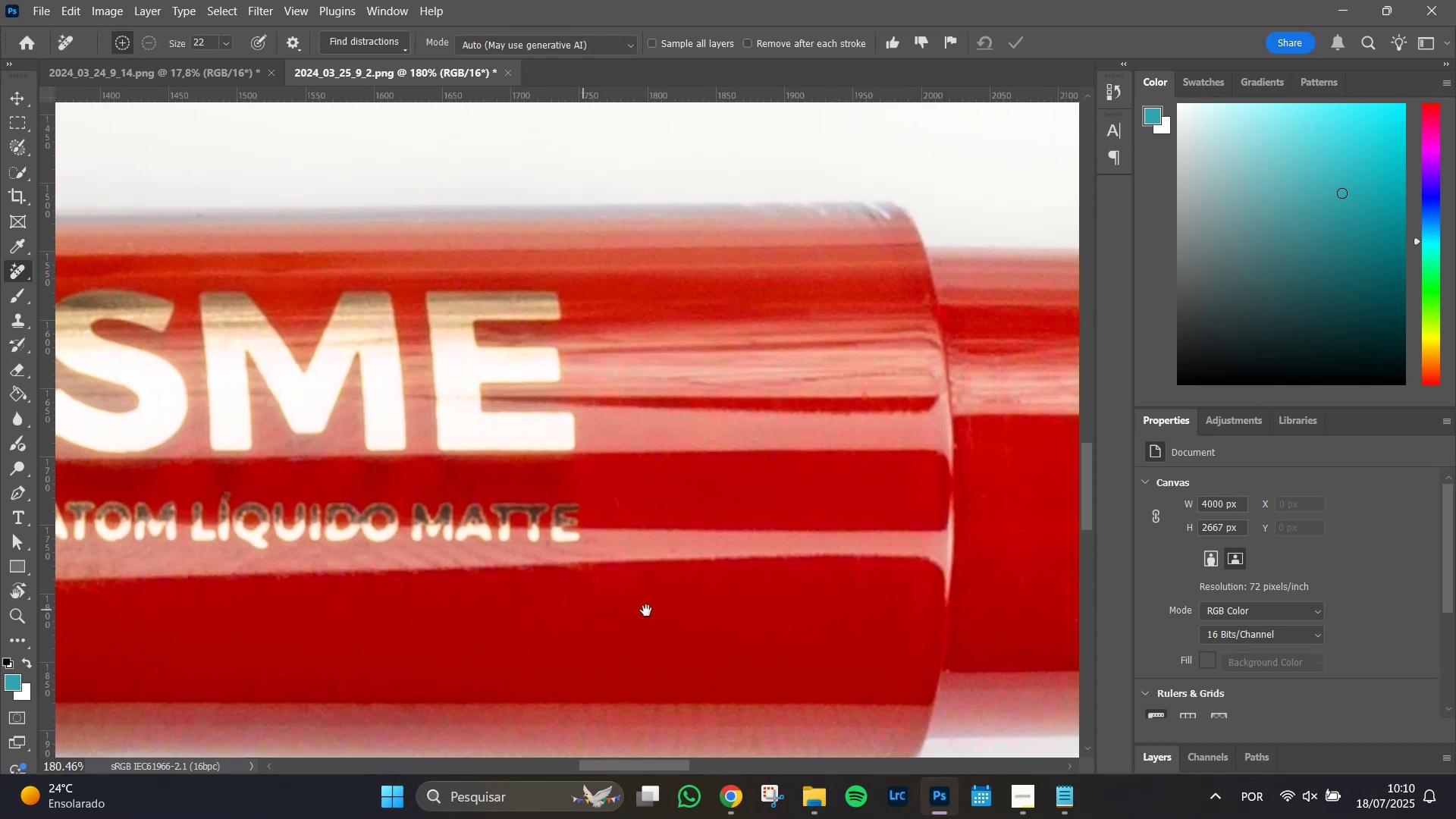 
left_click_drag(start_coordinate=[536, 312], to_coordinate=[471, 738])
 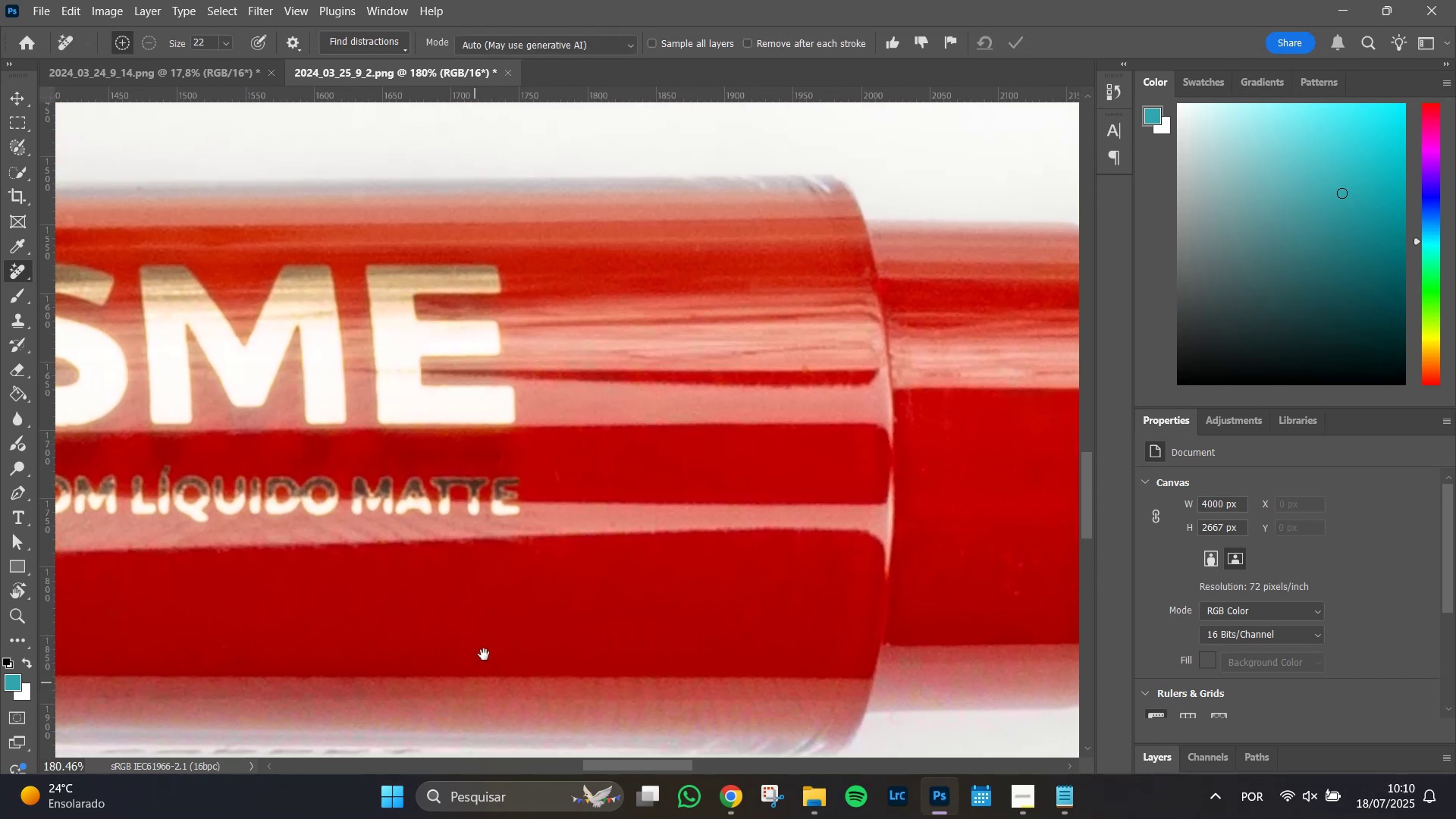 
left_click_drag(start_coordinate=[508, 604], to_coordinate=[987, 537])
 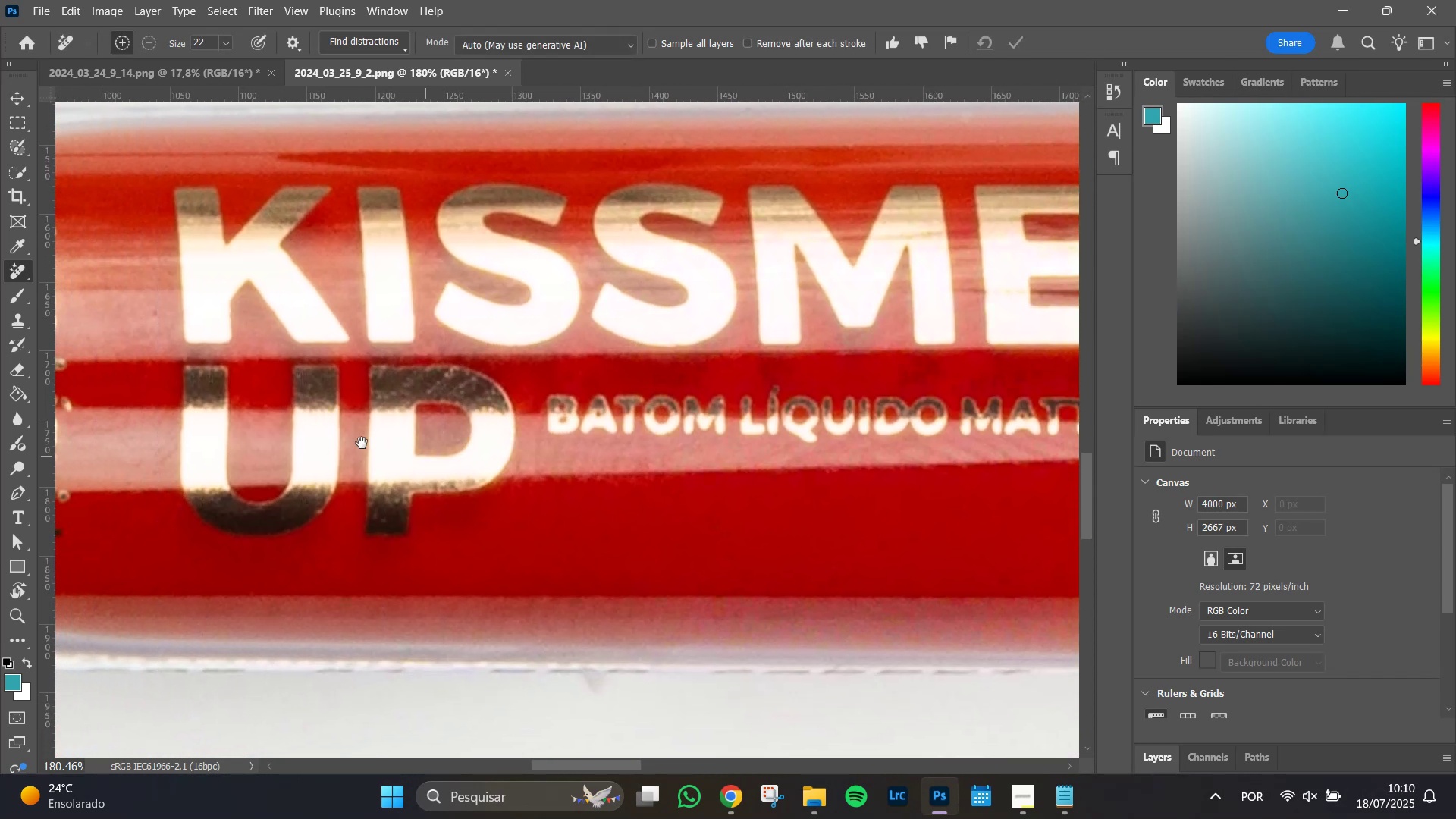 
hold_key(key=Space, duration=1.51)
 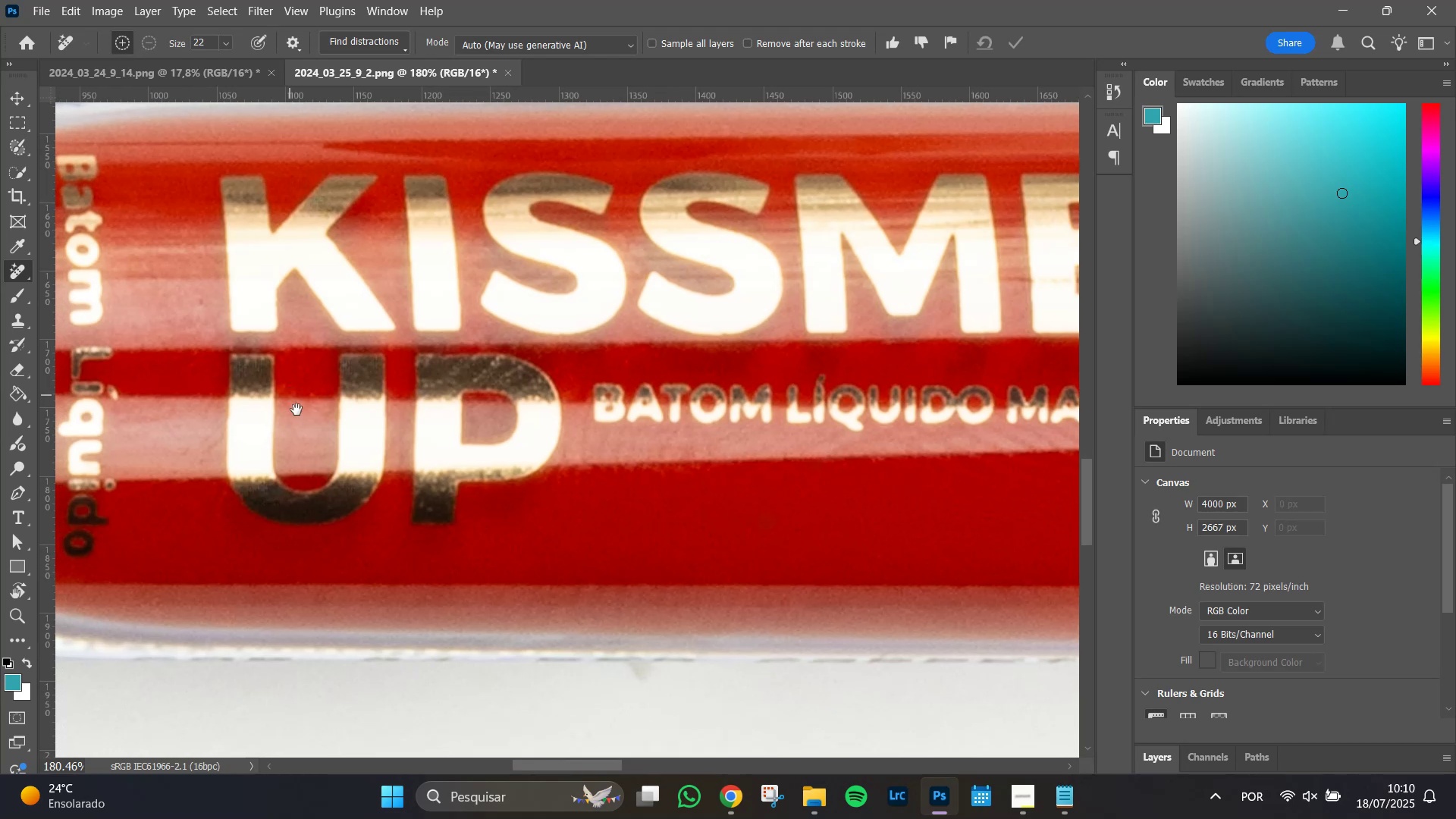 
hold_key(key=Space, duration=1.51)
 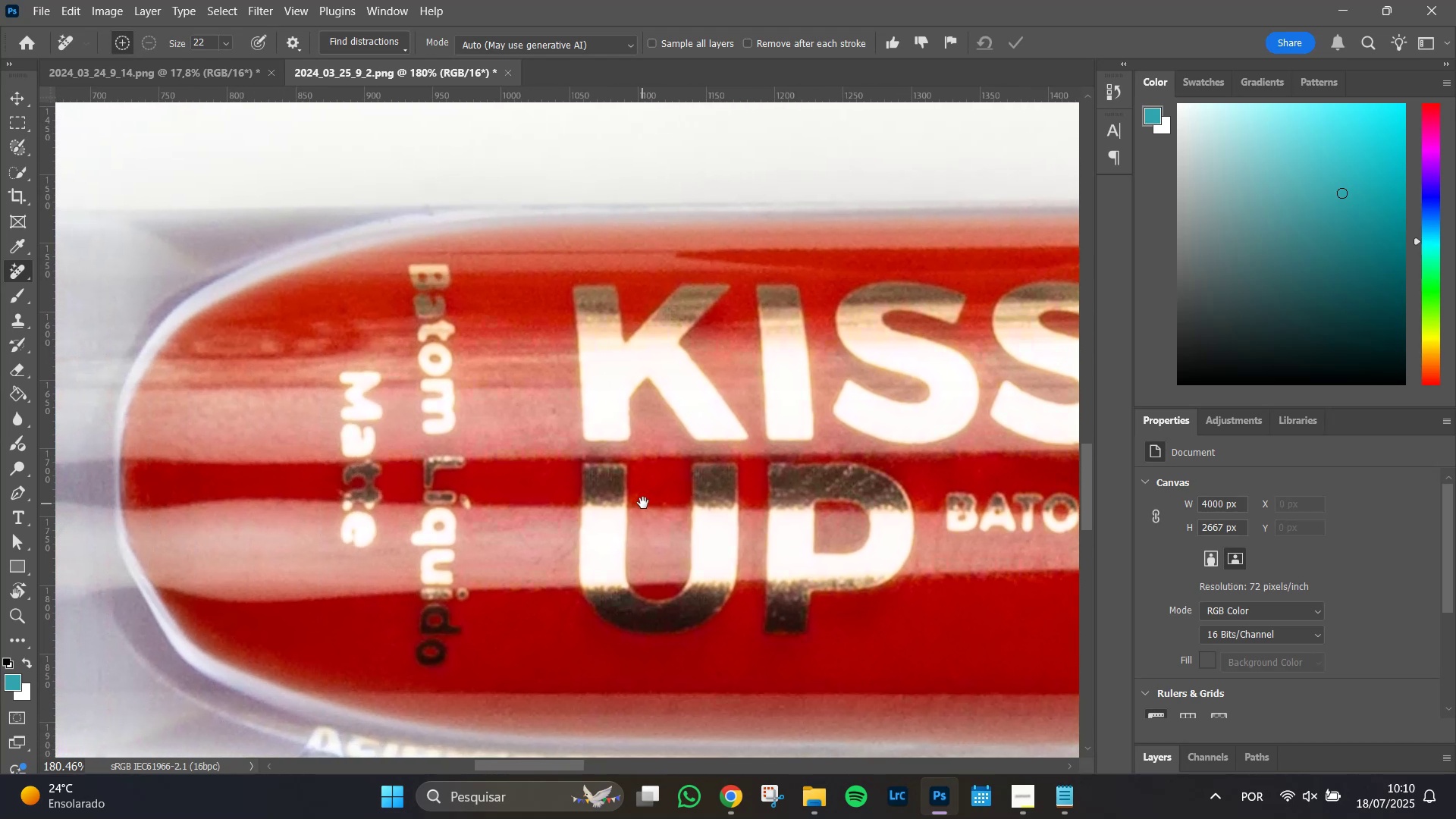 
left_click_drag(start_coordinate=[290, 394], to_coordinate=[825, 383])
 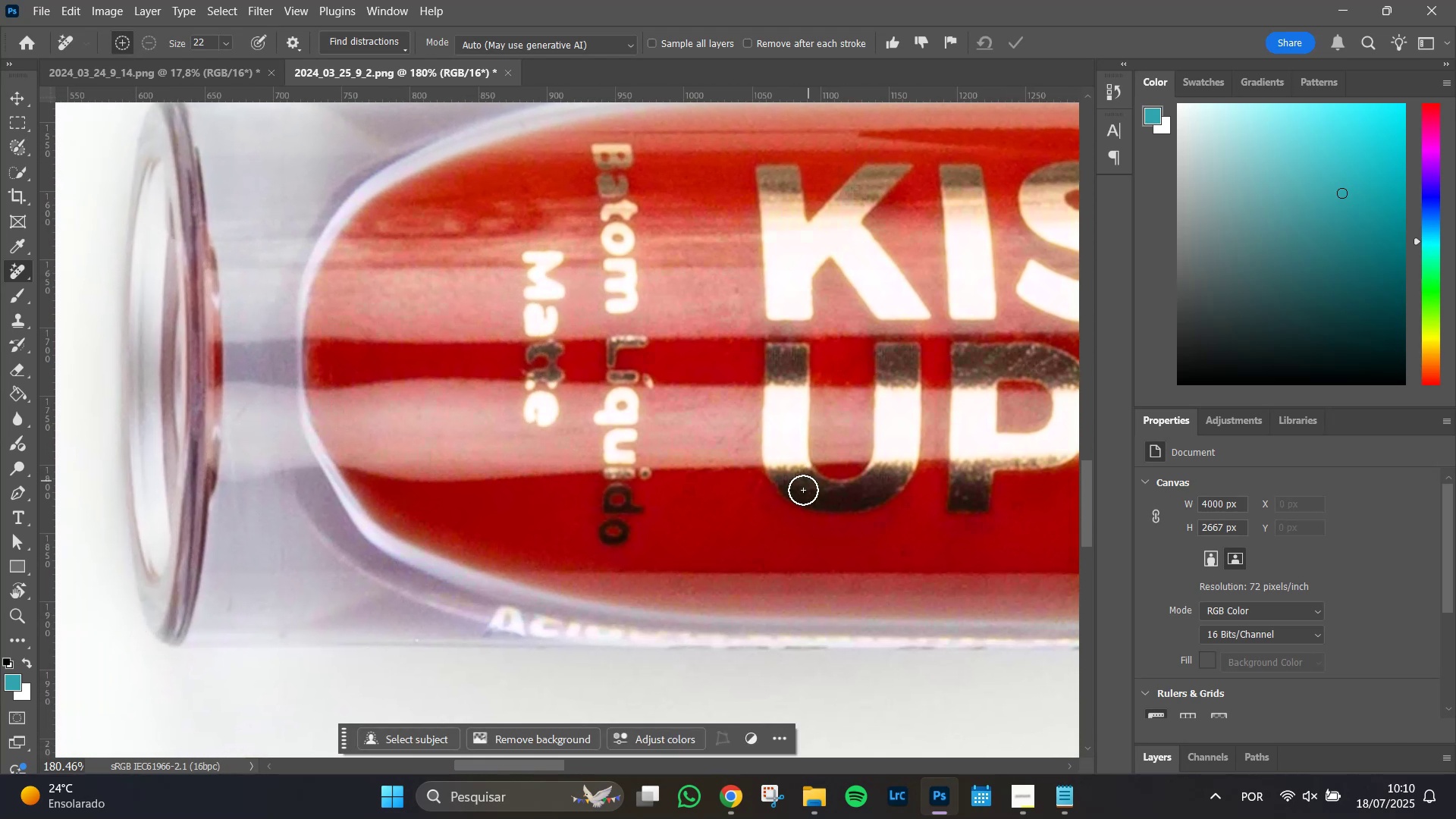 
hold_key(key=Space, duration=1.51)
 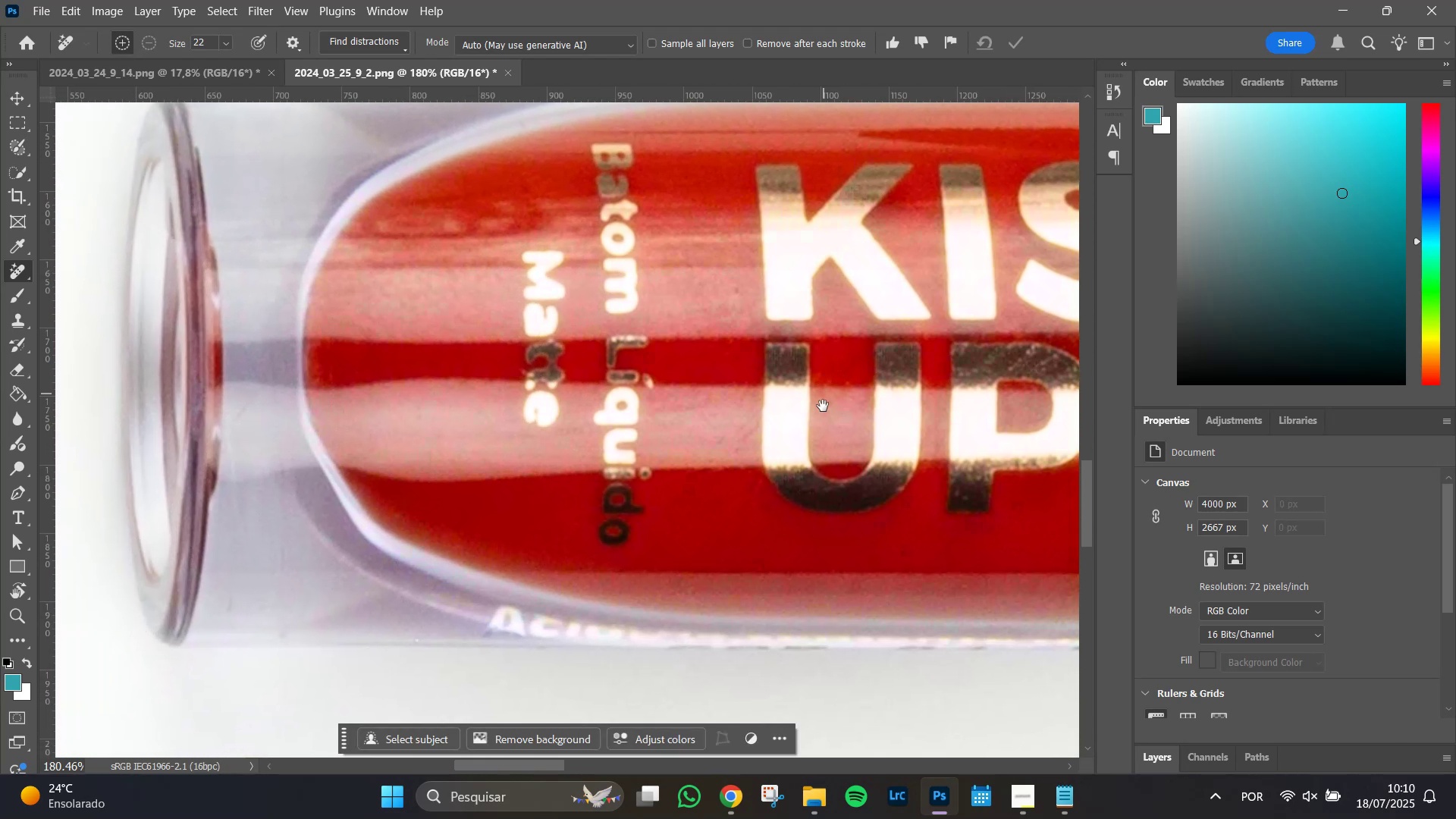 
hold_key(key=Space, duration=0.47)
 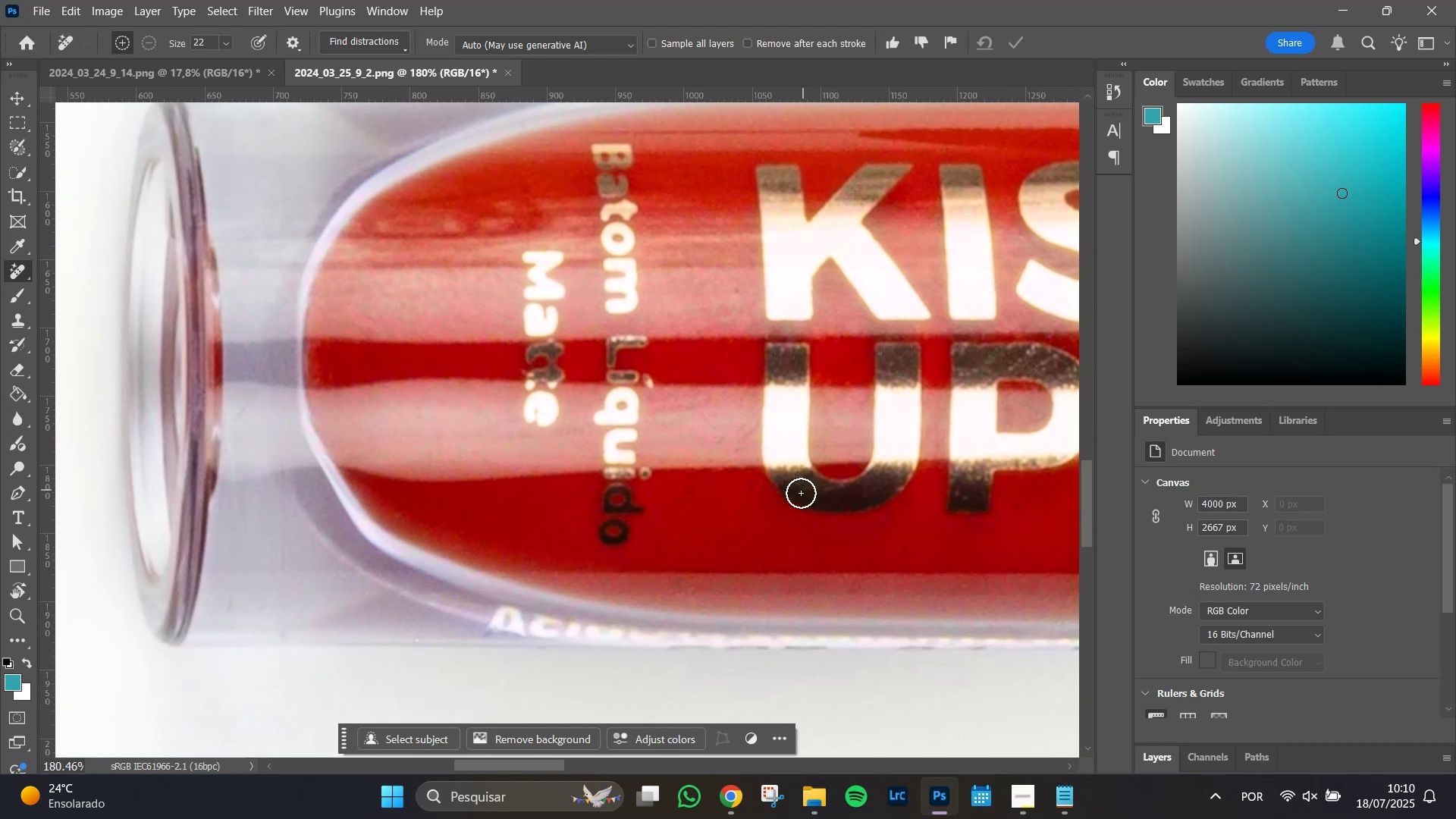 
hold_key(key=AltLeft, duration=1.07)
scroll: coordinate [795, 502], scroll_direction: down, amount: 7.0
 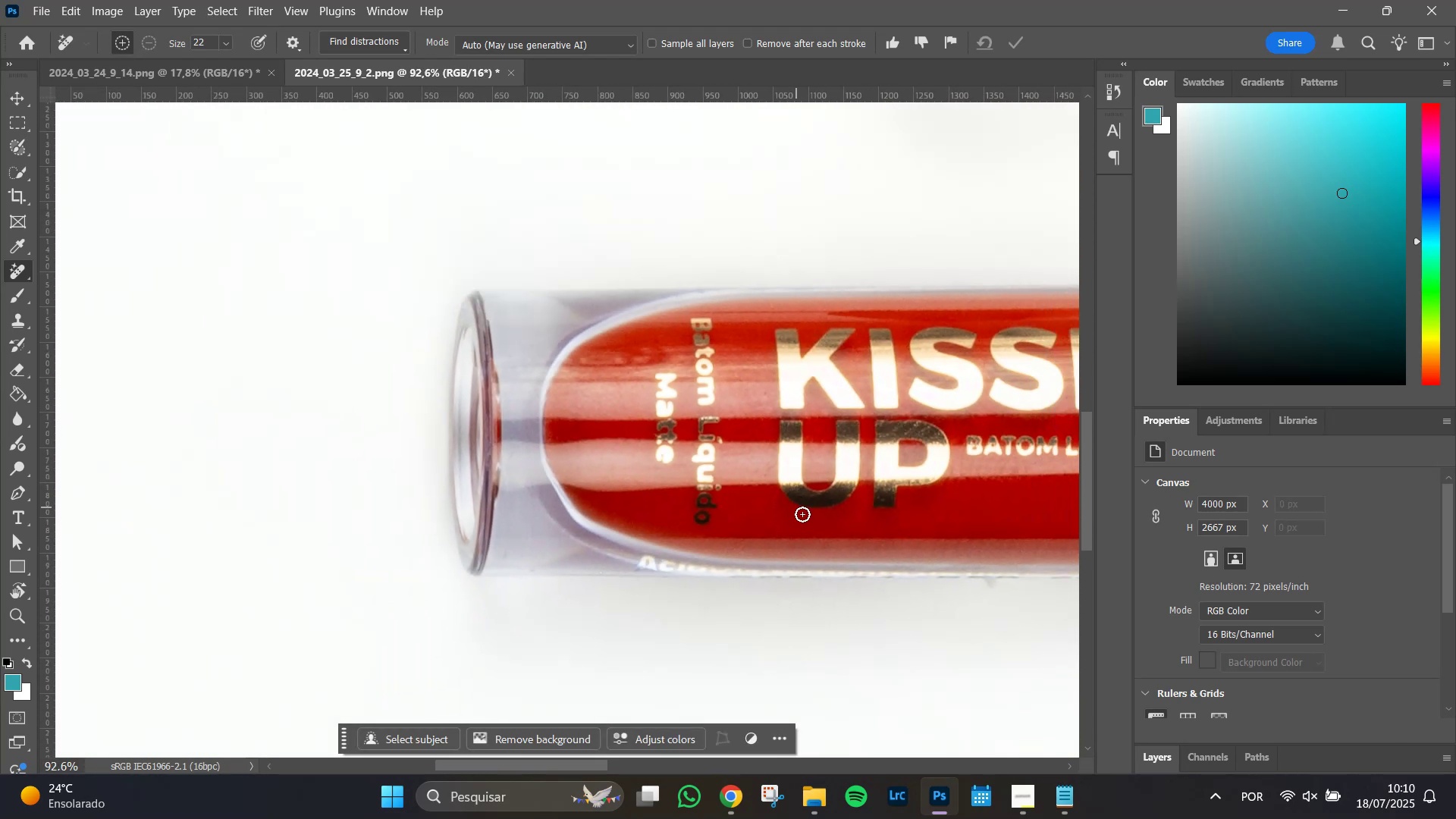 
hold_key(key=Space, duration=0.89)
 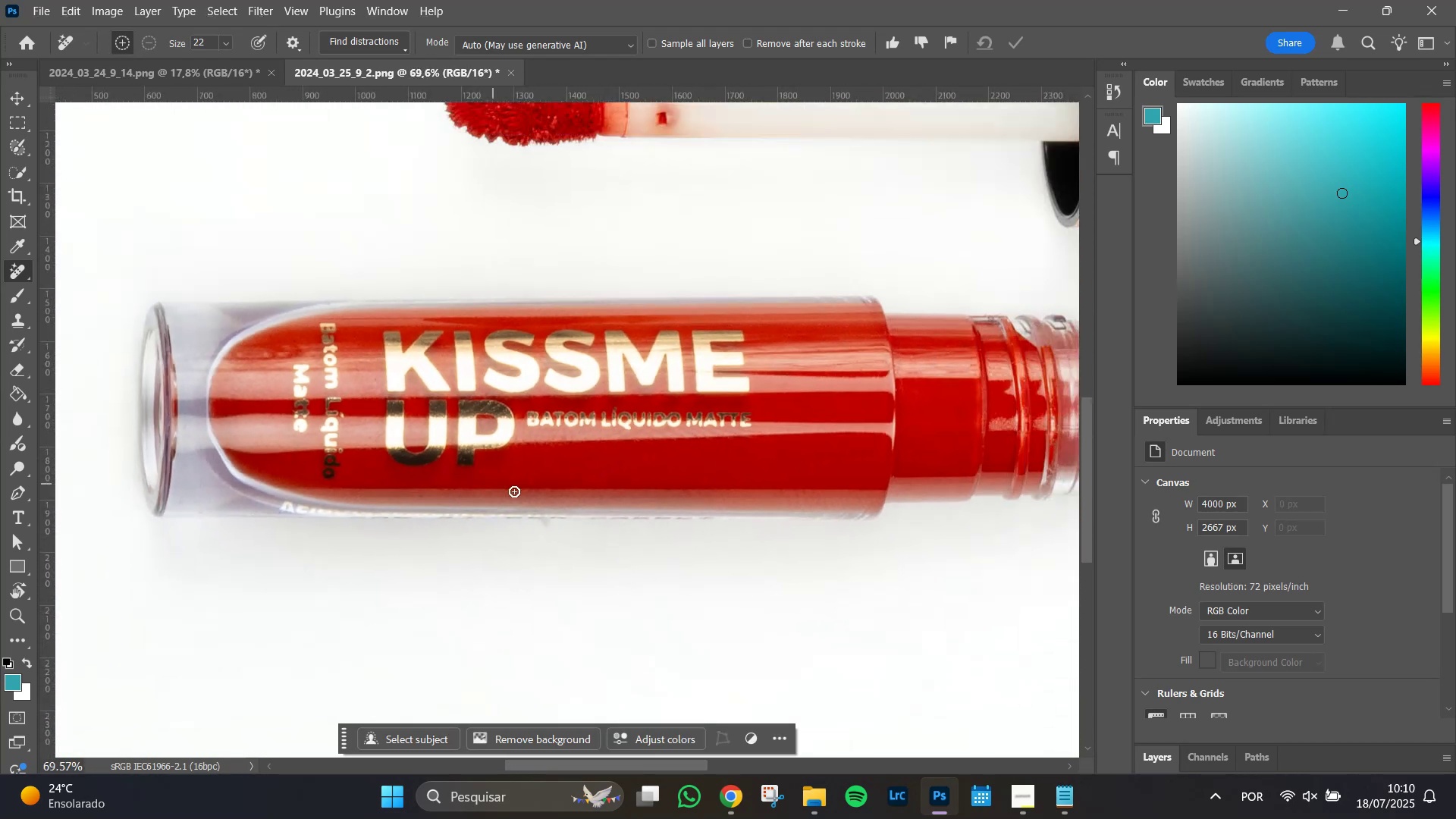 
left_click_drag(start_coordinate=[899, 523], to_coordinate=[475, 478])
 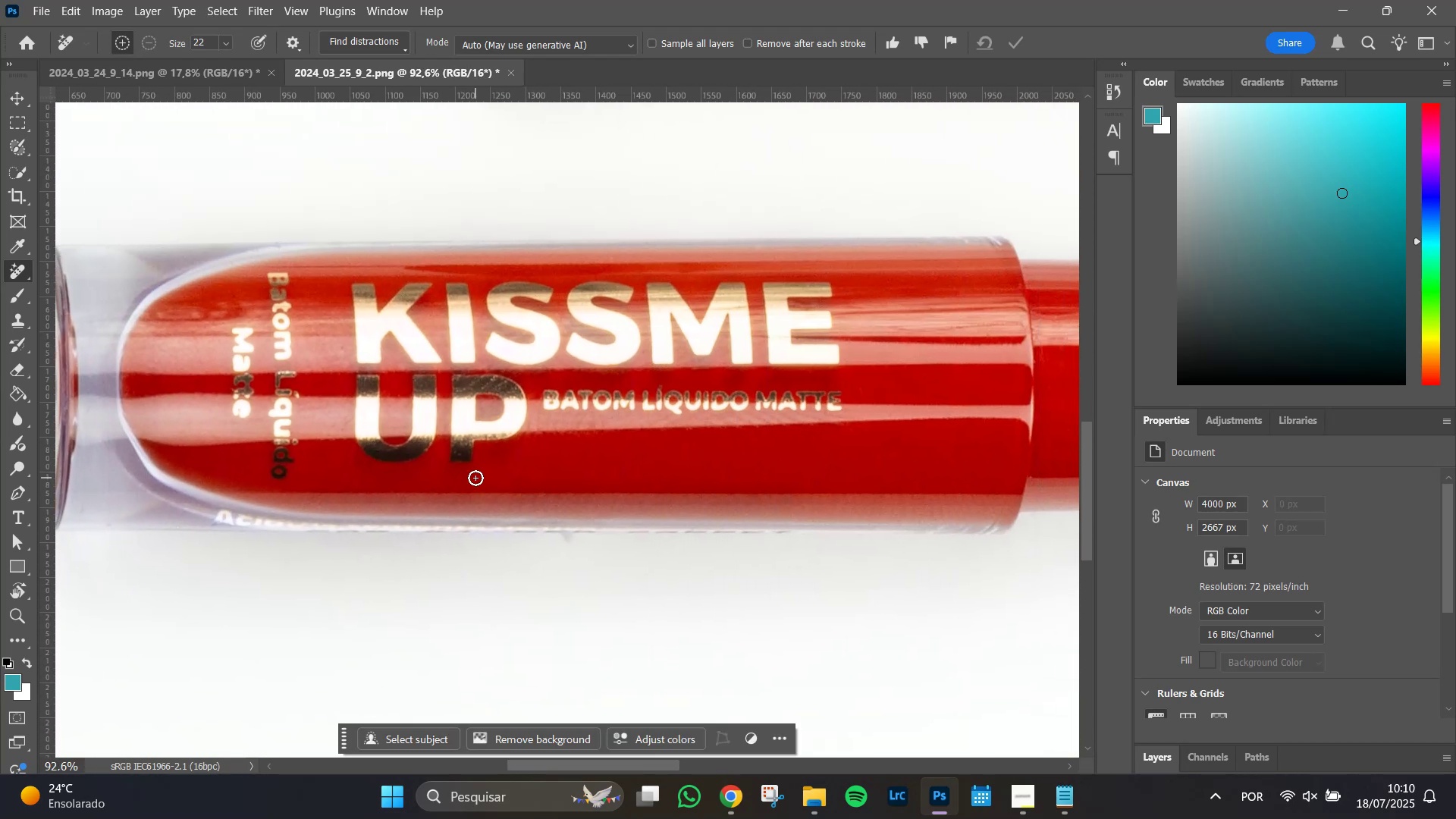 
hold_key(key=AltLeft, duration=0.93)
scroll: coordinate [642, 501], scroll_direction: down, amount: 7.0
 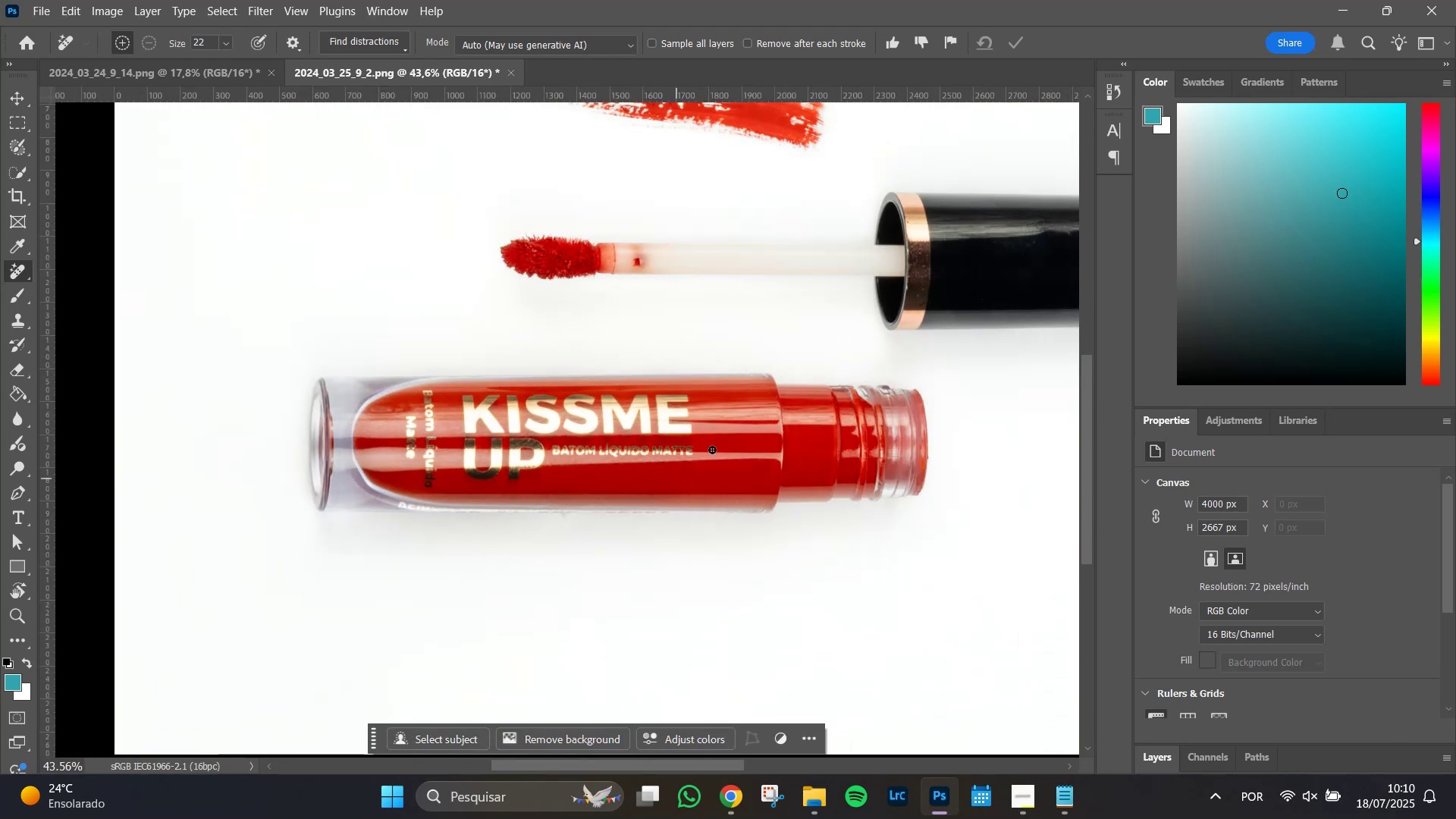 
hold_key(key=Space, duration=1.29)
 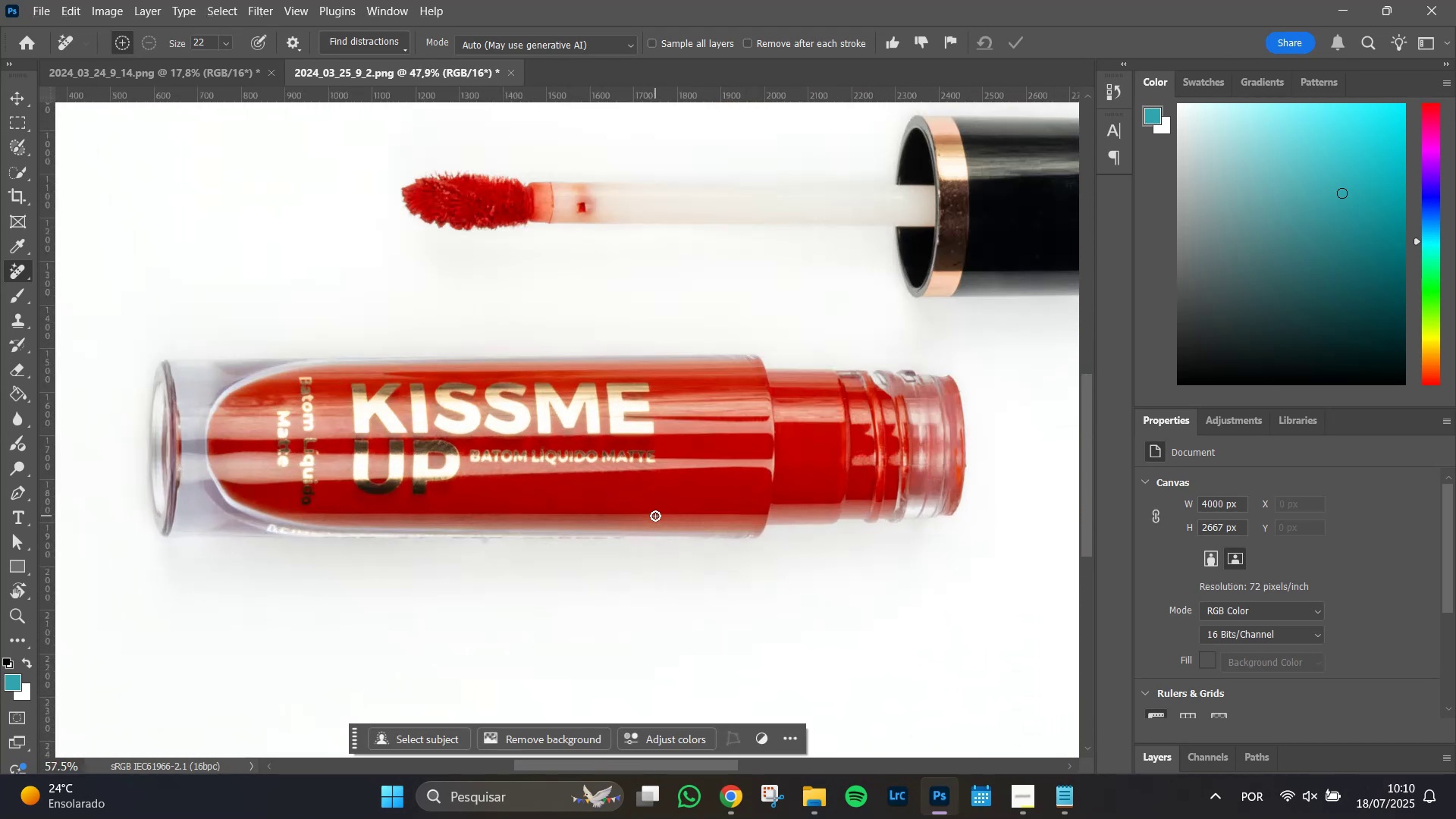 
left_click_drag(start_coordinate=[977, 378], to_coordinate=[940, 399])
 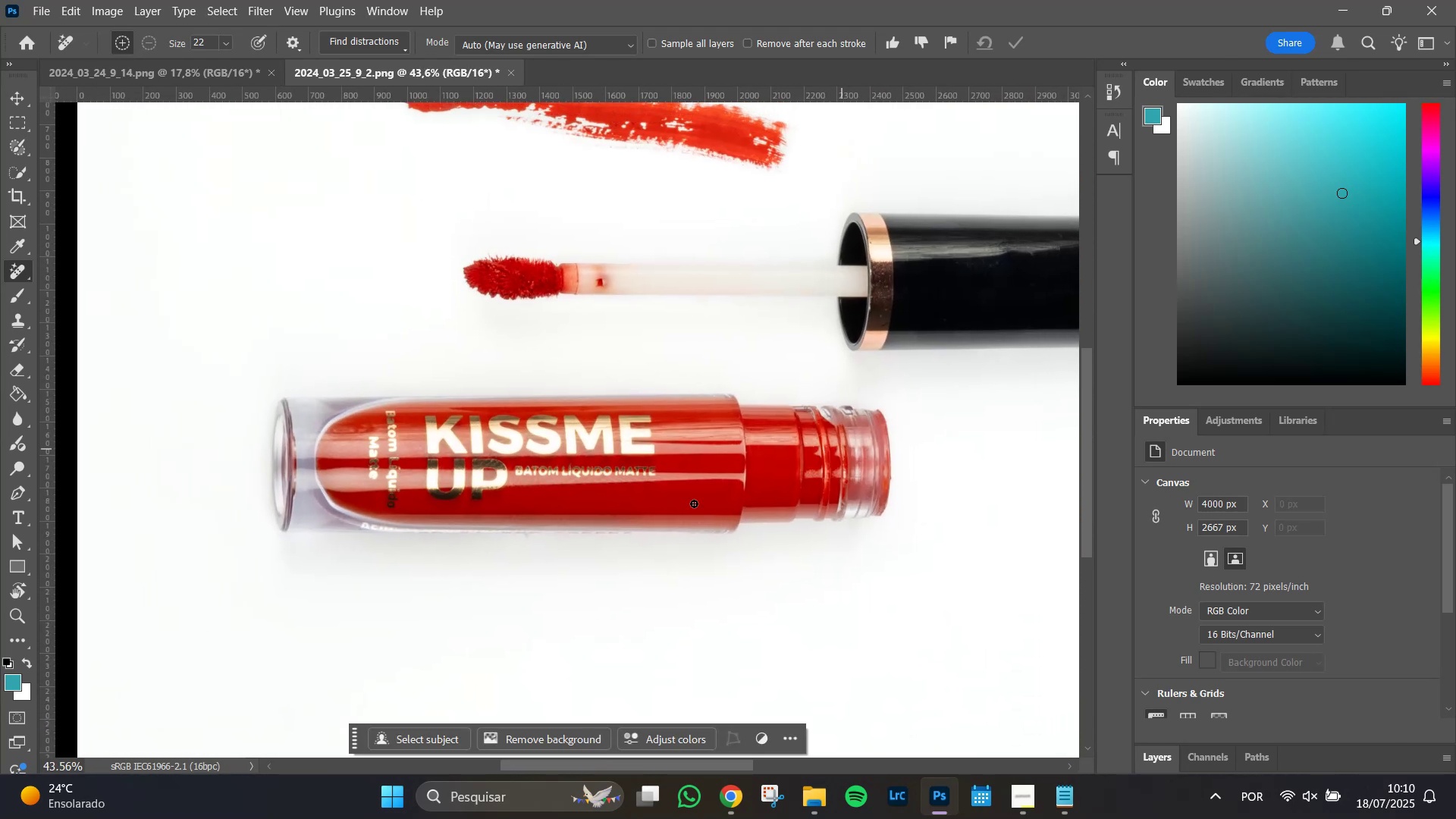 
hold_key(key=AltLeft, duration=1.51)
scroll: coordinate [655, 517], scroll_direction: up, amount: 7.0
 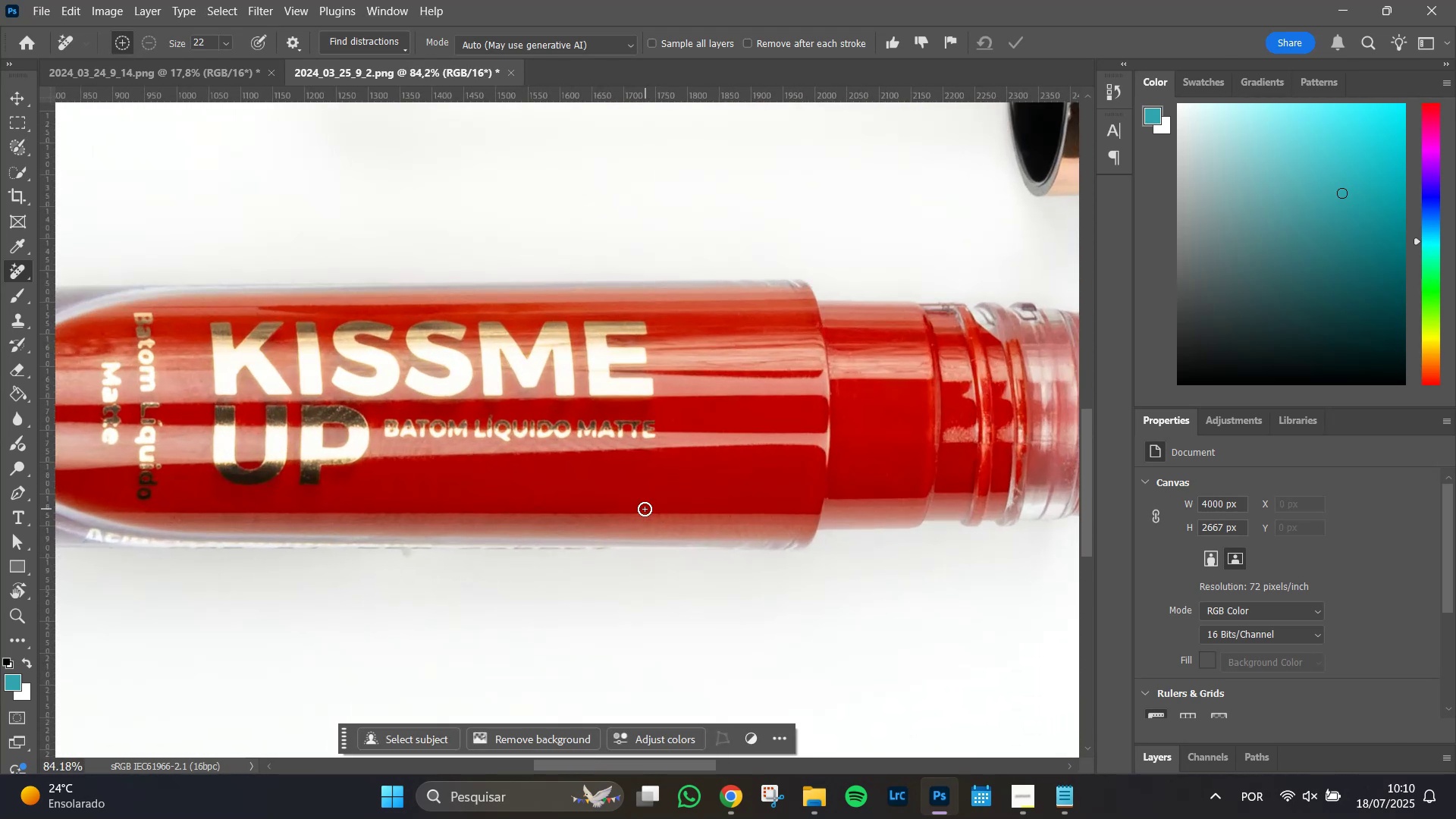 
hold_key(key=AltLeft, duration=0.54)
 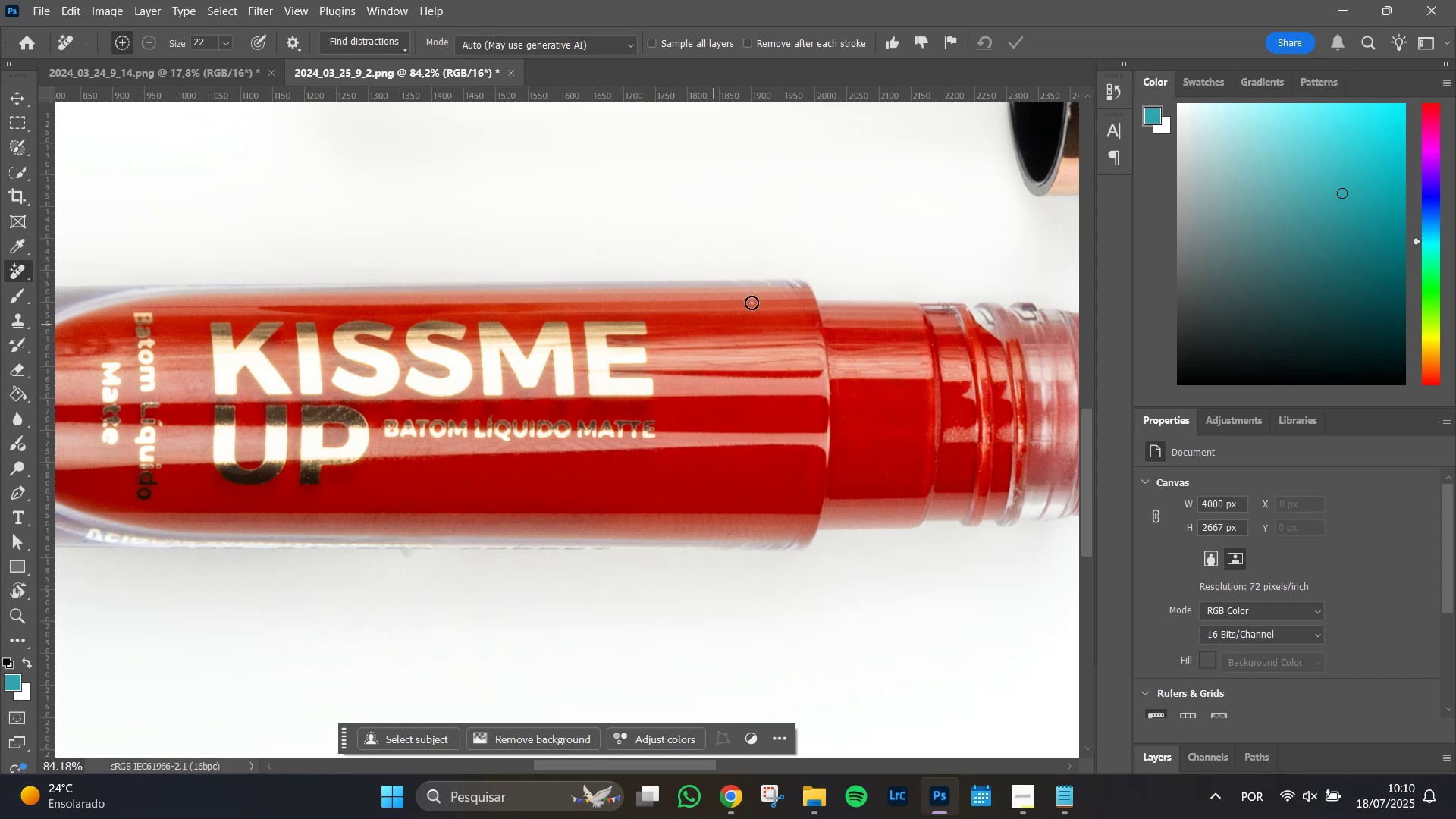 
hold_key(key=Space, duration=1.51)
 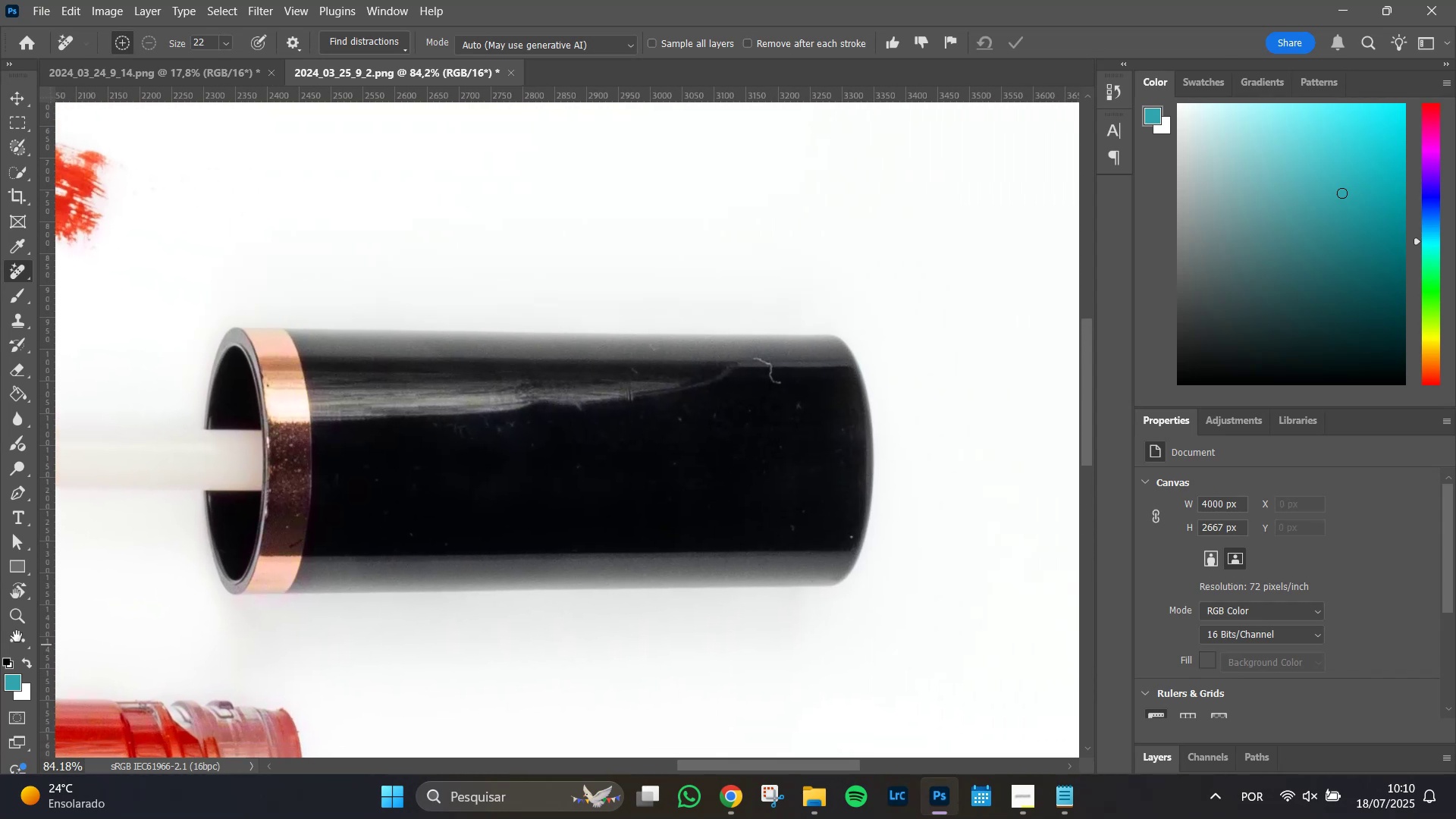 
left_click_drag(start_coordinate=[871, 251], to_coordinate=[0, 629])
 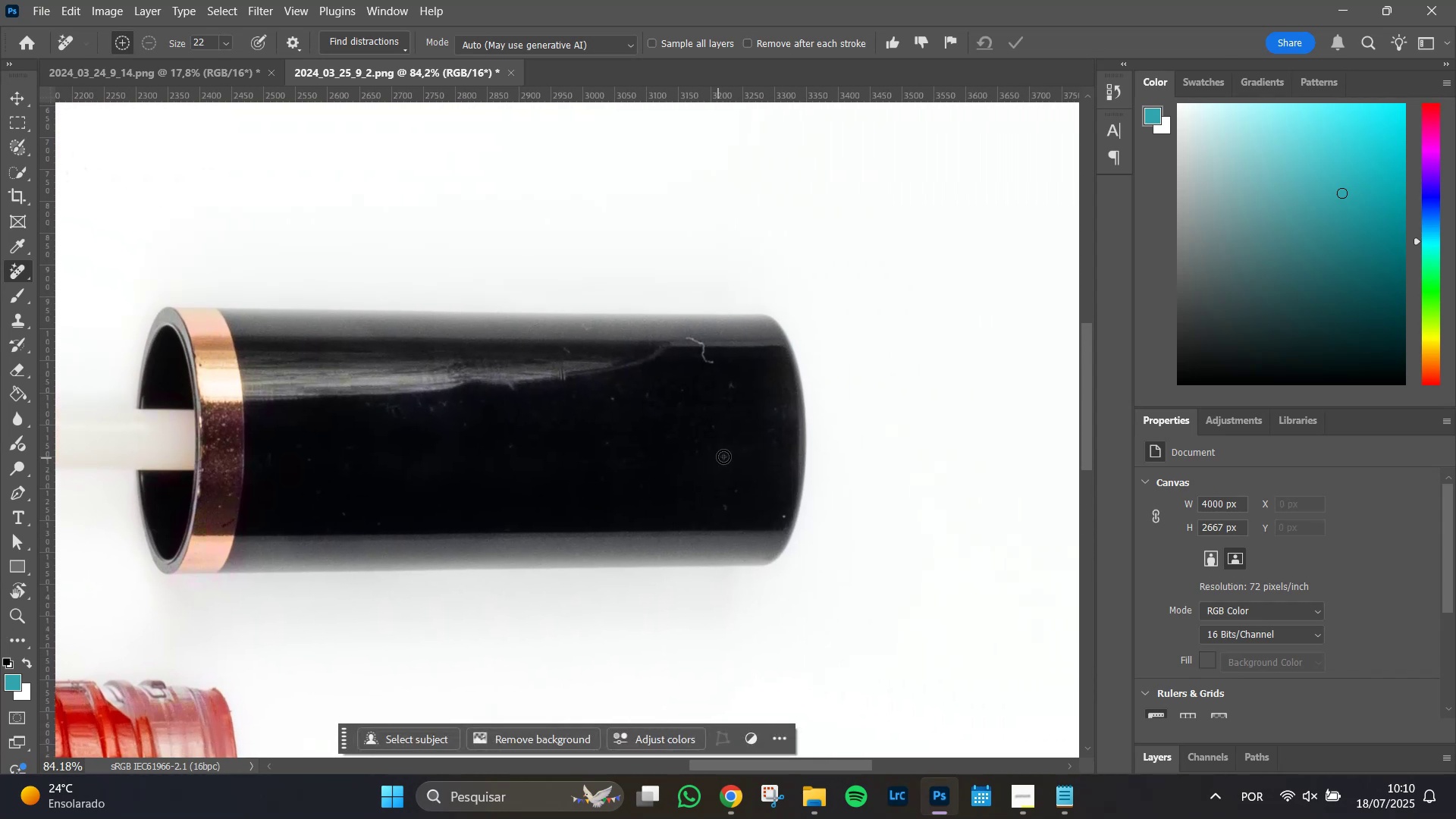 
hold_key(key=Space, duration=1.51)
 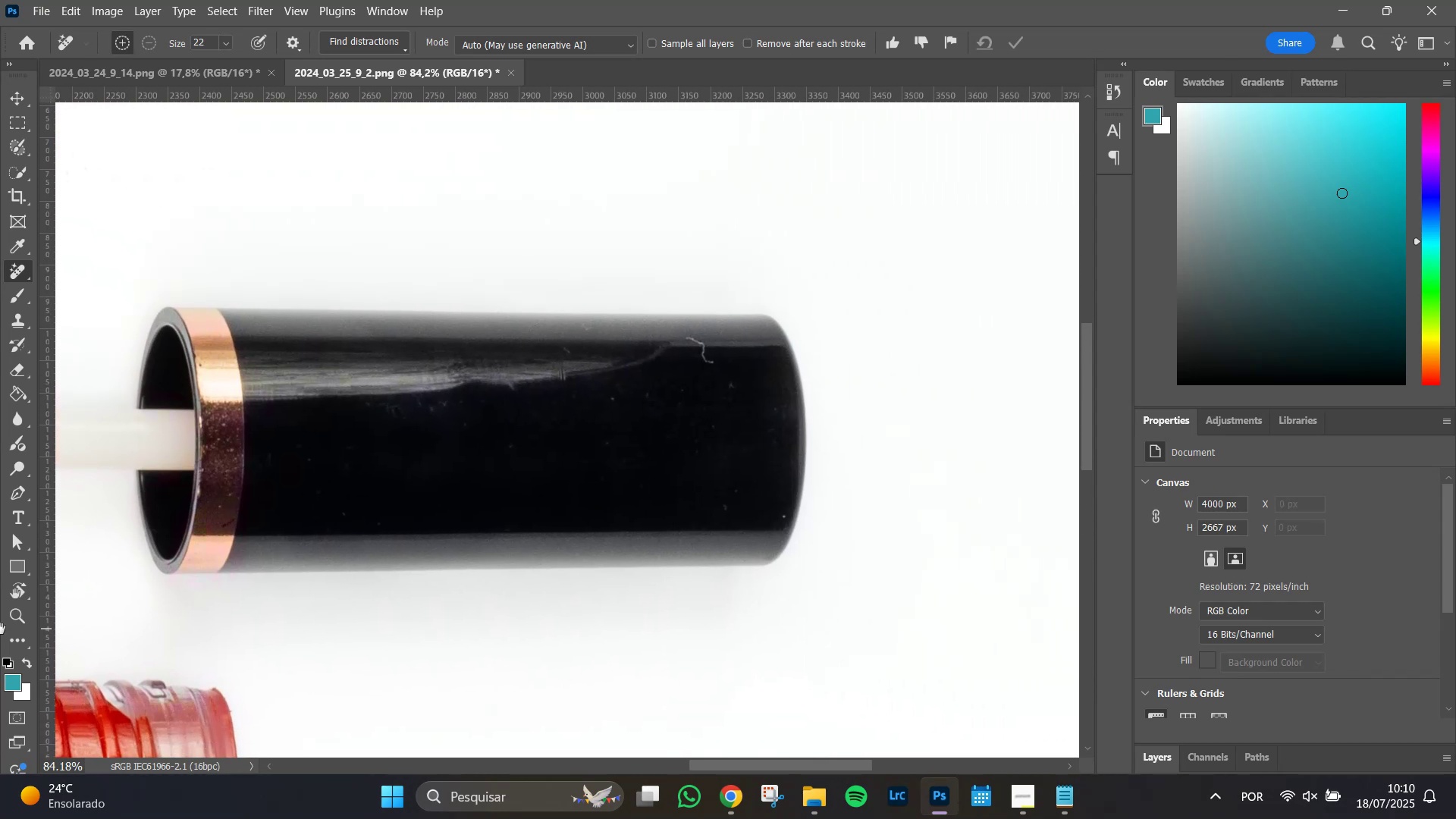 
key(Space)
 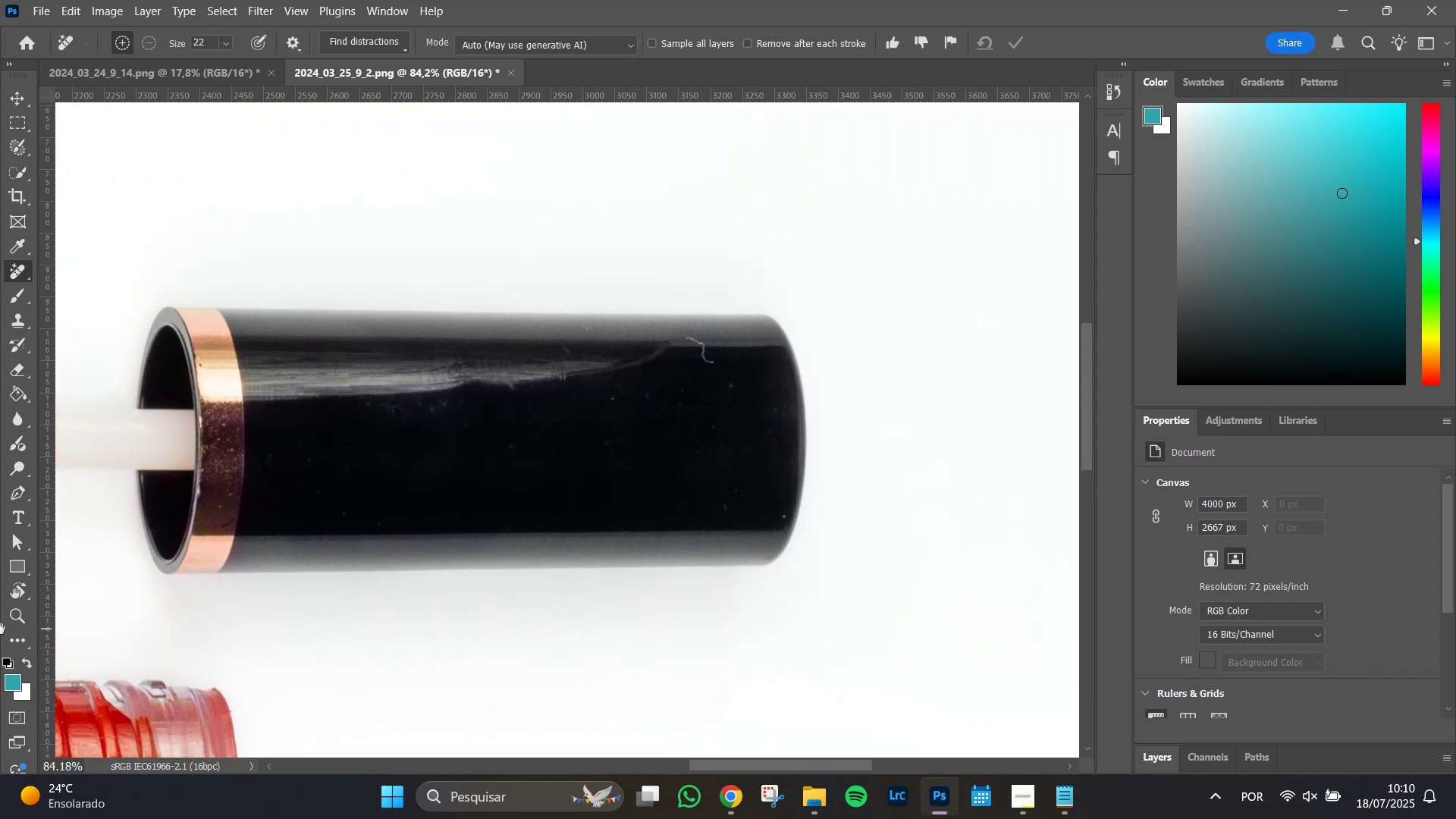 
key(Space)
 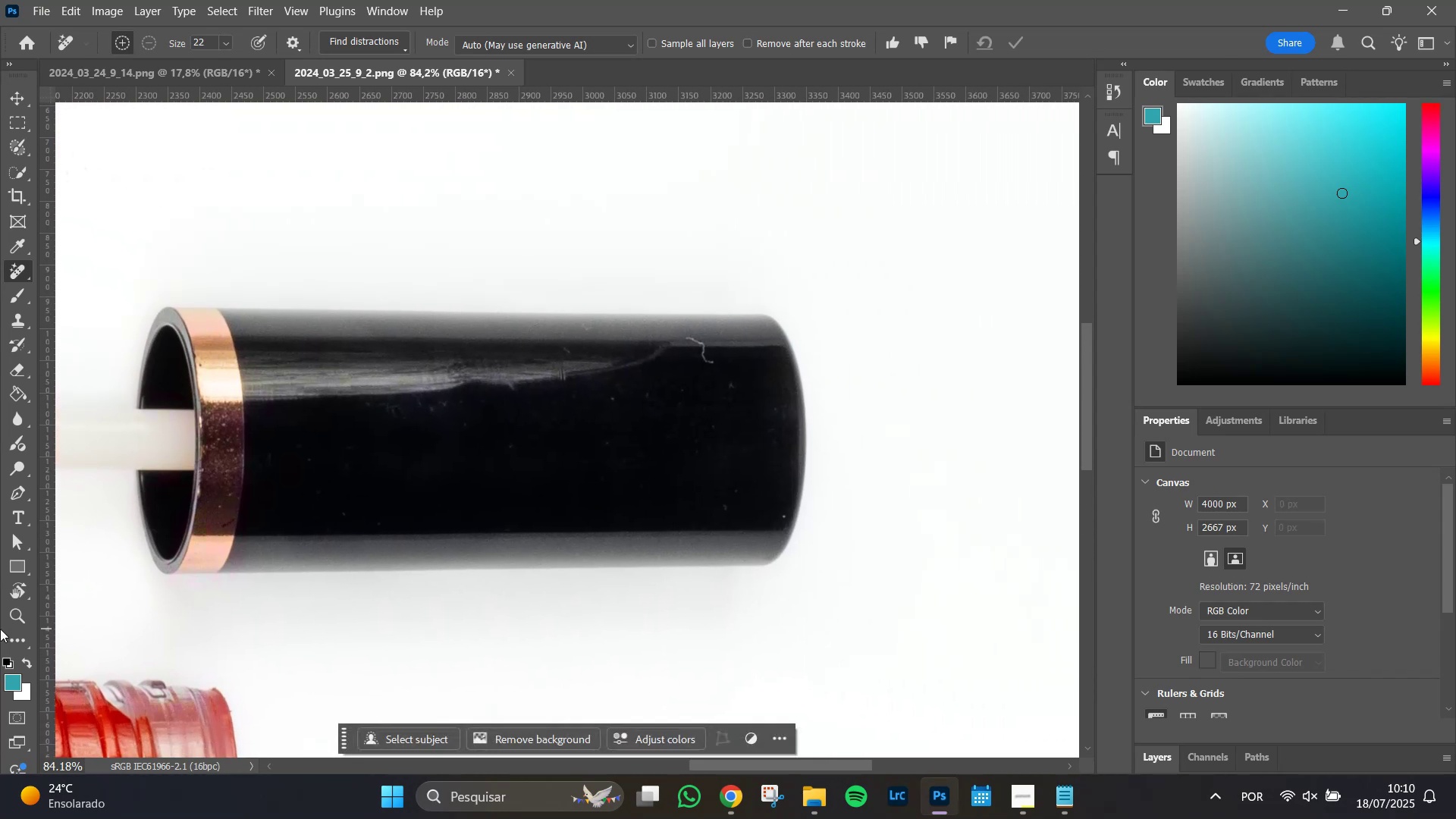 
key(Space)
 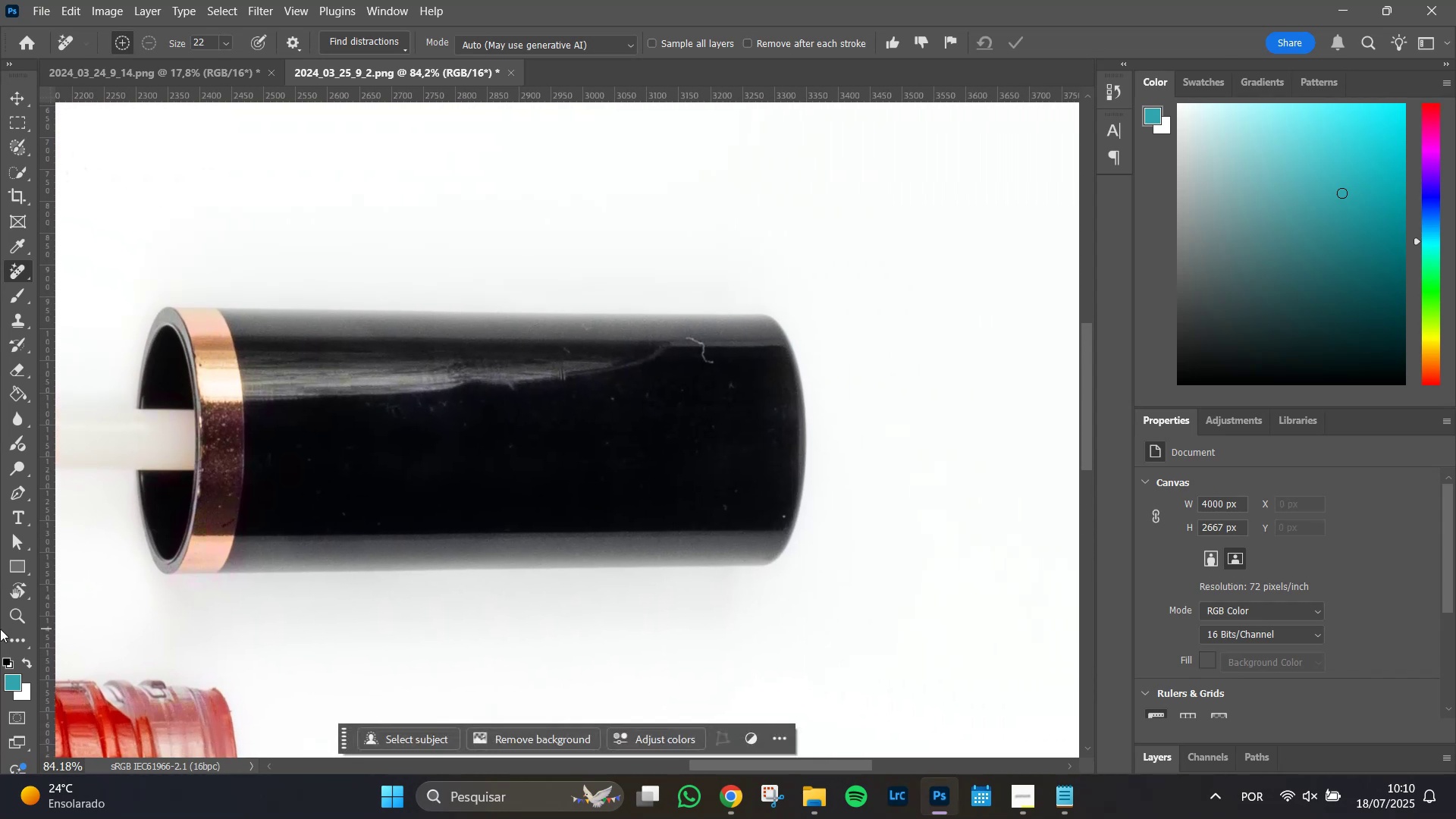 
key(Space)
 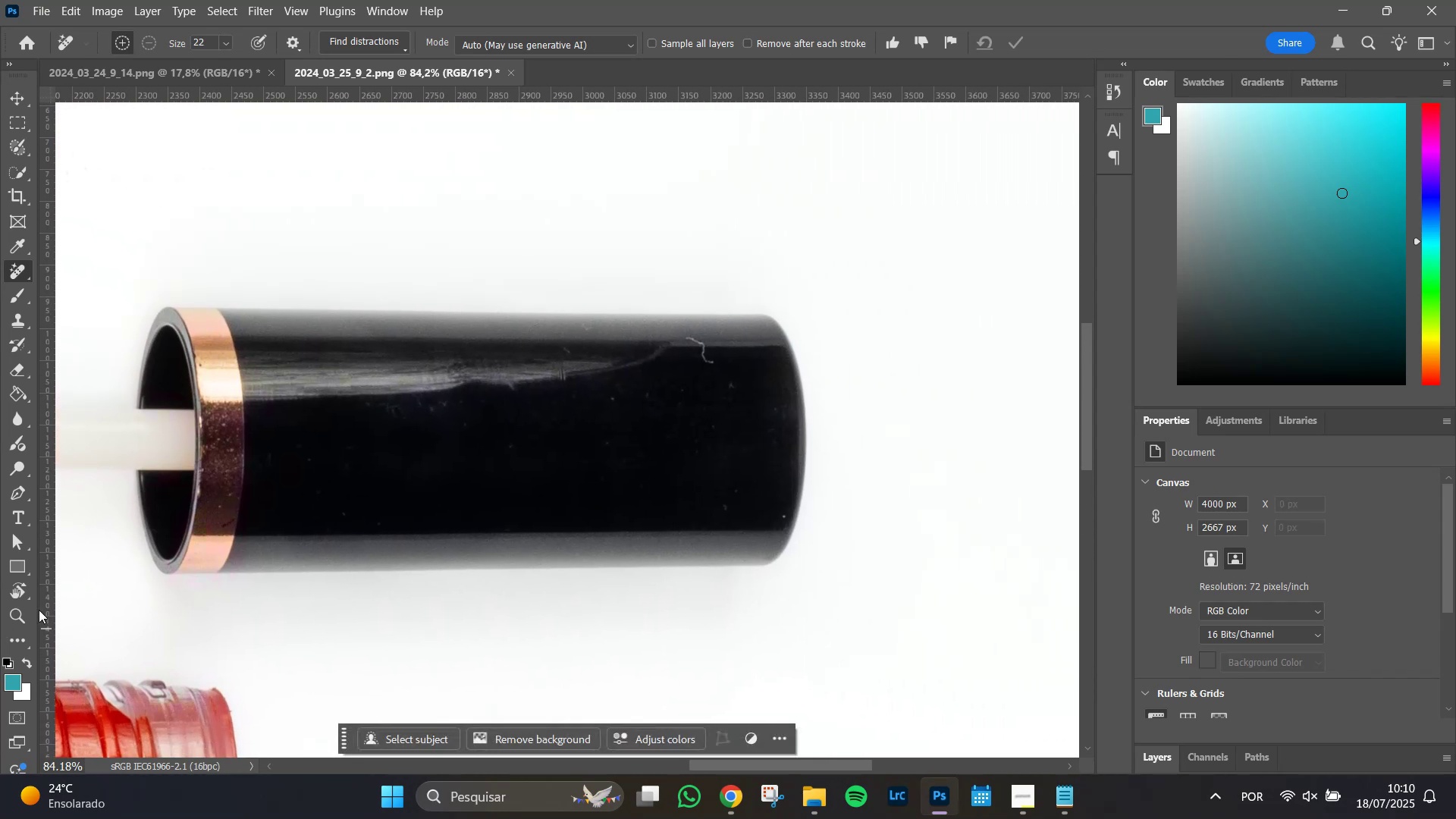 
key(Space)
 